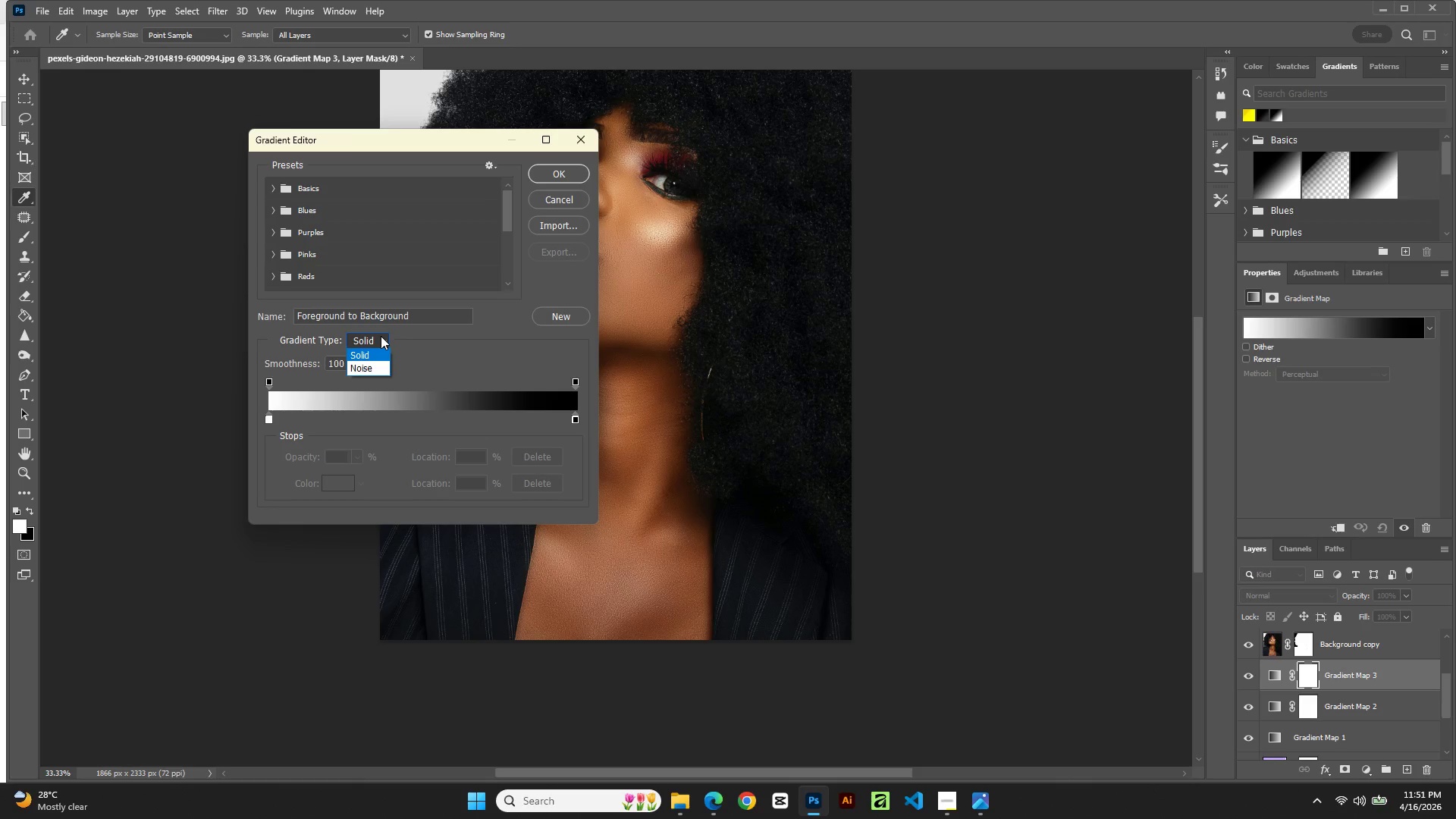 
left_click([381, 336])
 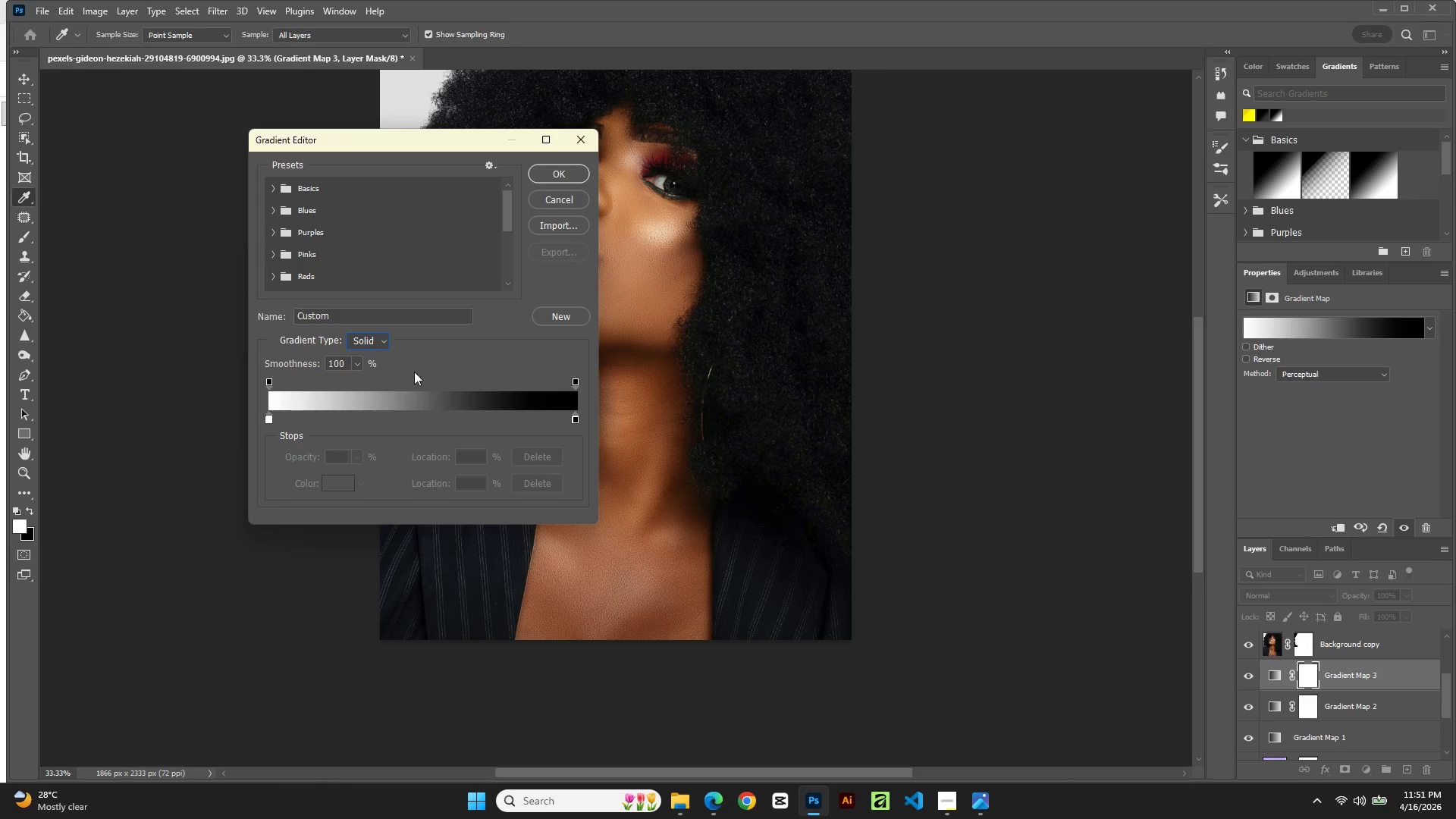 
left_click([445, 356])
 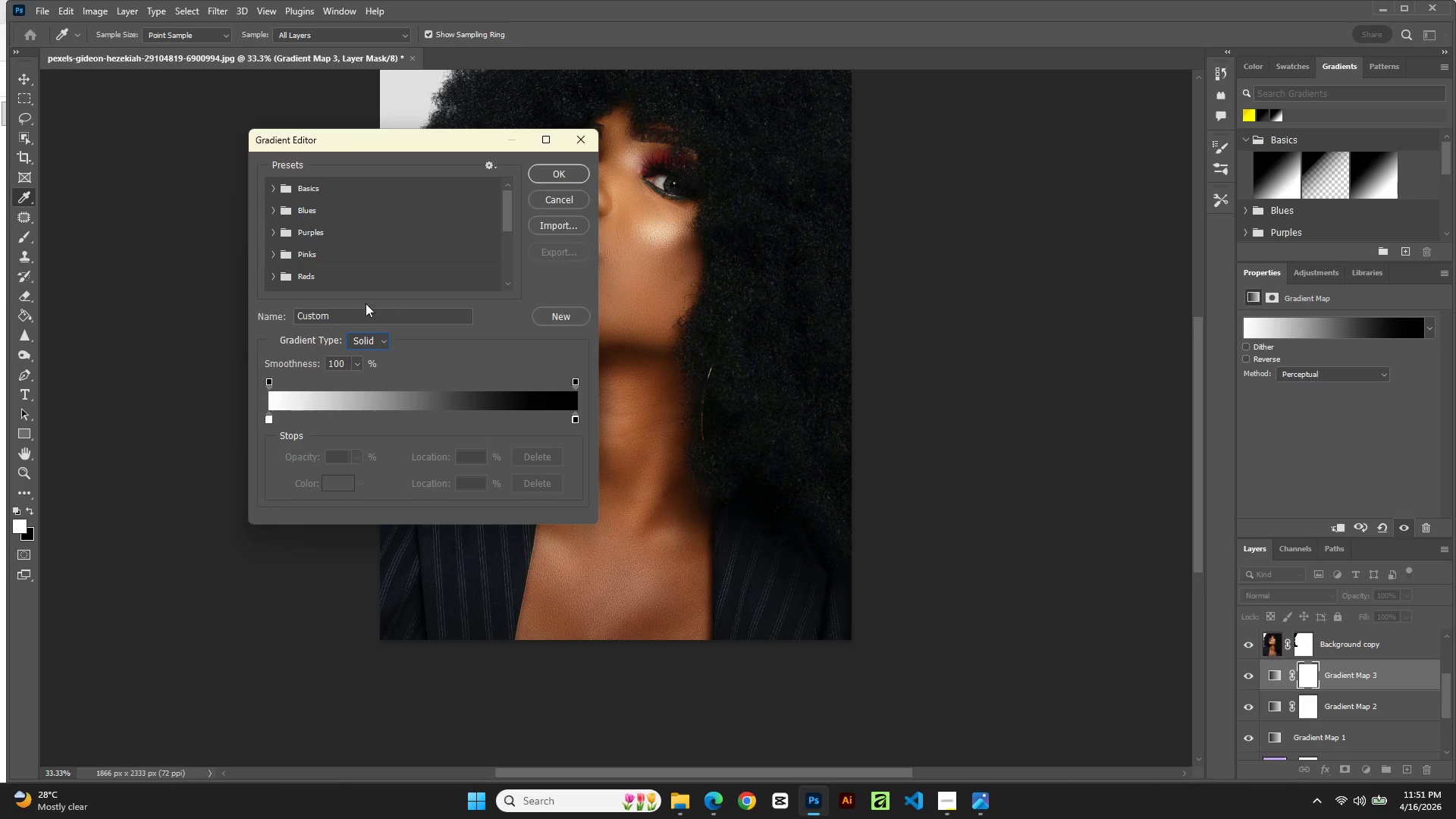 
scroll: coordinate [356, 228], scroll_direction: up, amount: 1.0
 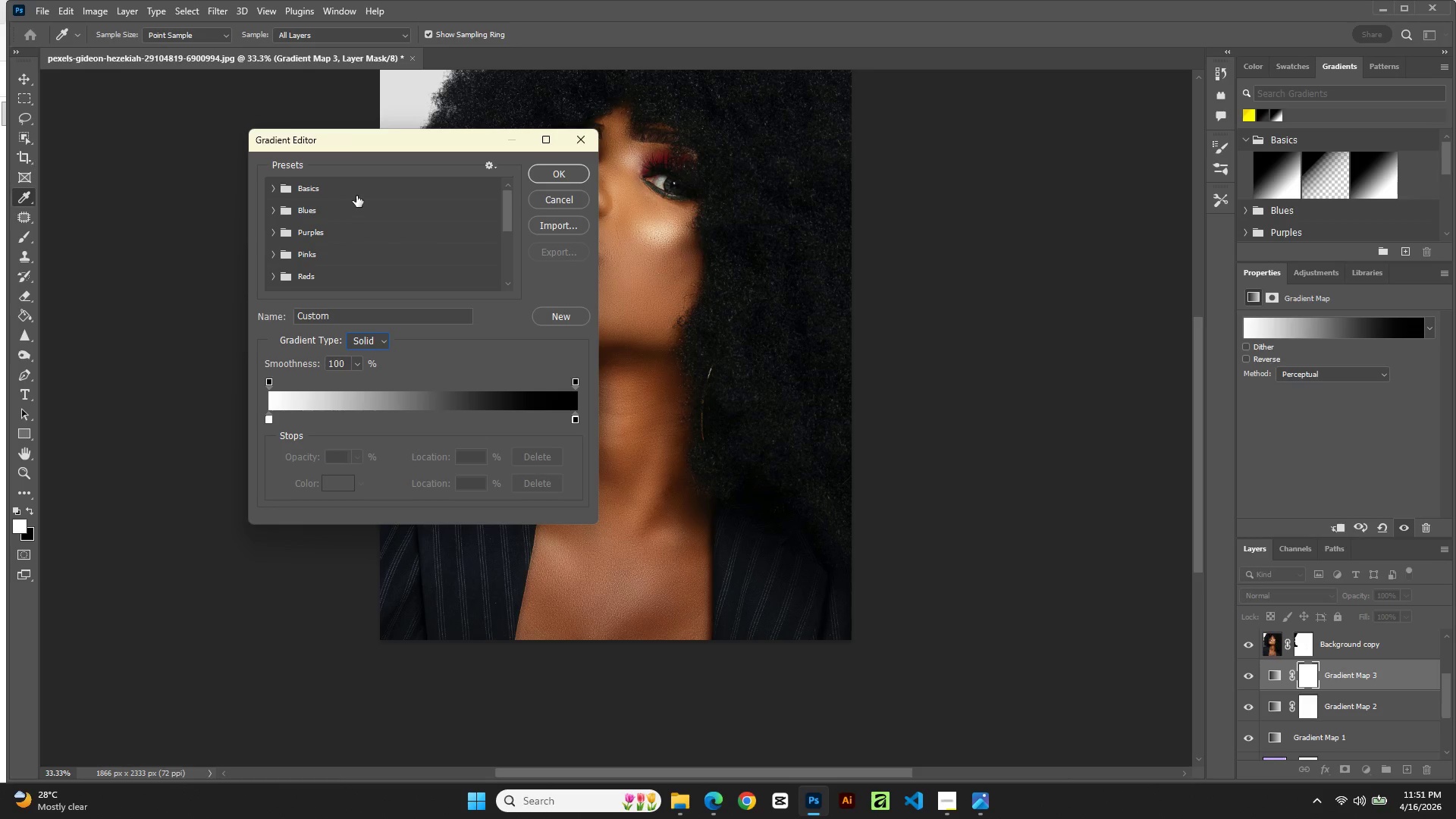 
left_click([356, 191])
 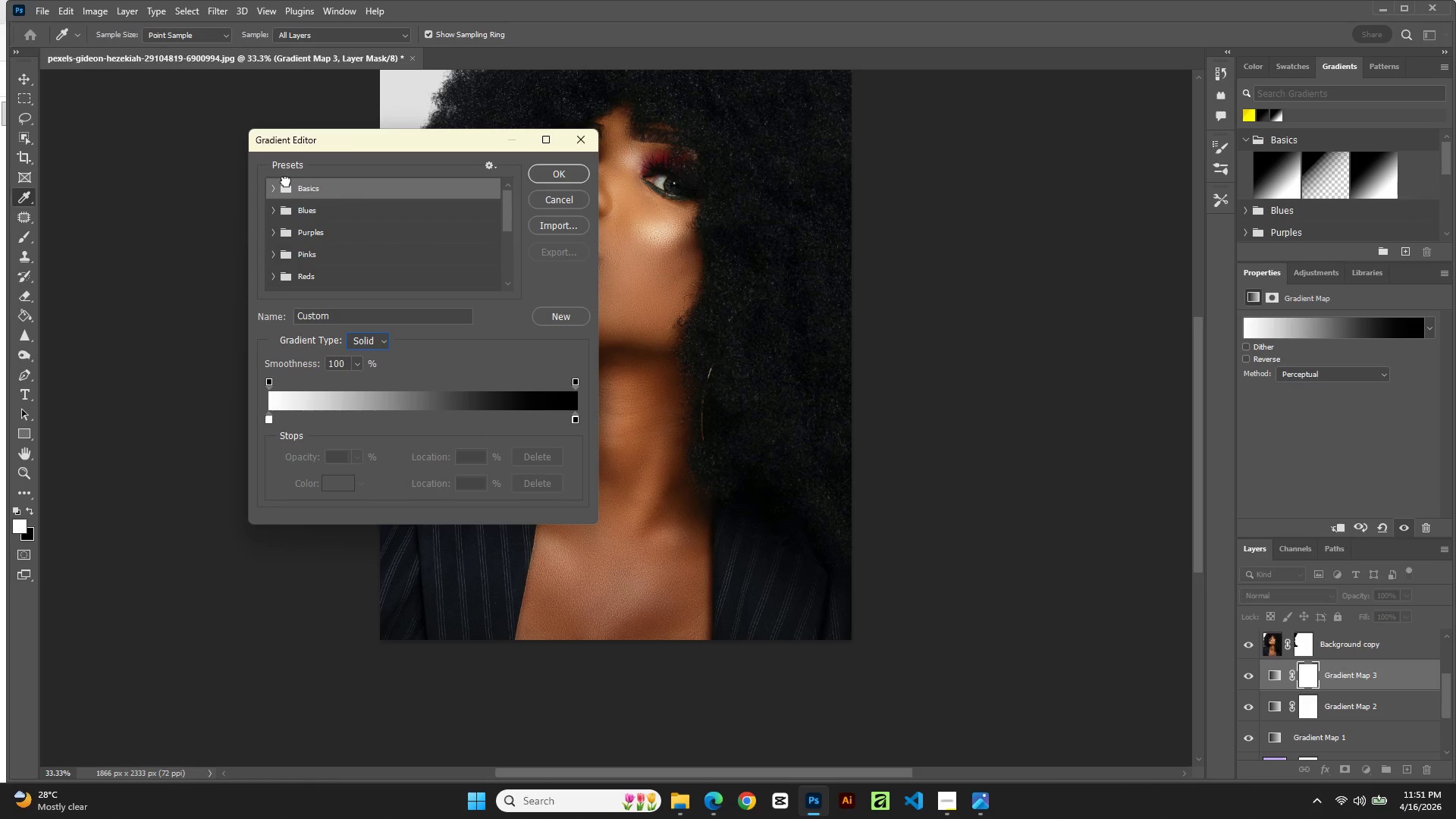 
double_click([286, 181])
 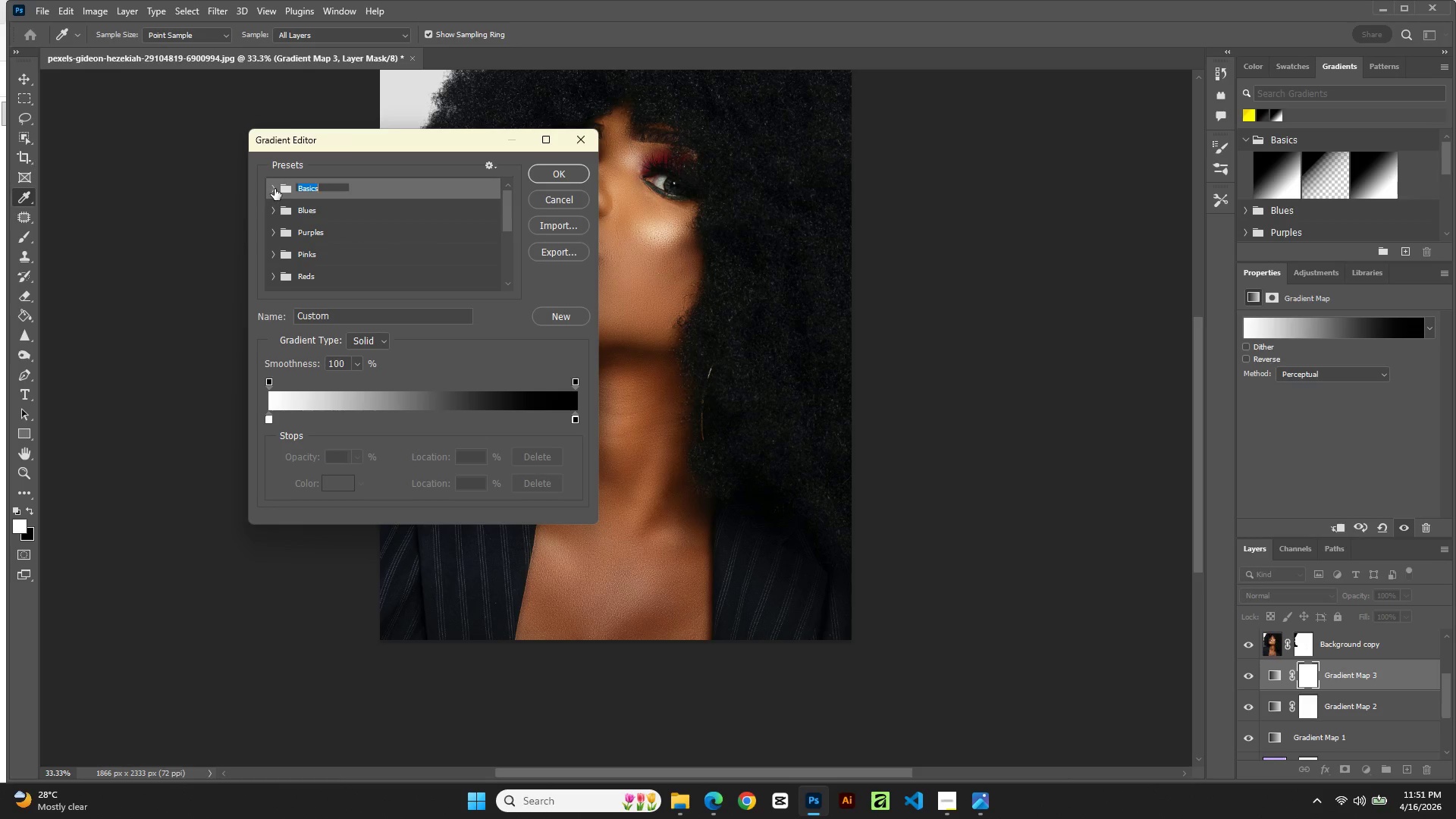 
double_click([275, 189])
 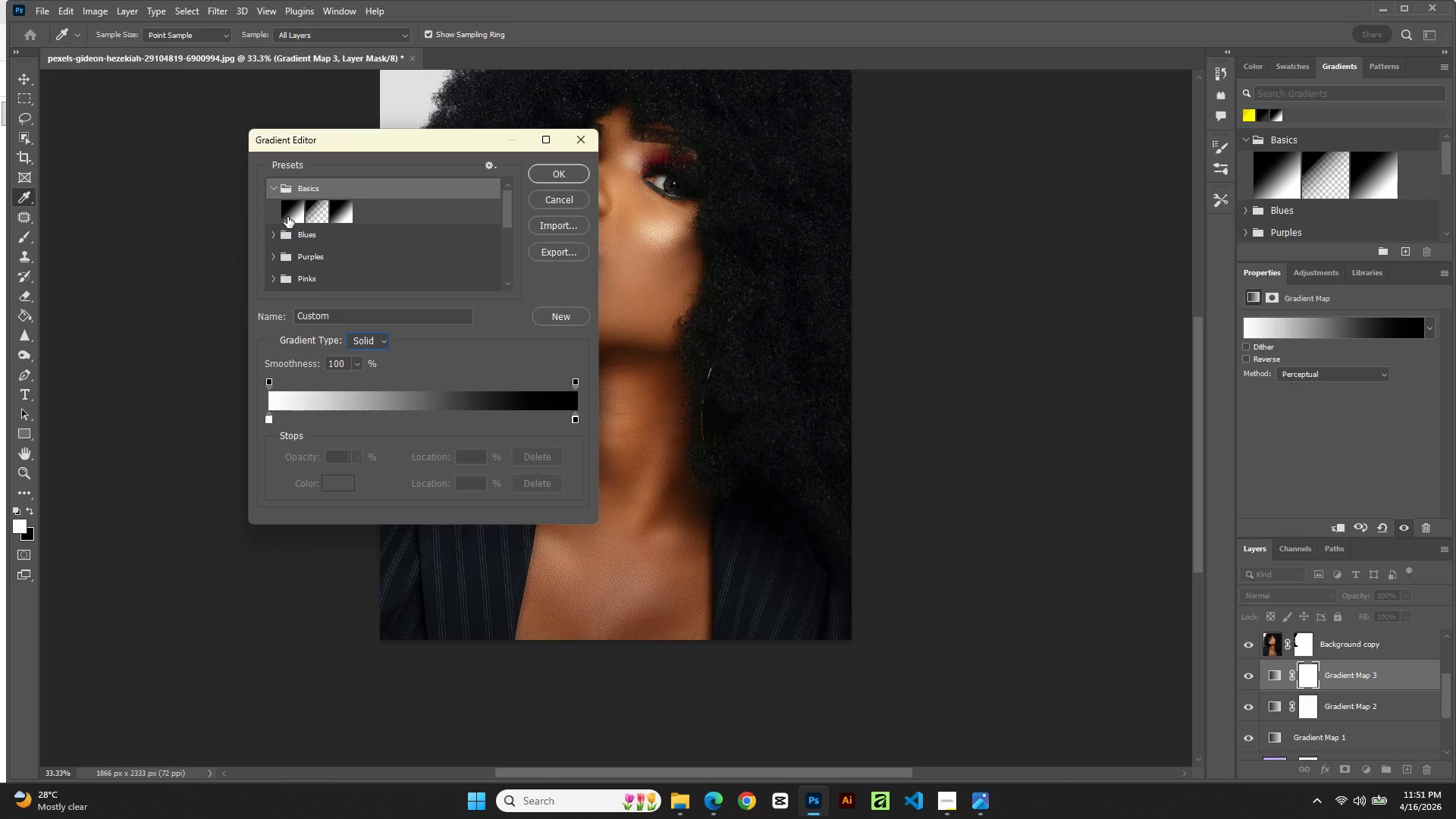 
left_click([287, 217])
 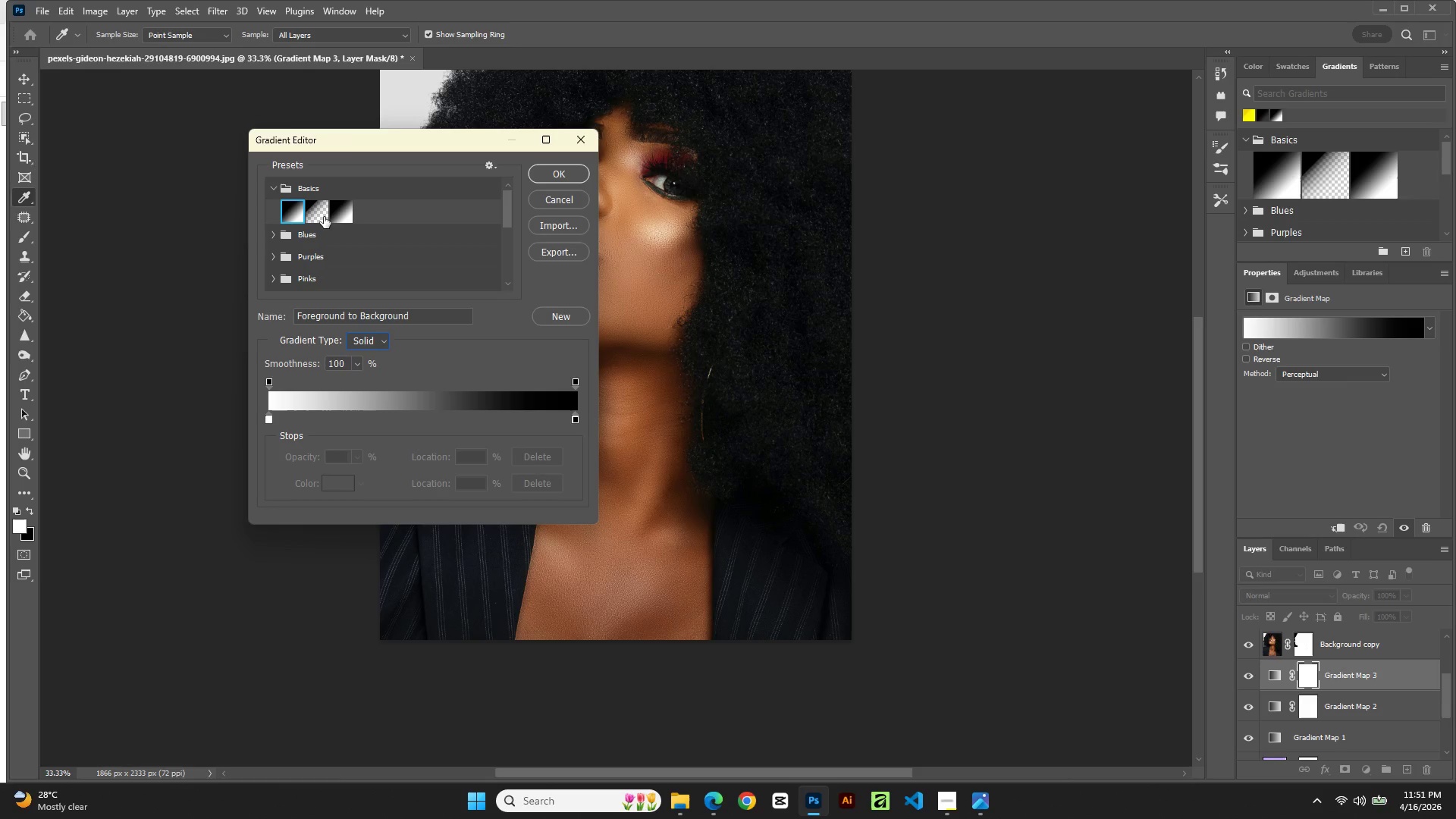 
left_click([324, 218])
 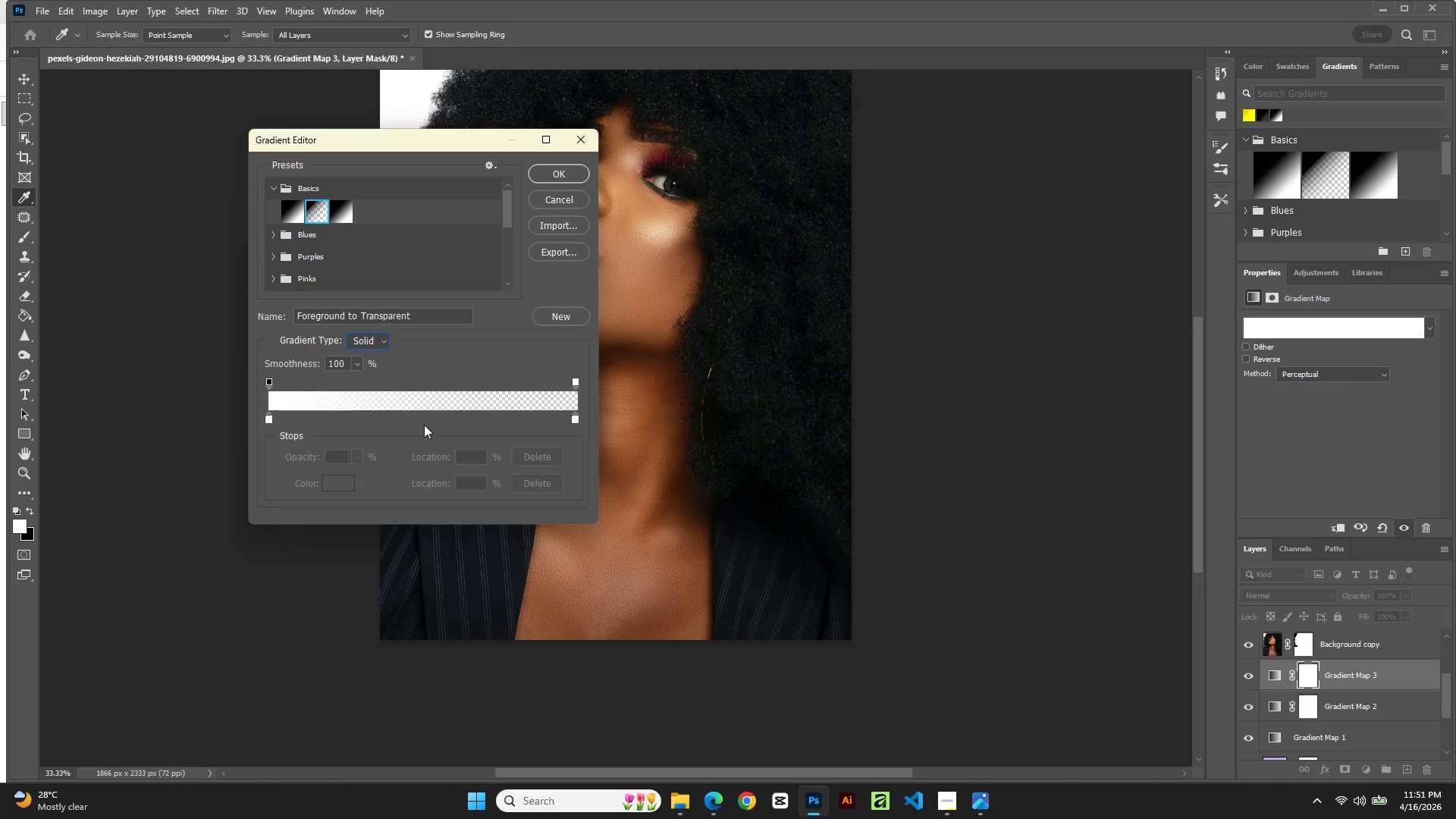 
left_click([435, 406])
 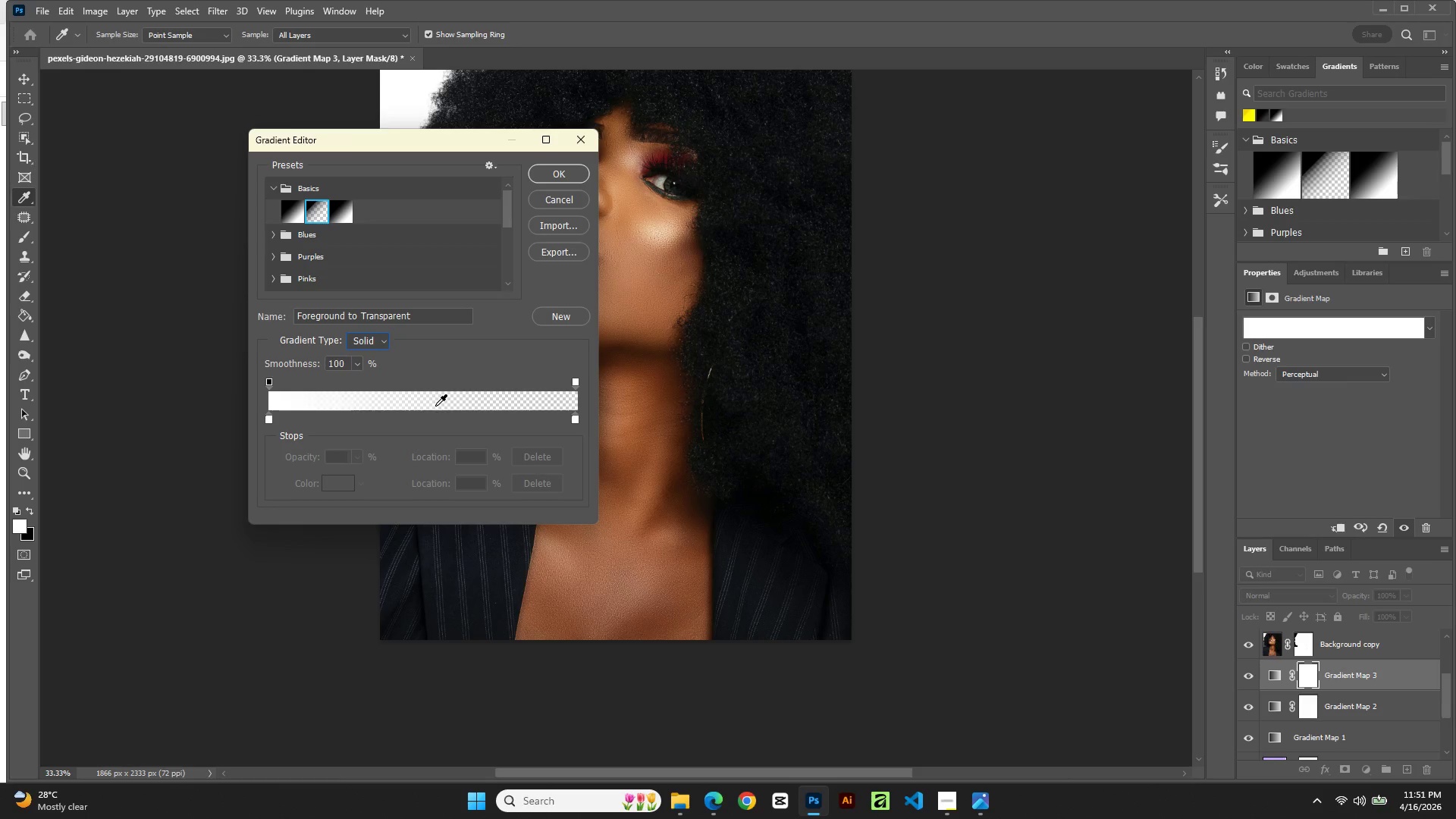 
double_click([435, 406])
 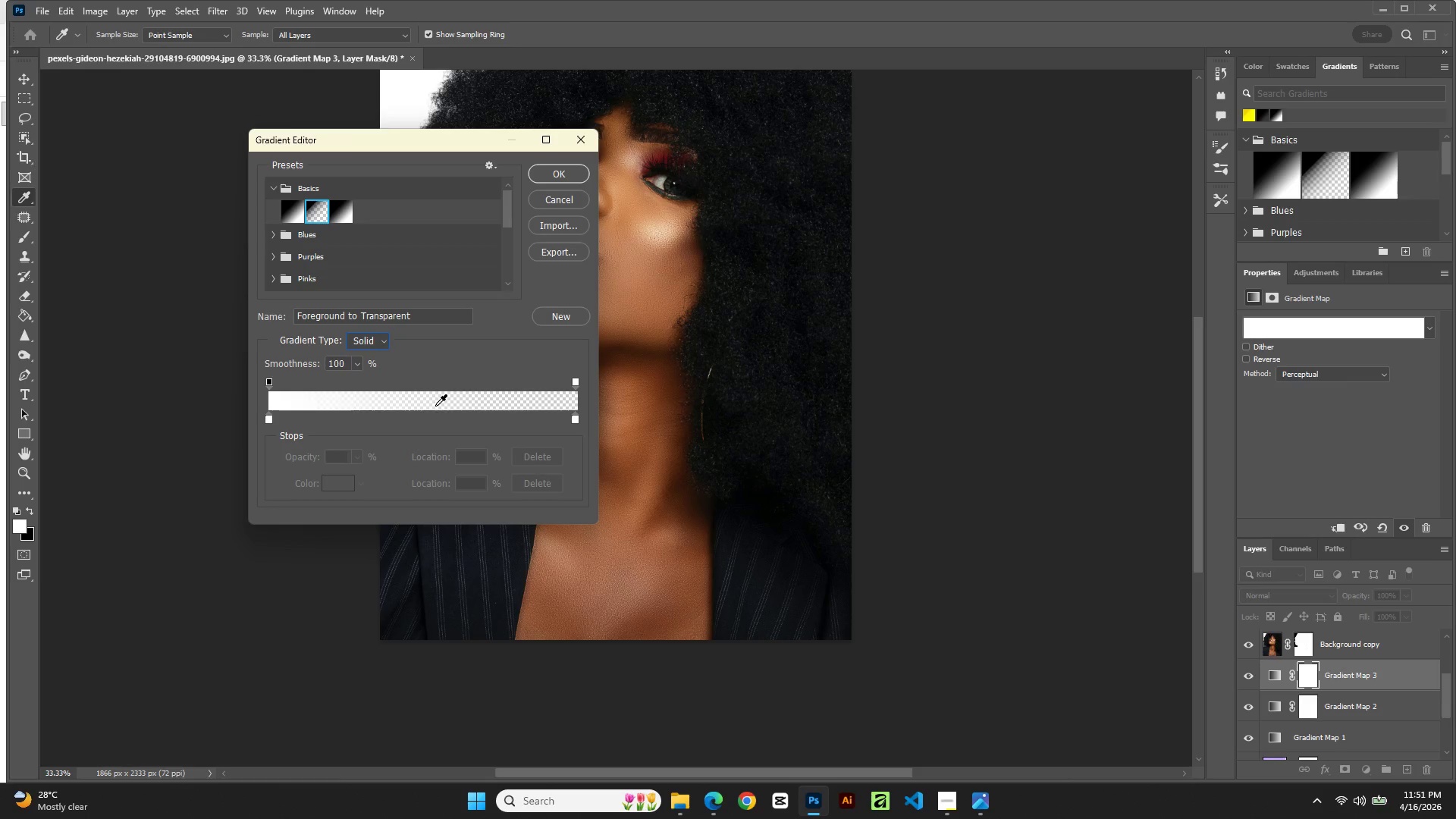 
triple_click([435, 406])
 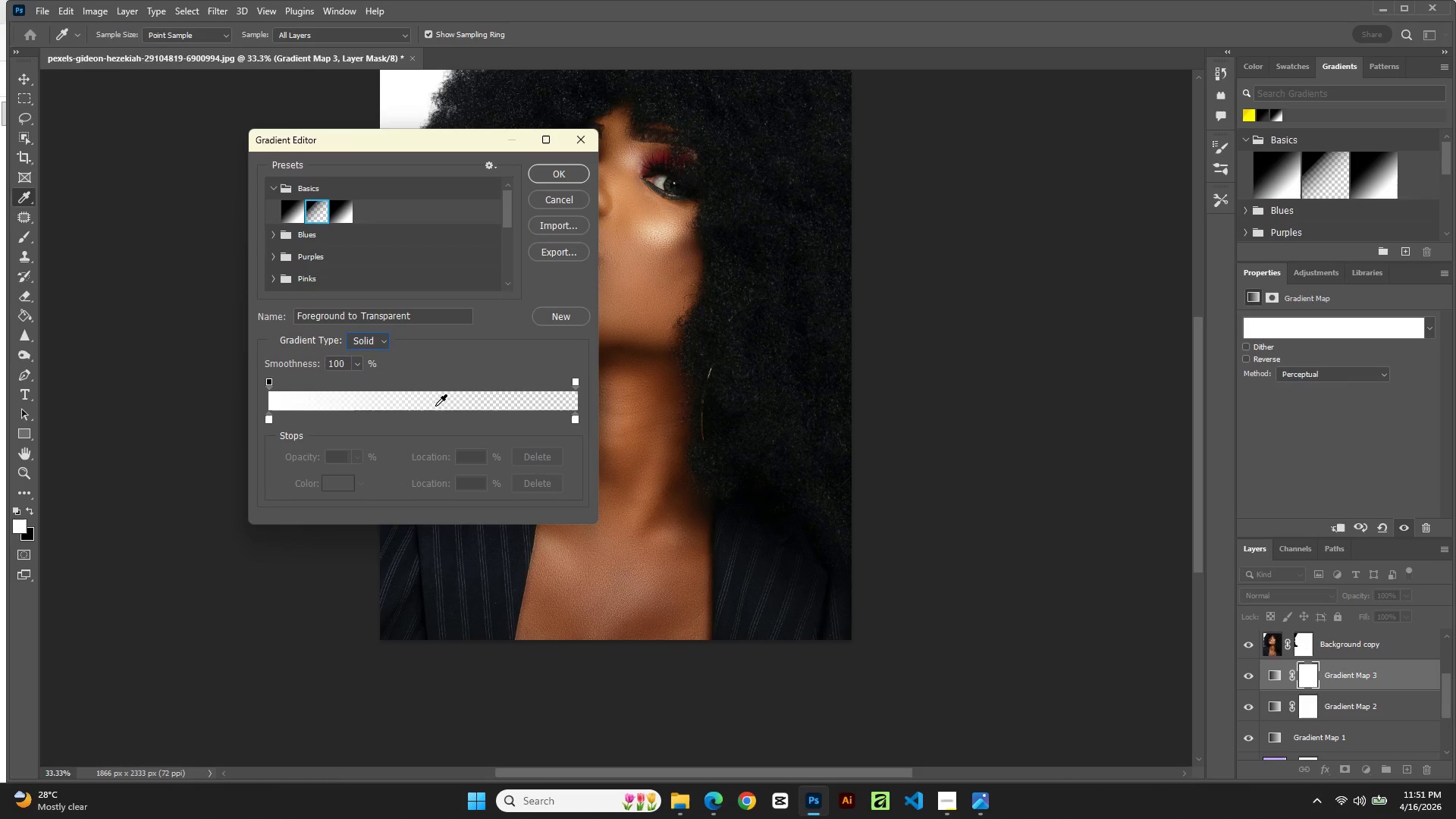 
triple_click([435, 406])
 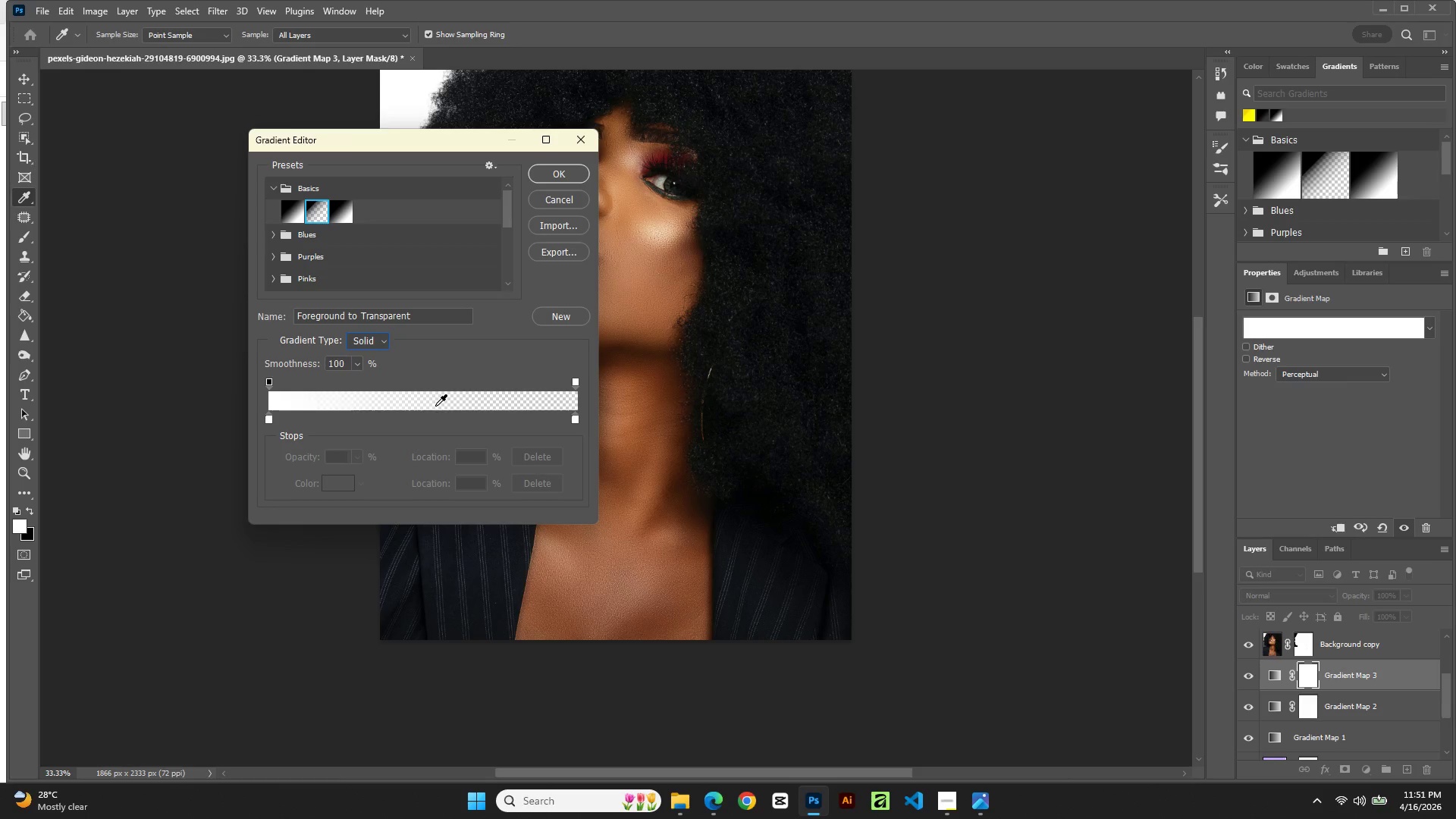 
triple_click([435, 406])
 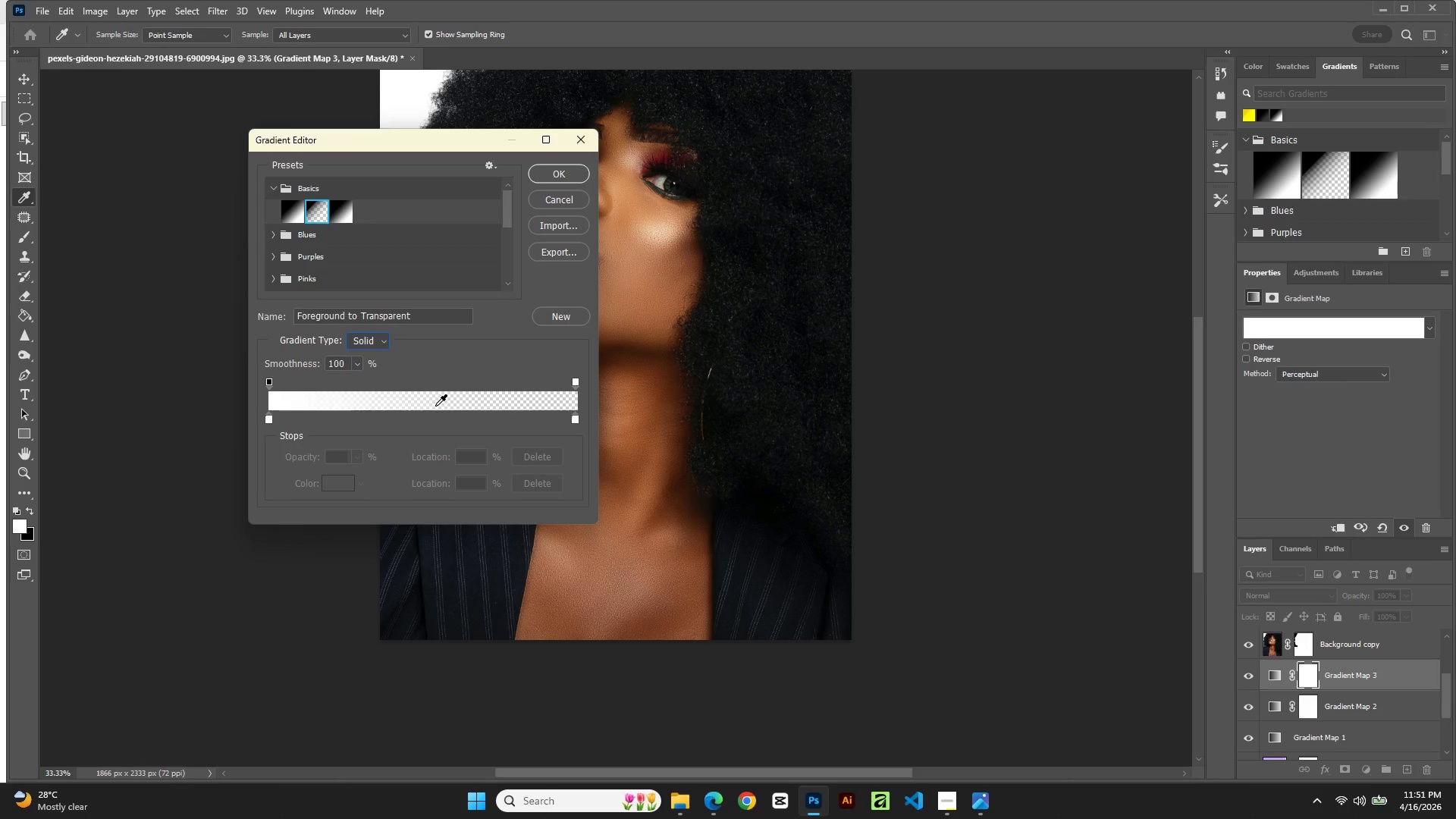 
triple_click([435, 406])
 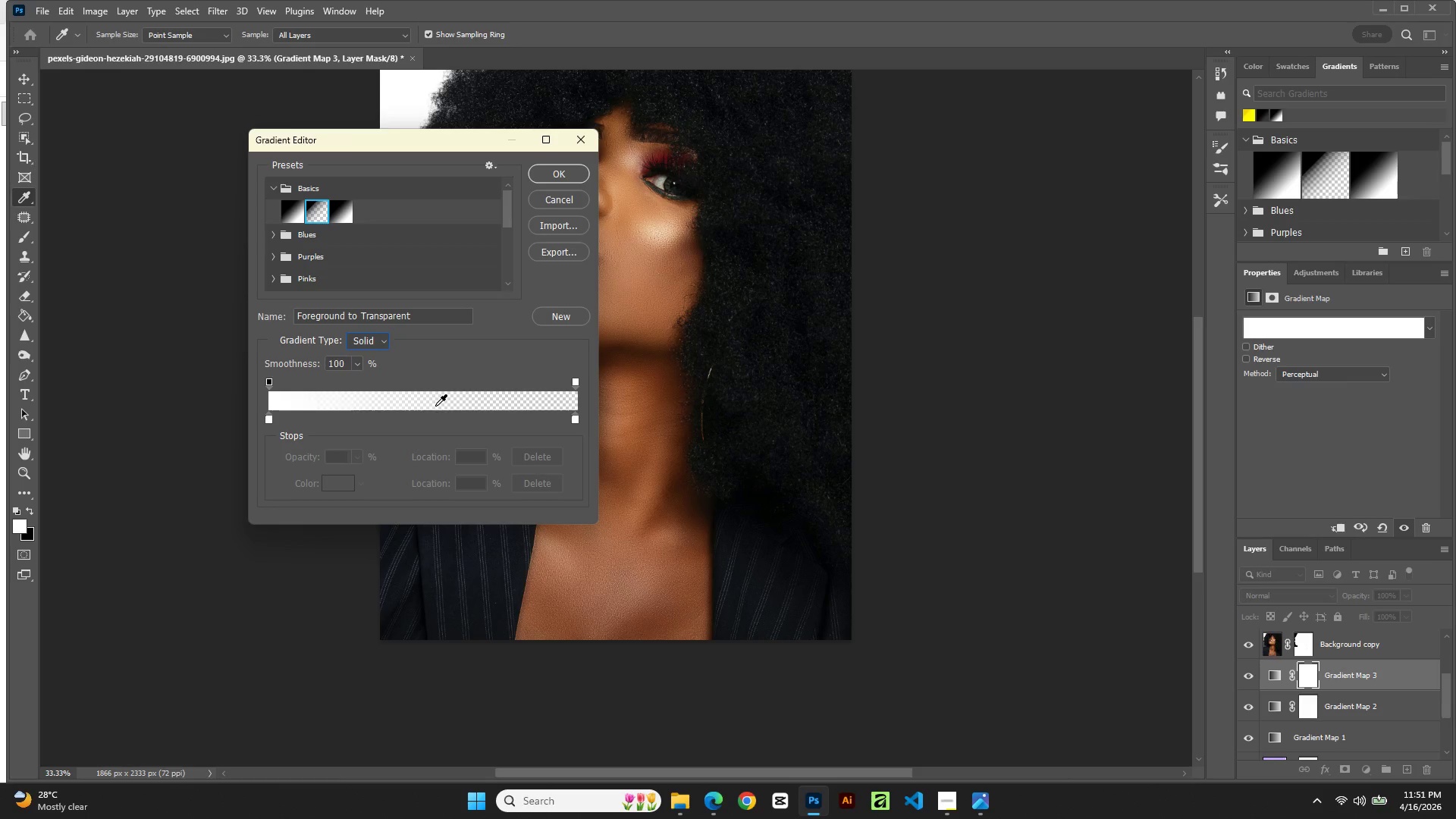 
wait(15.28)
 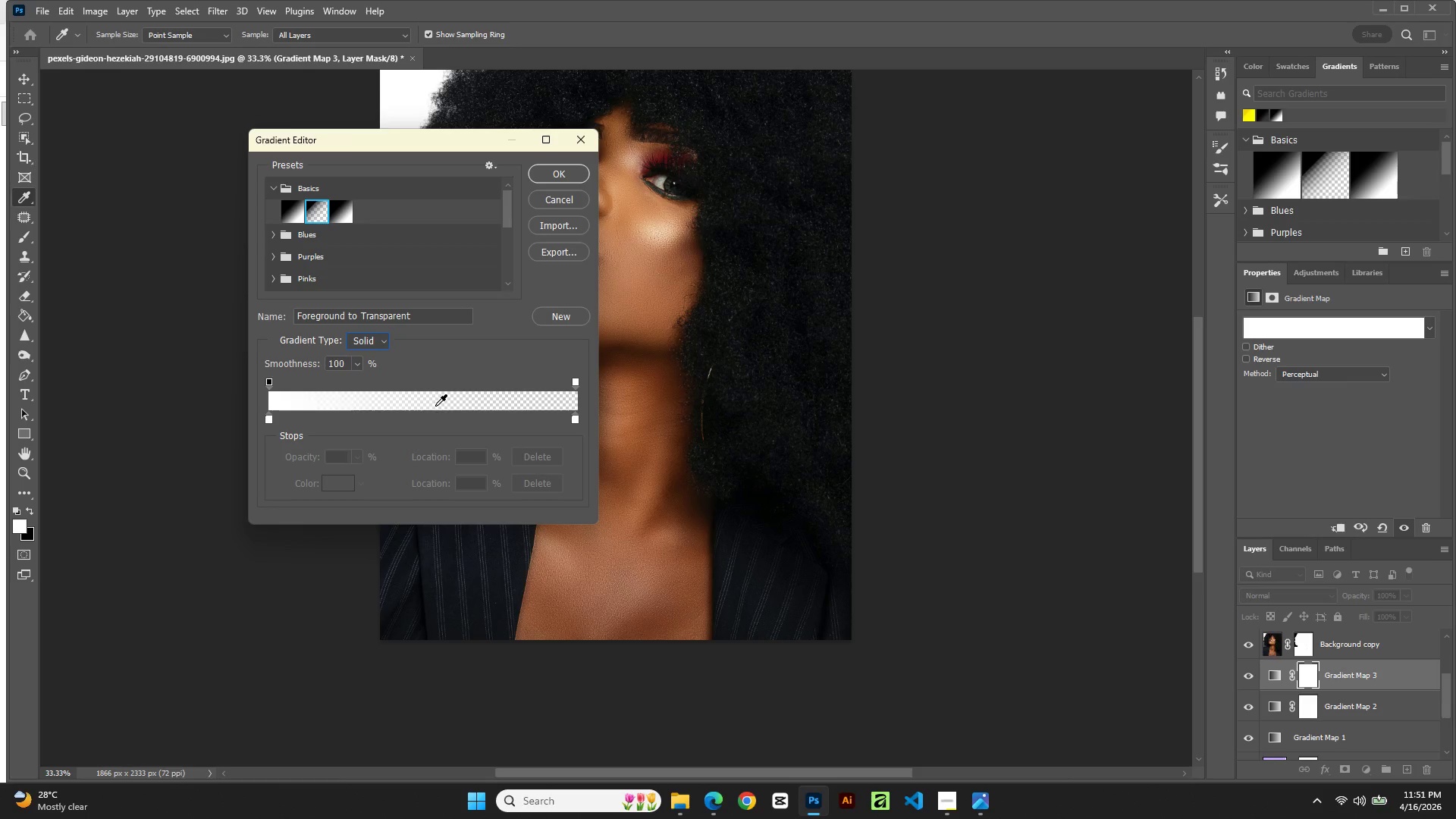 
left_click([569, 202])
 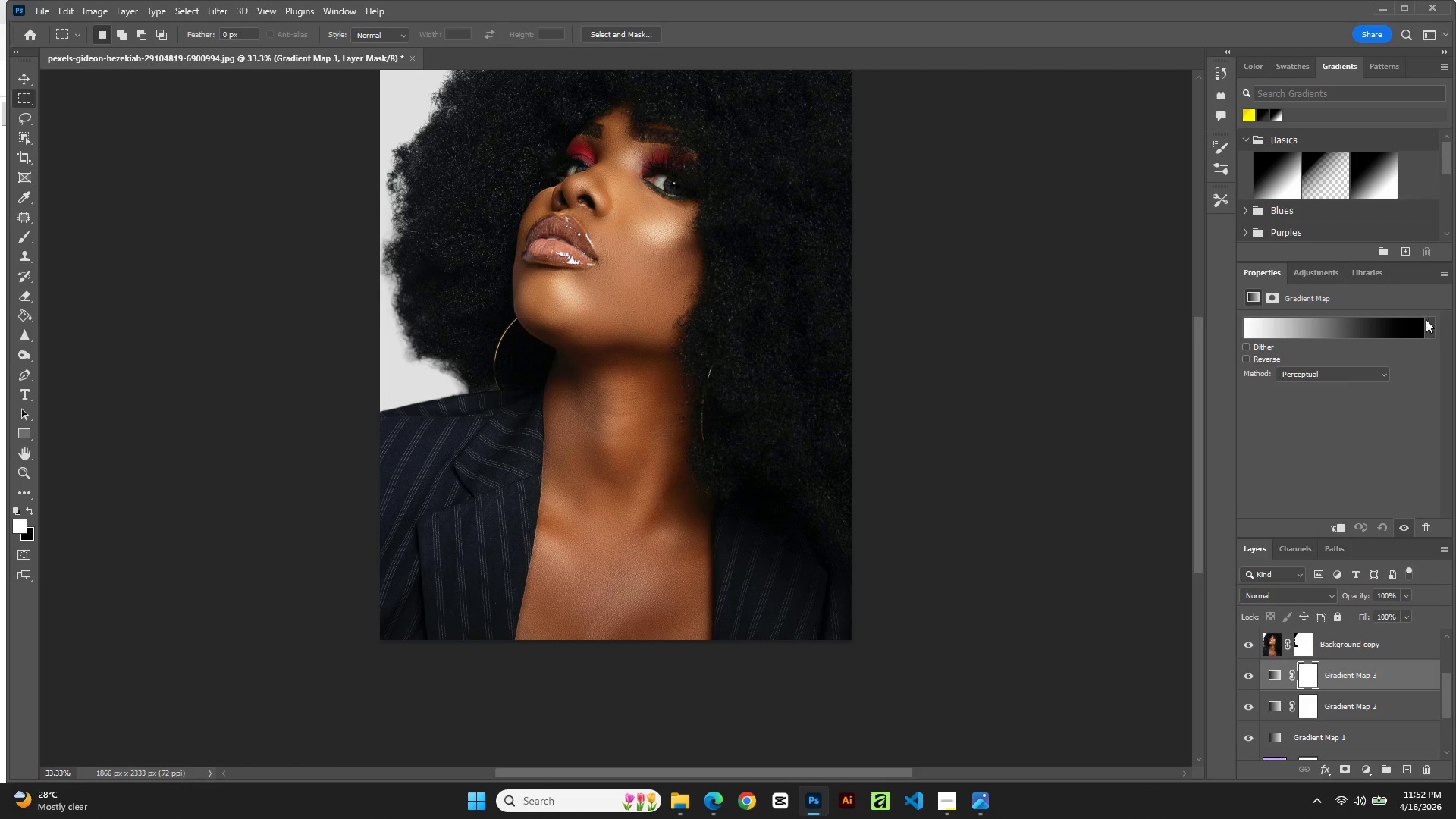 
left_click([1363, 274])
 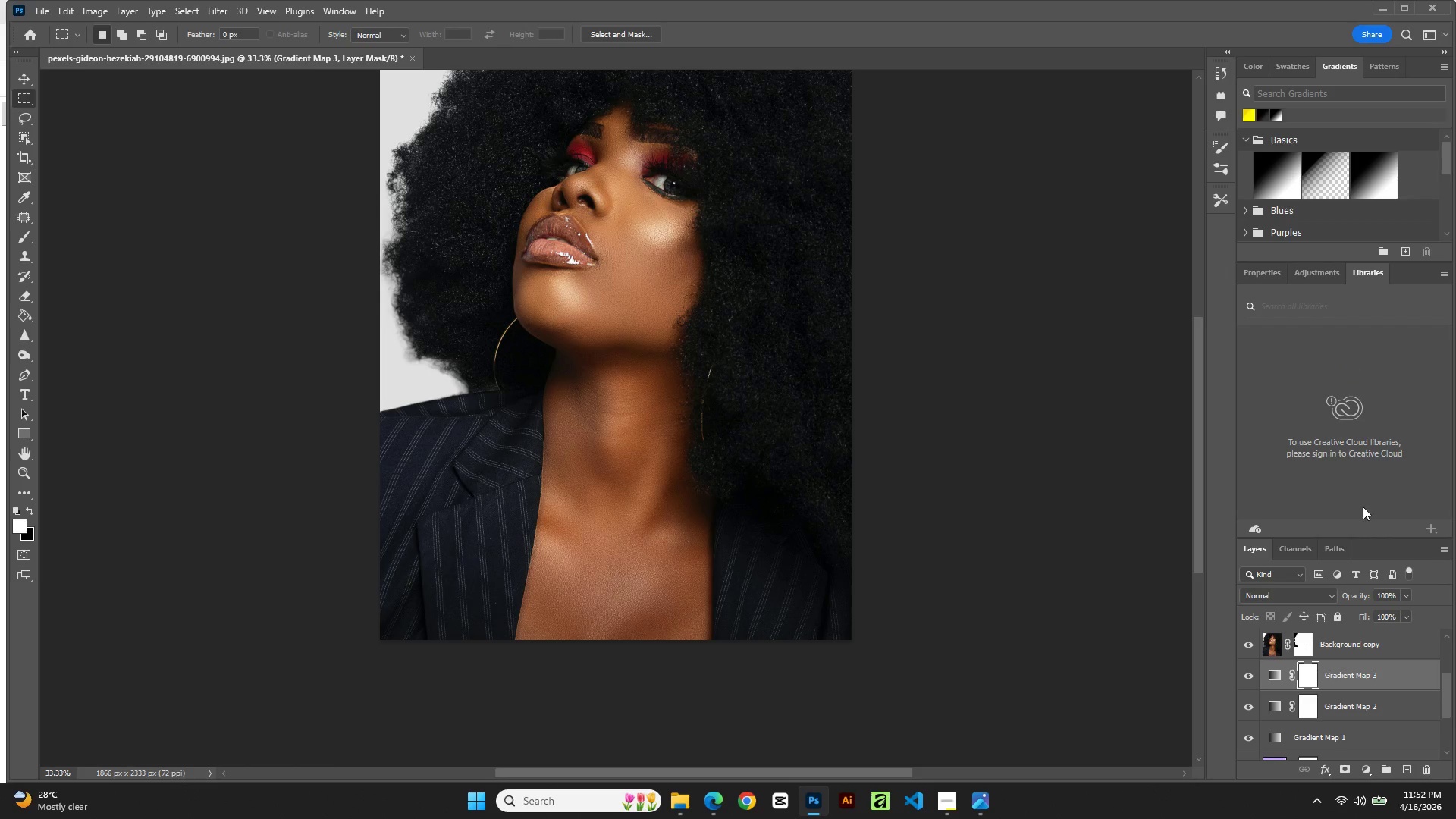 
left_click([1379, 675])
 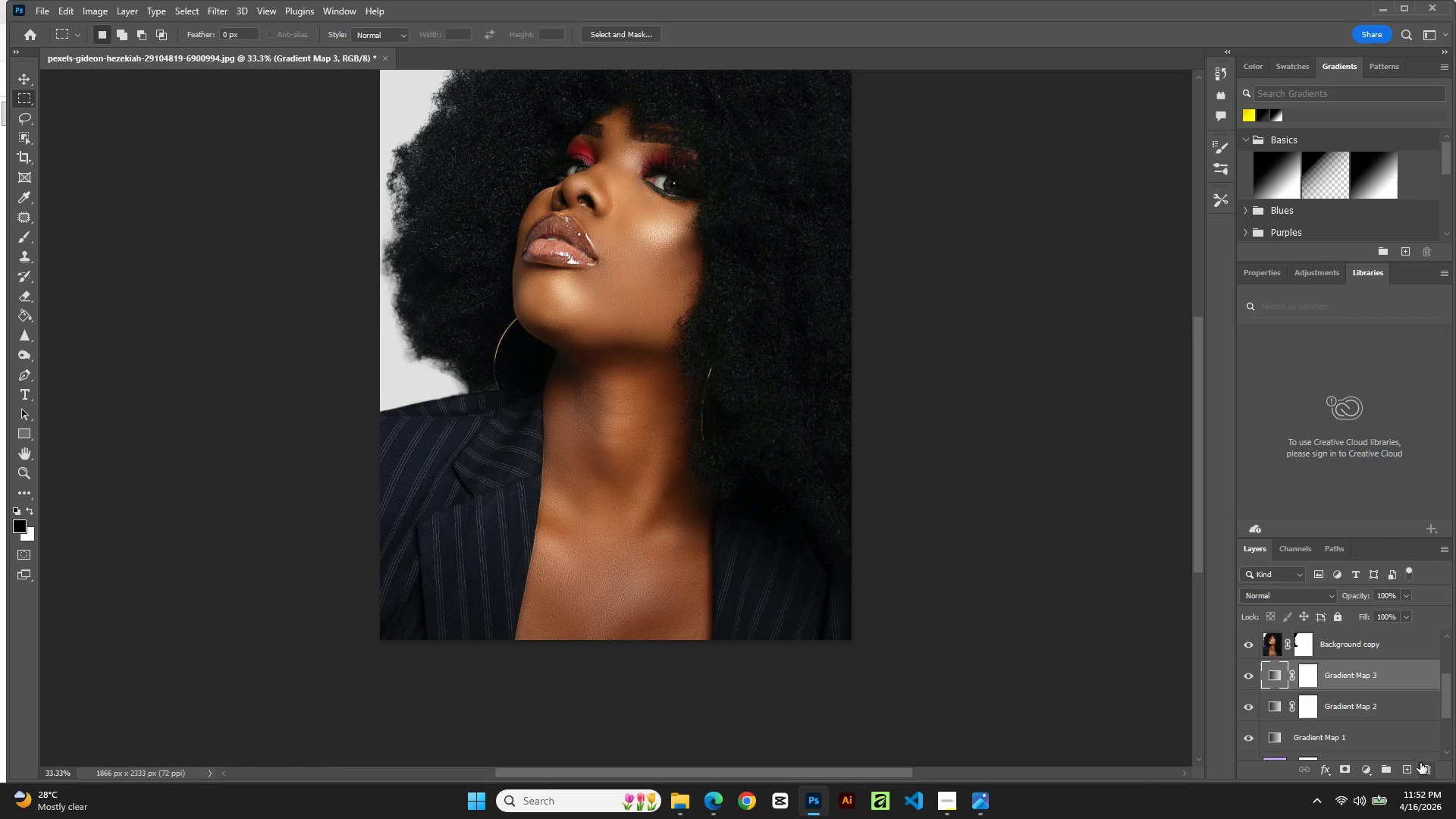 
left_click([1426, 771])
 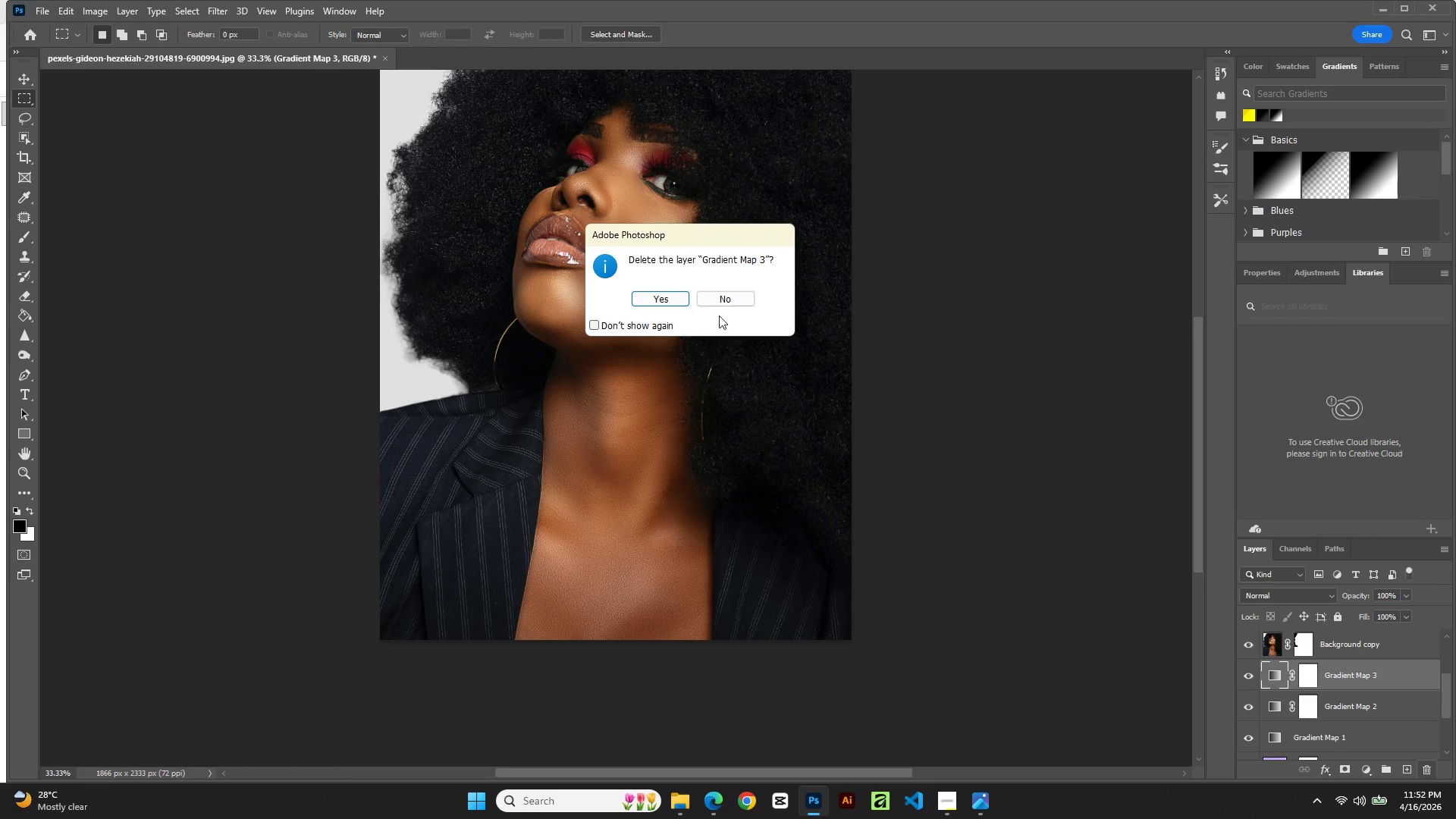 
left_click([661, 302])
 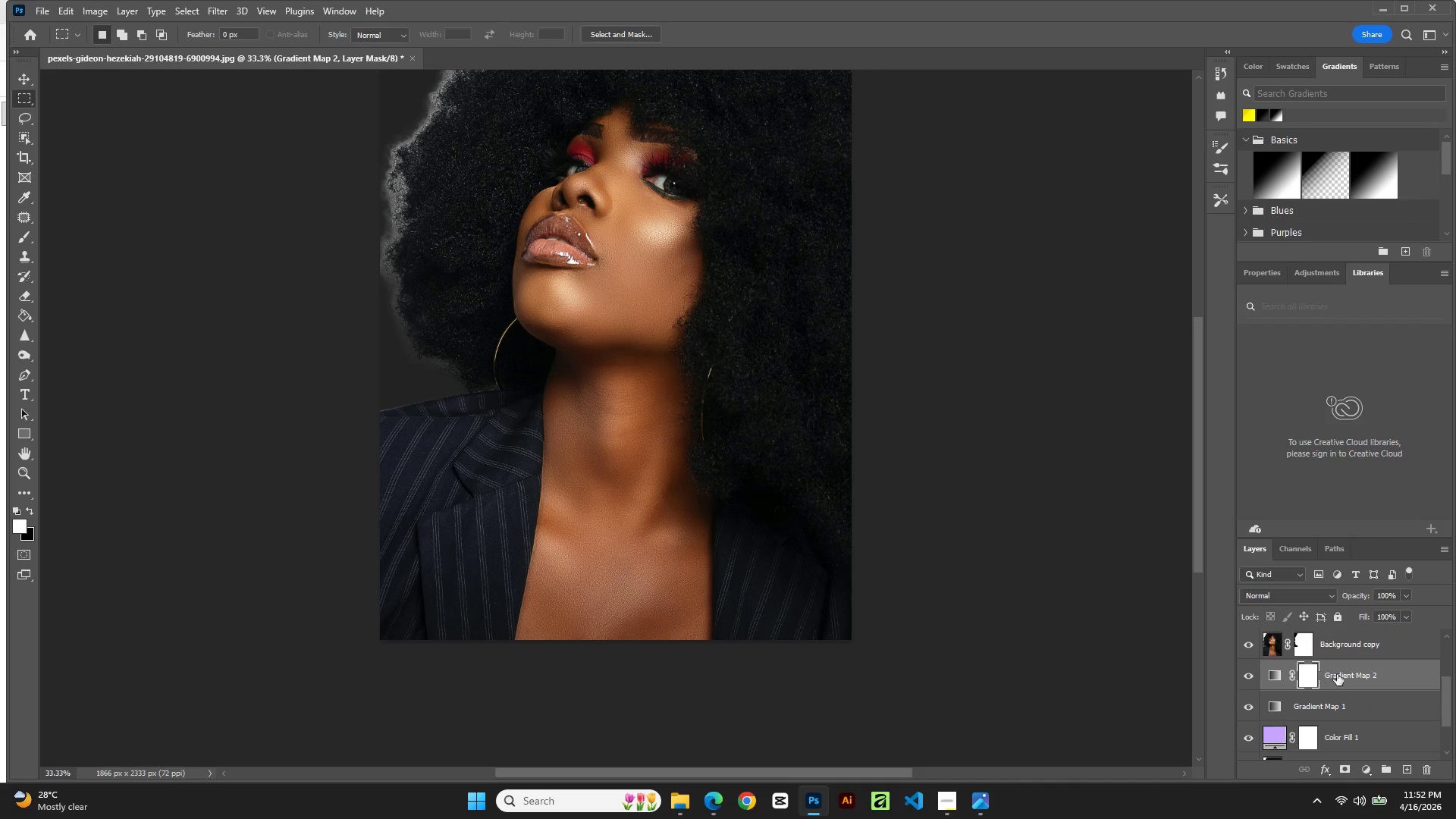 
left_click([1347, 672])
 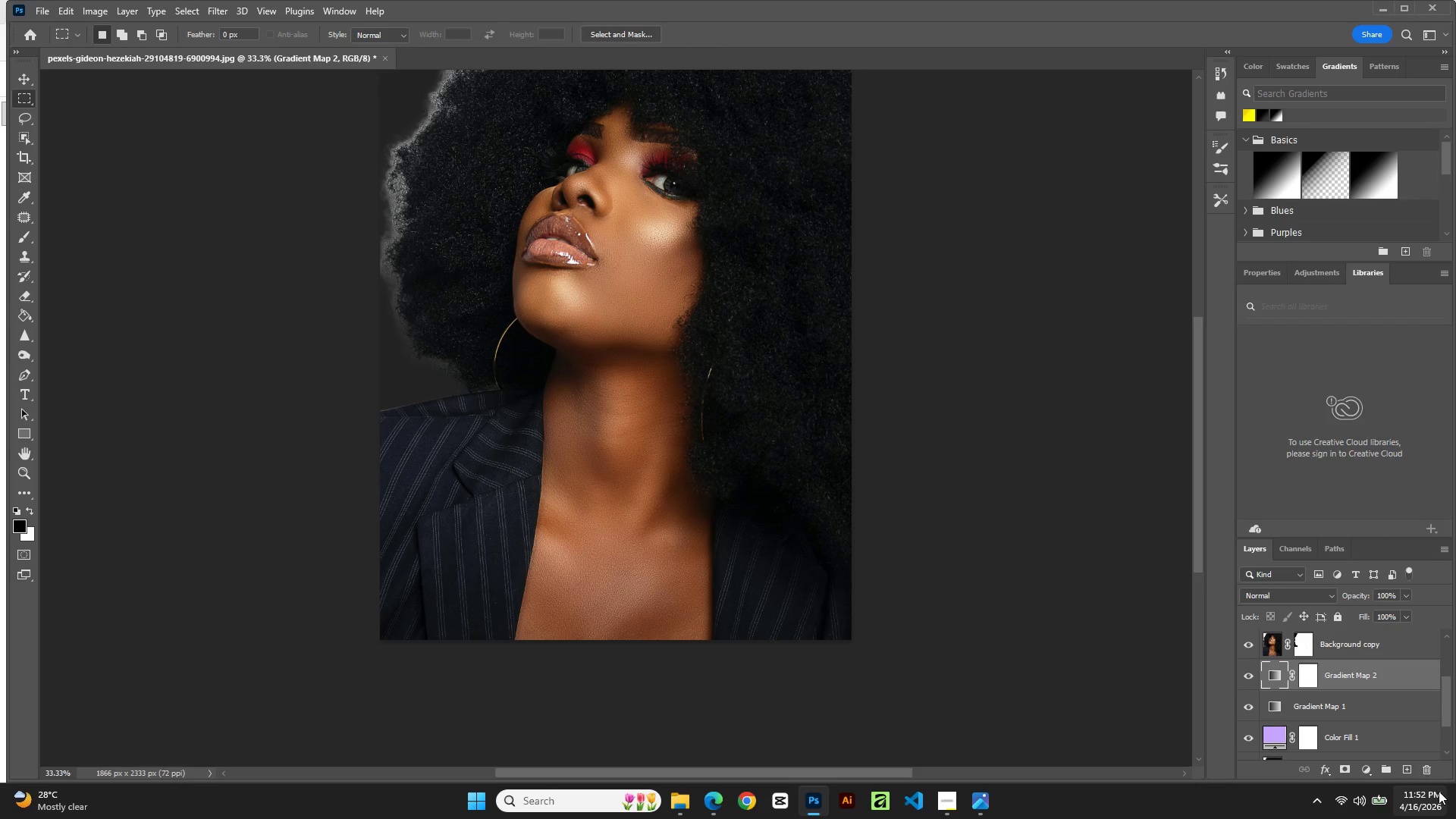 
left_click([1429, 771])
 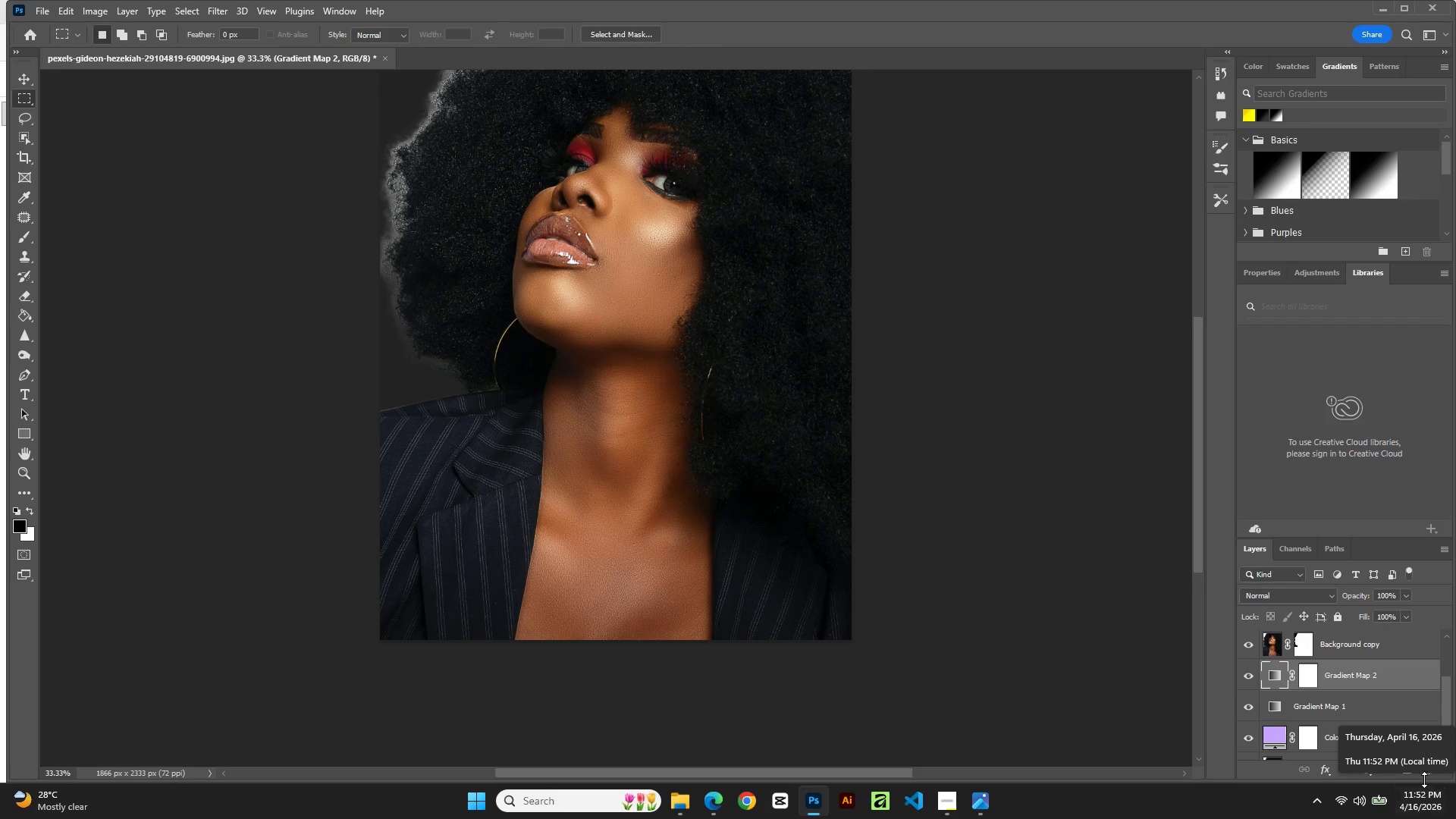 
left_click([895, 691])
 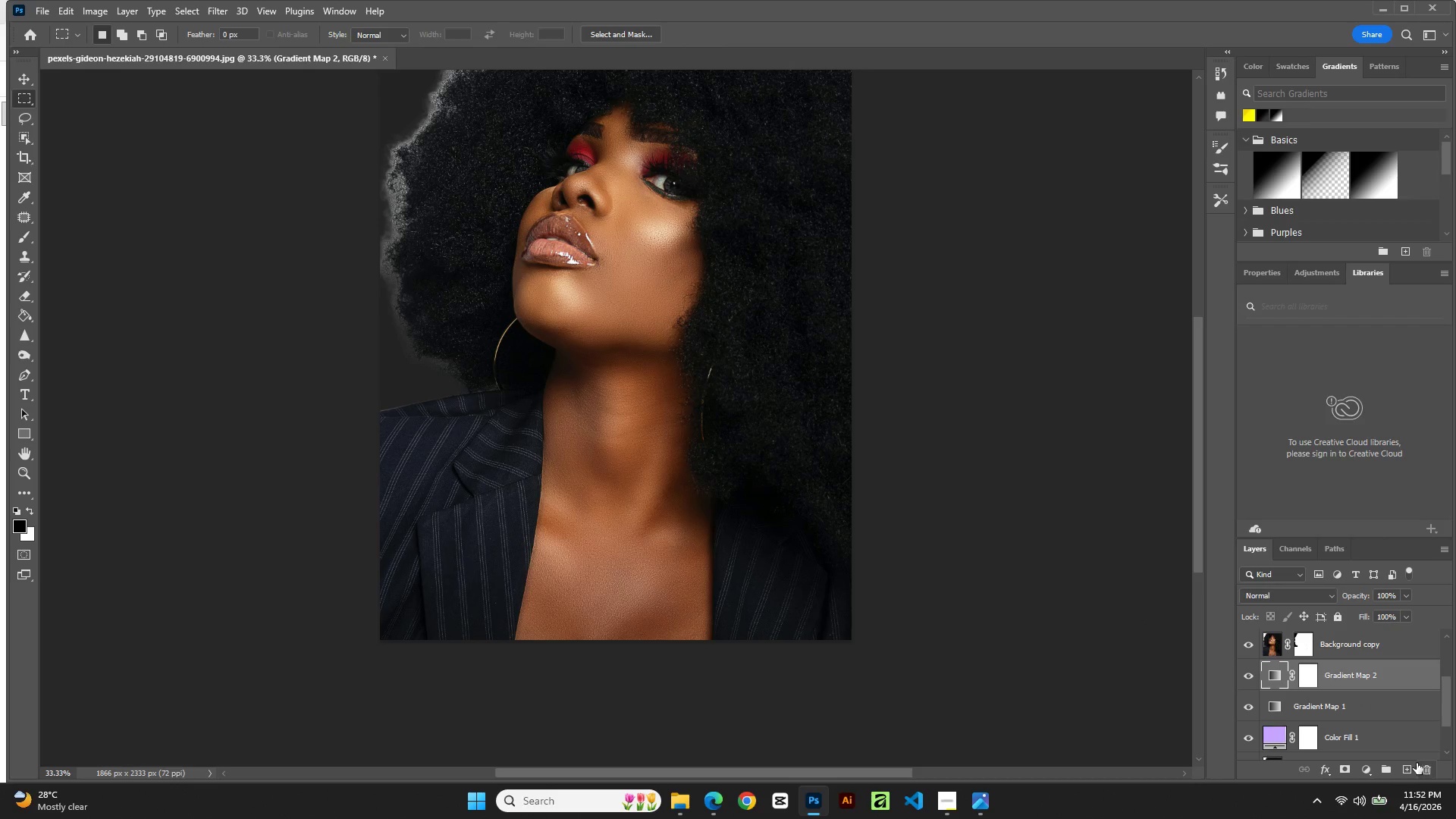 
left_click([1420, 761])
 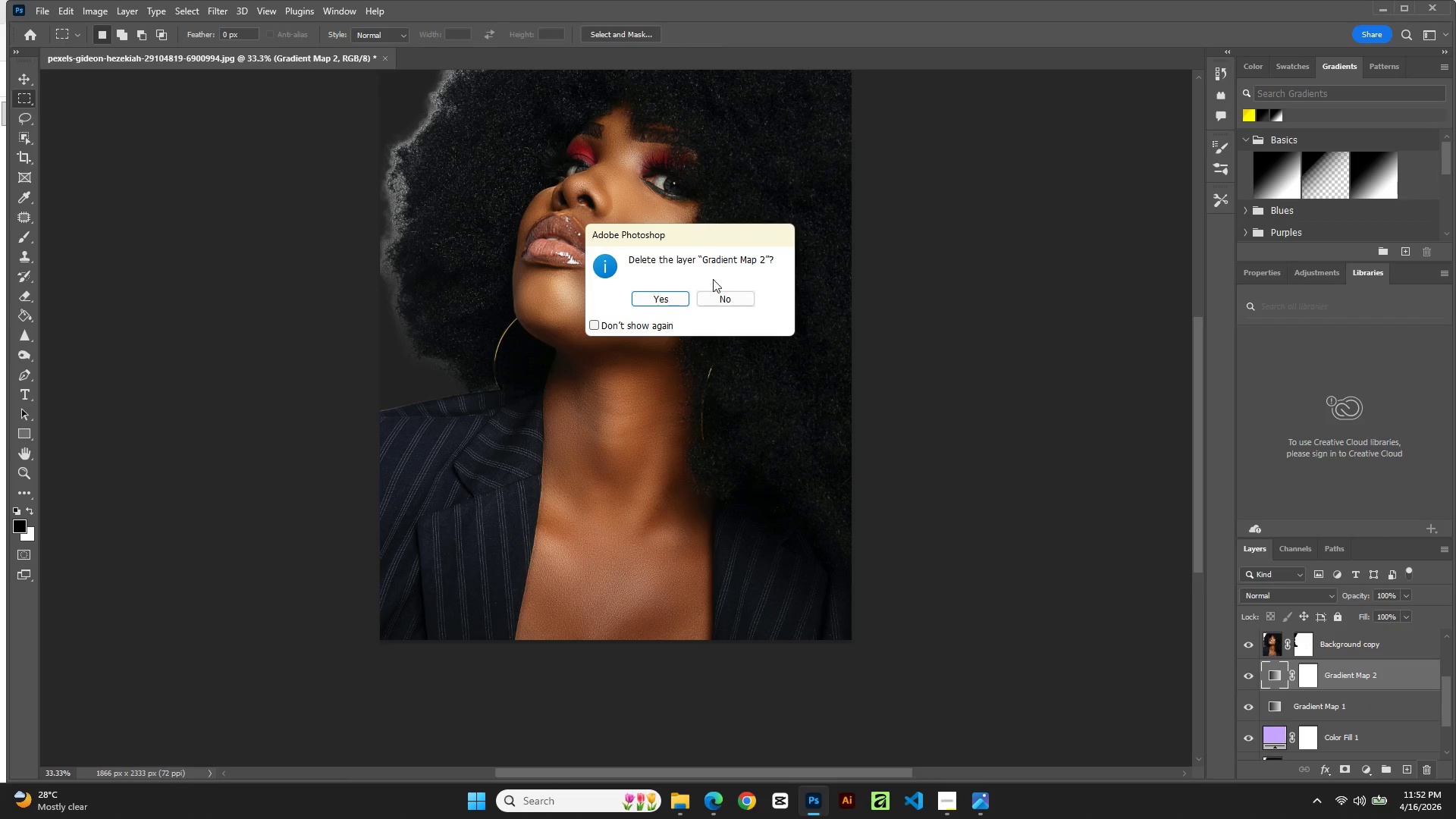 
left_click([669, 297])
 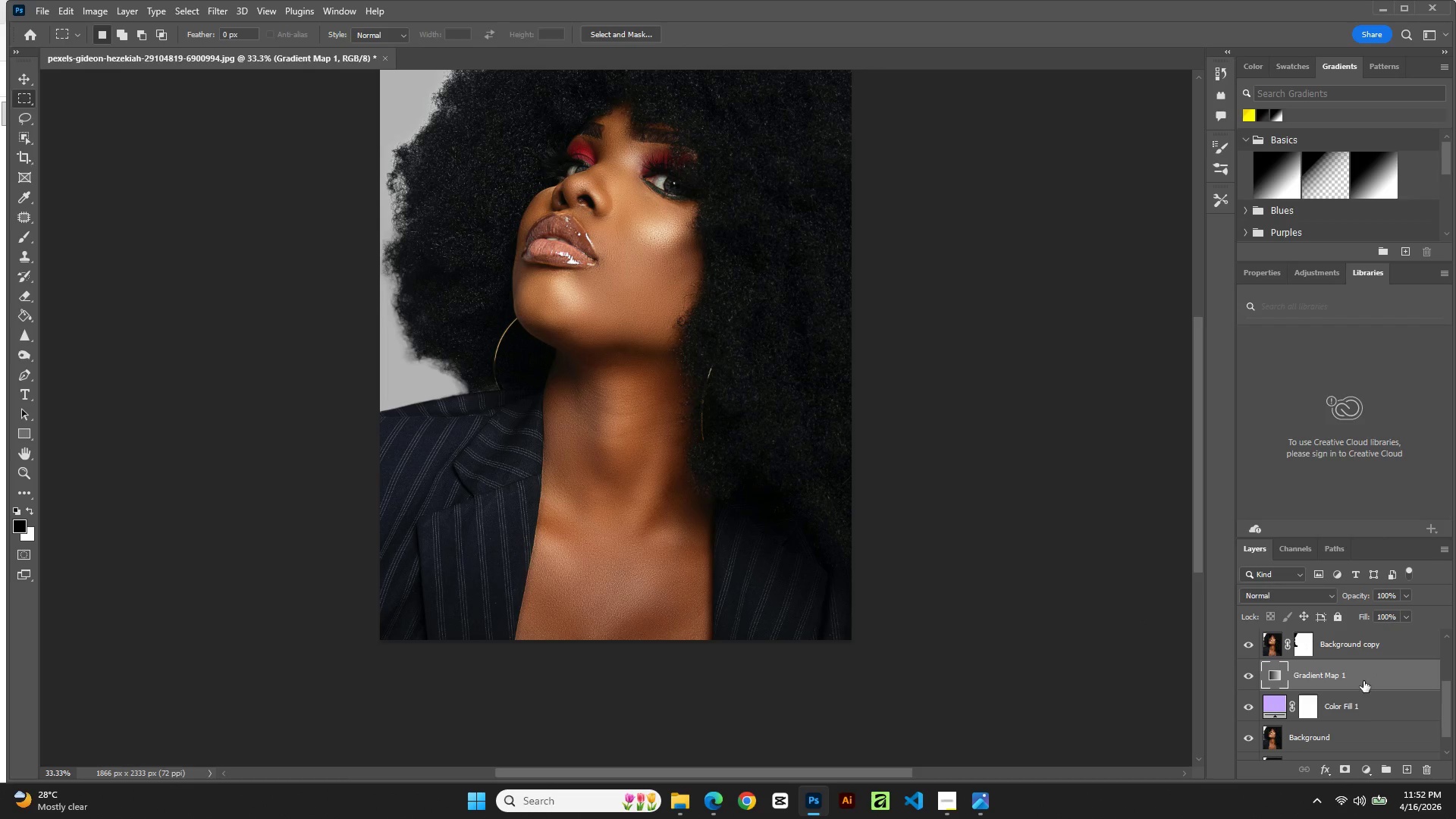 
left_click([1367, 676])
 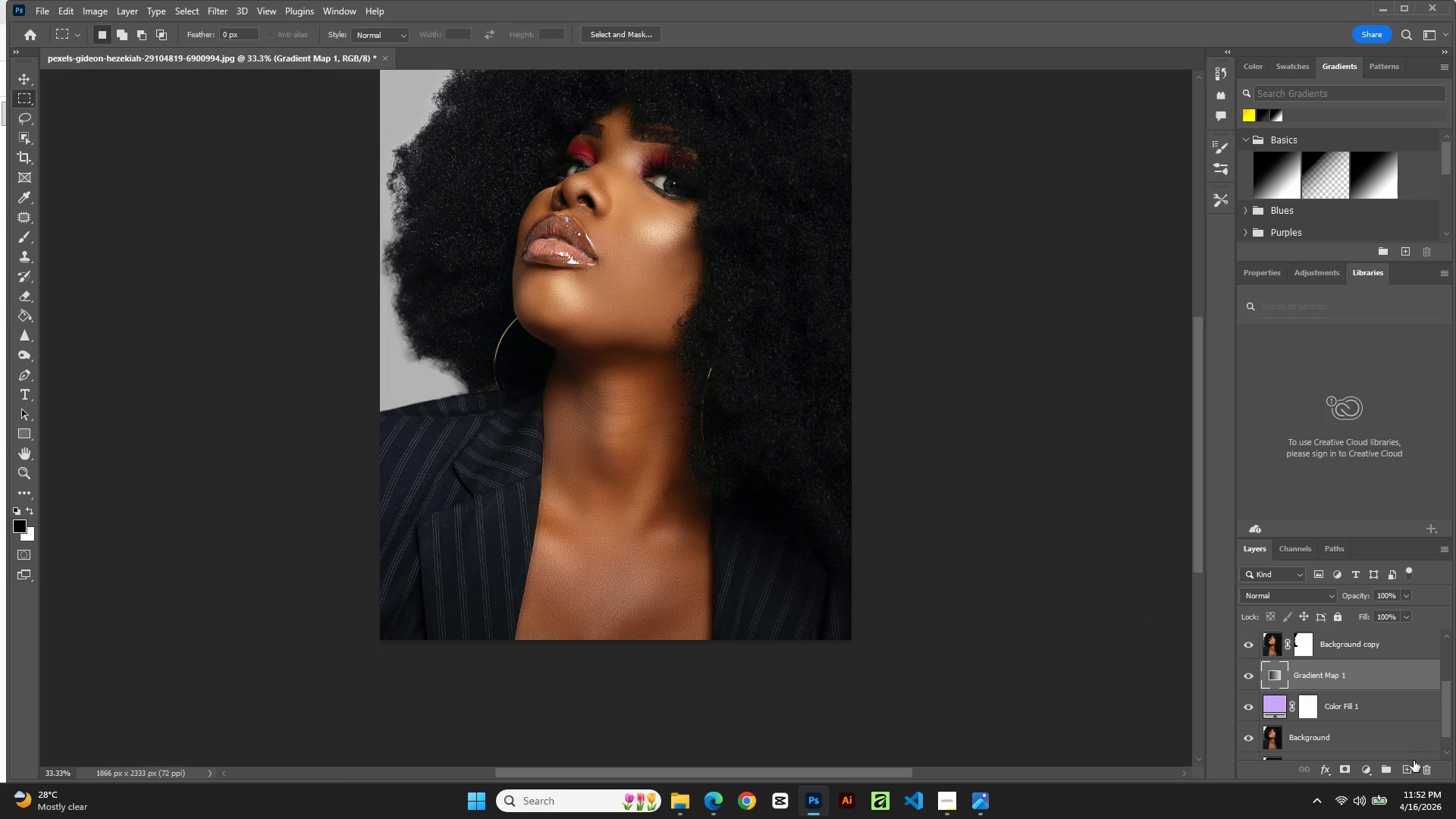 
left_click([1423, 767])
 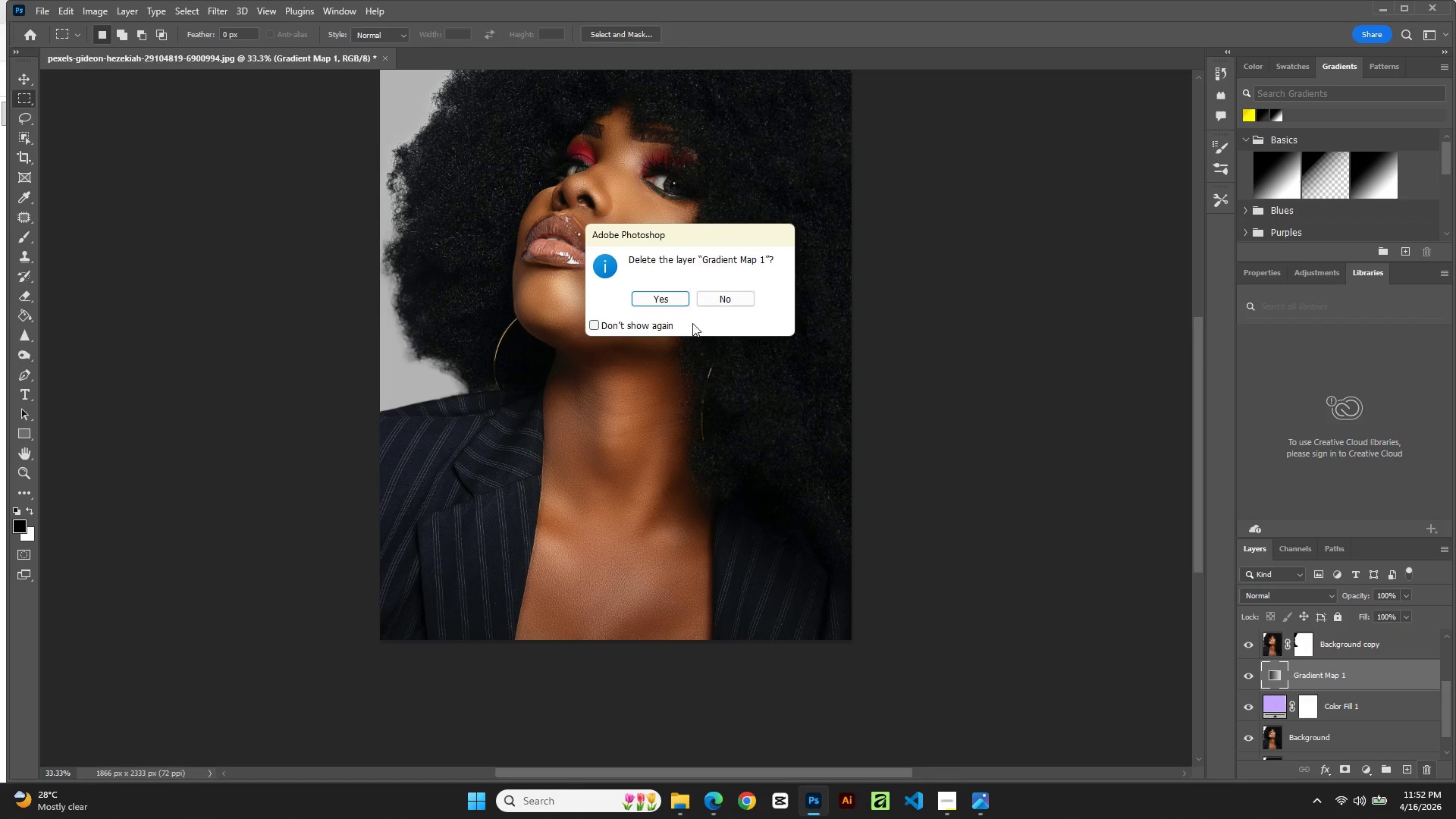 
left_click([679, 293])
 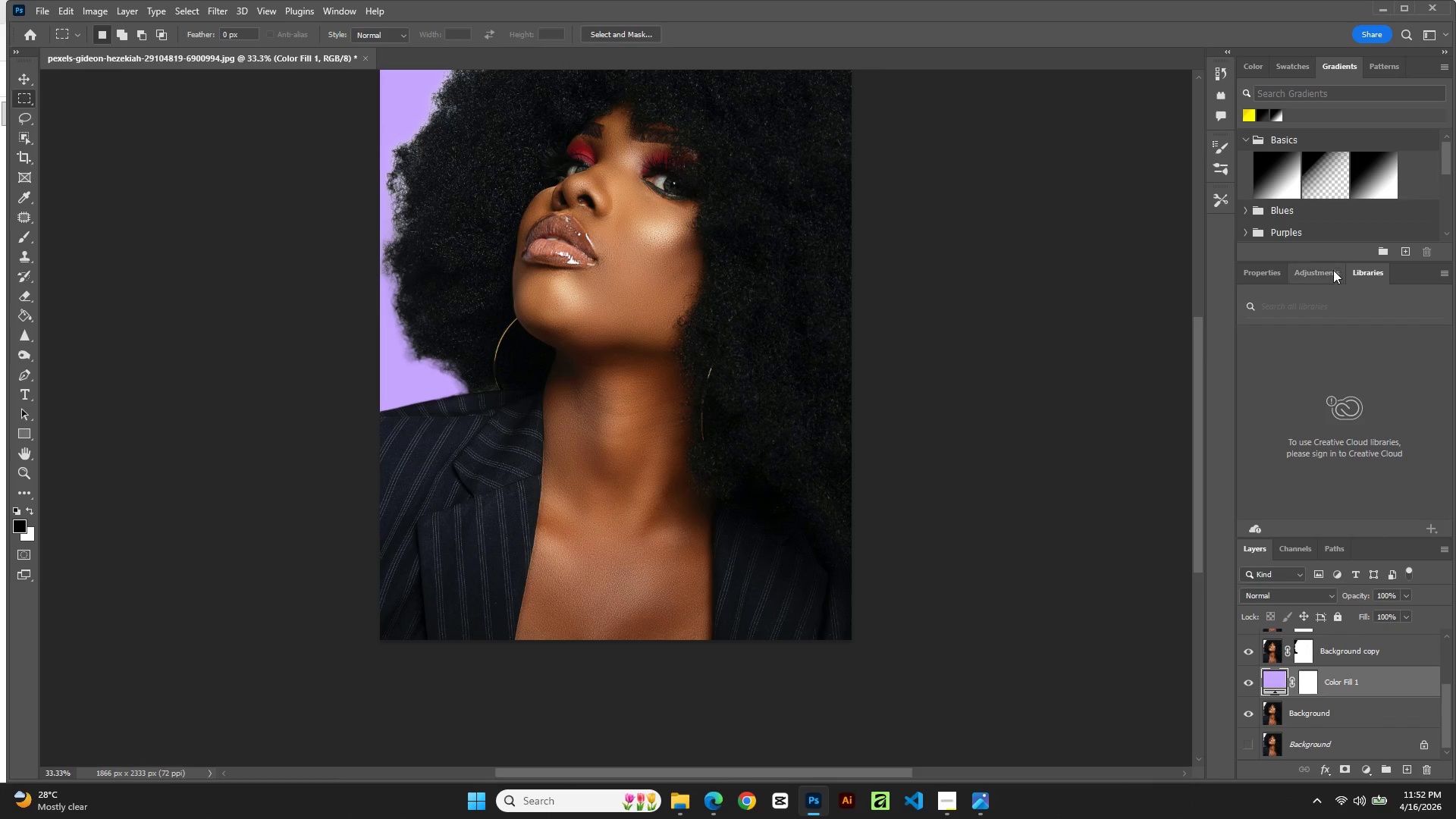 
wait(12.52)
 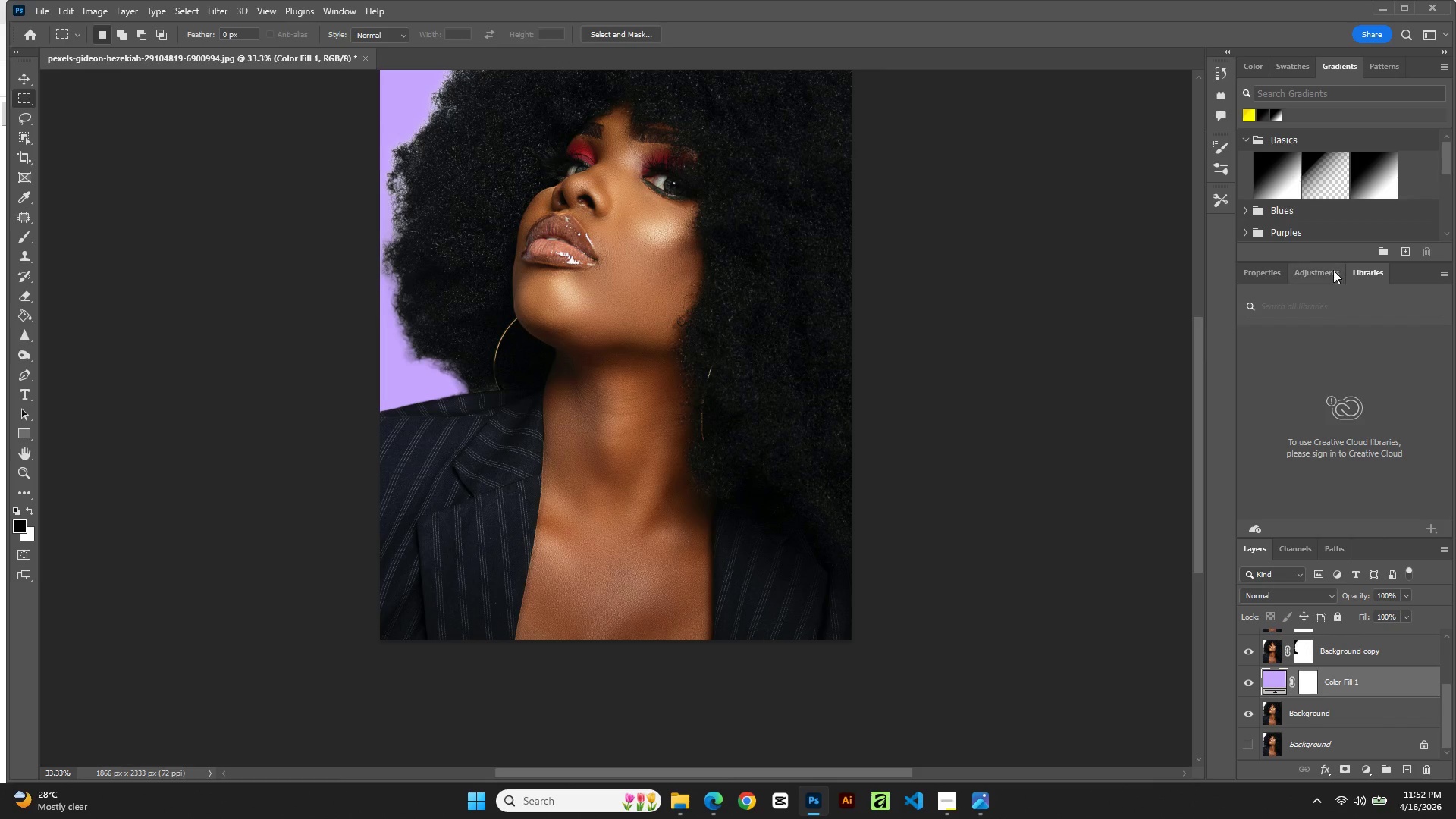 
left_click([1351, 349])
 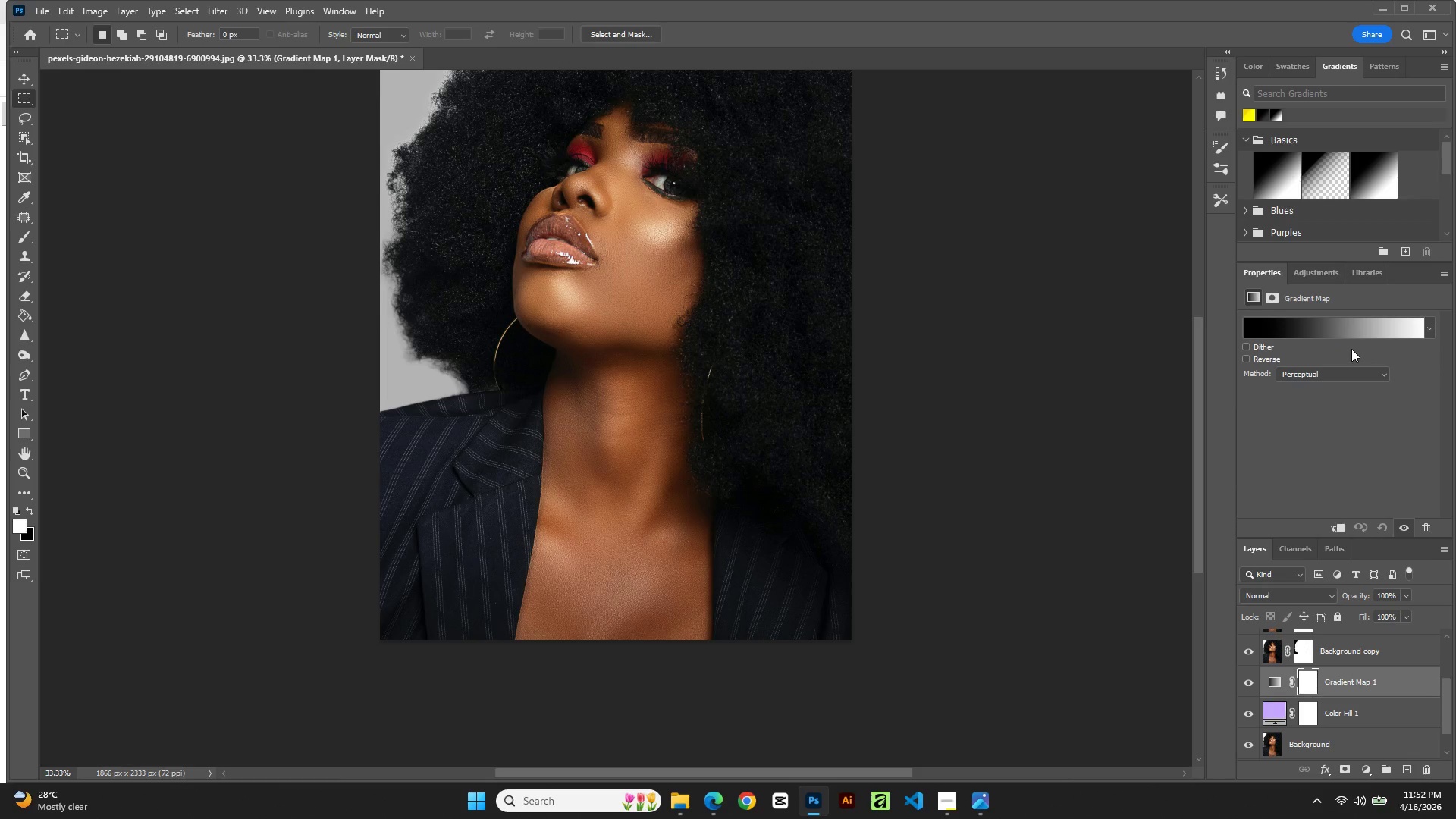 
wait(10.2)
 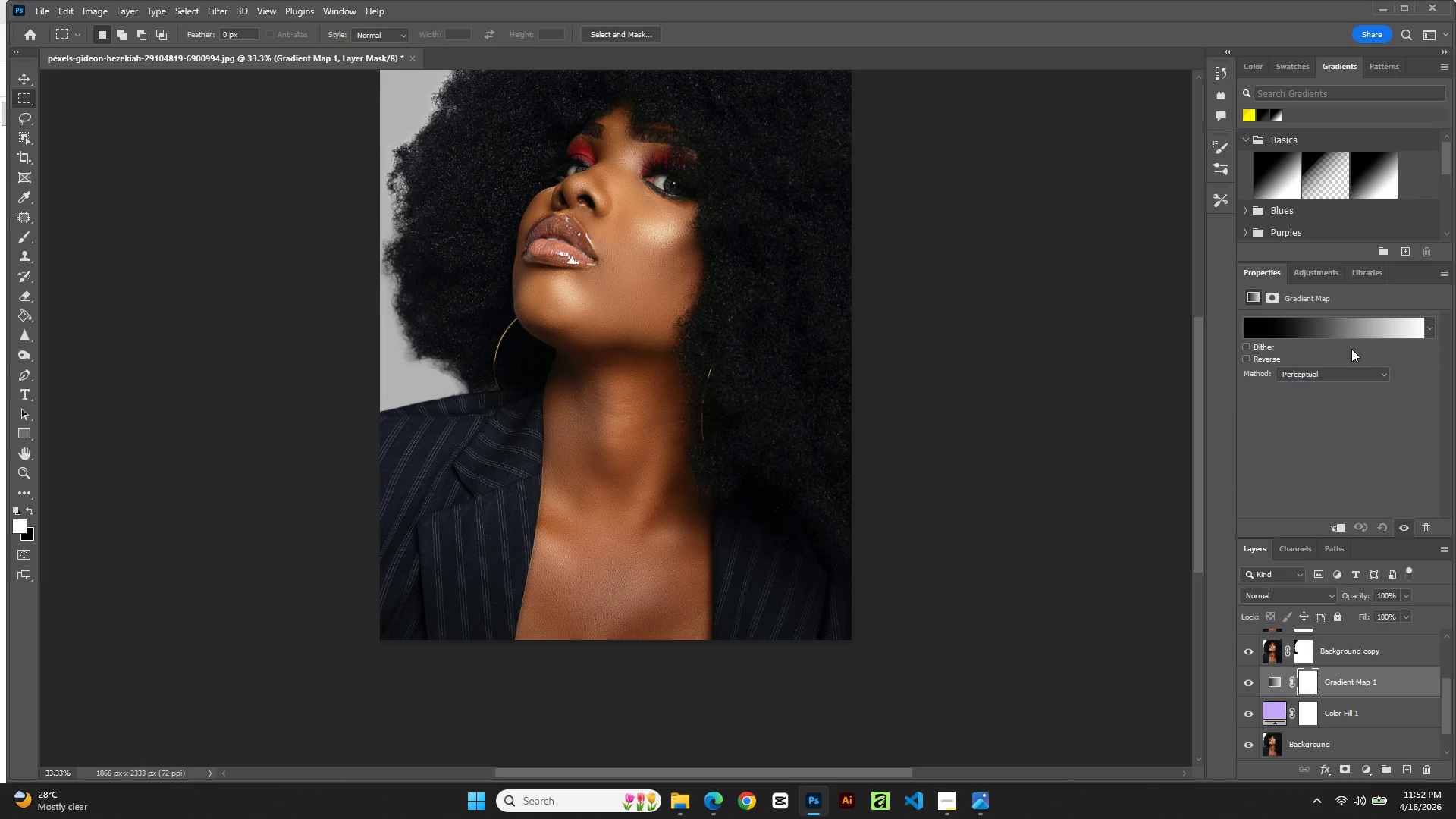 
left_click_drag(start_coordinate=[1321, 328], to_coordinate=[487, 161])
 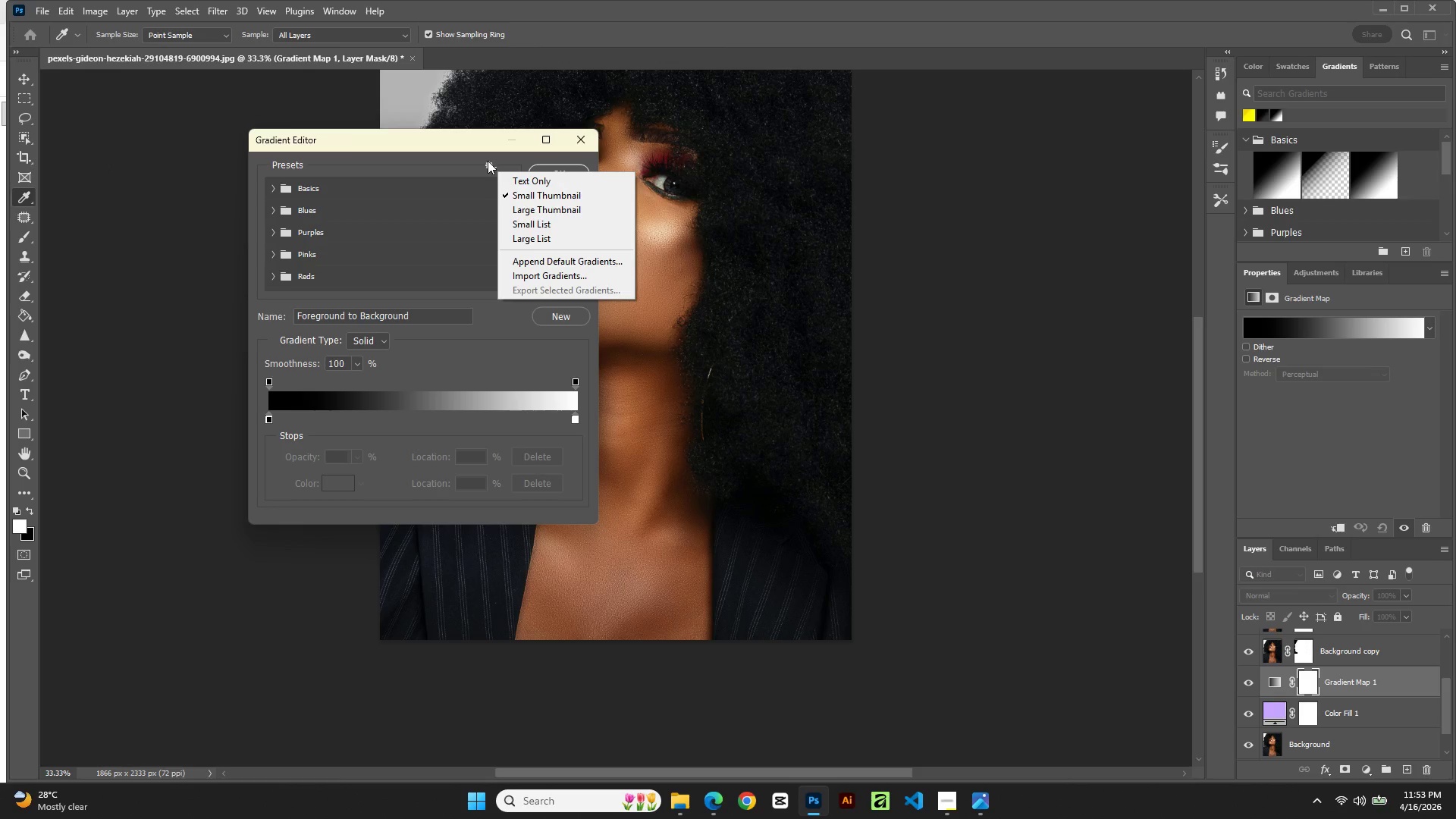 
left_click([487, 161])
 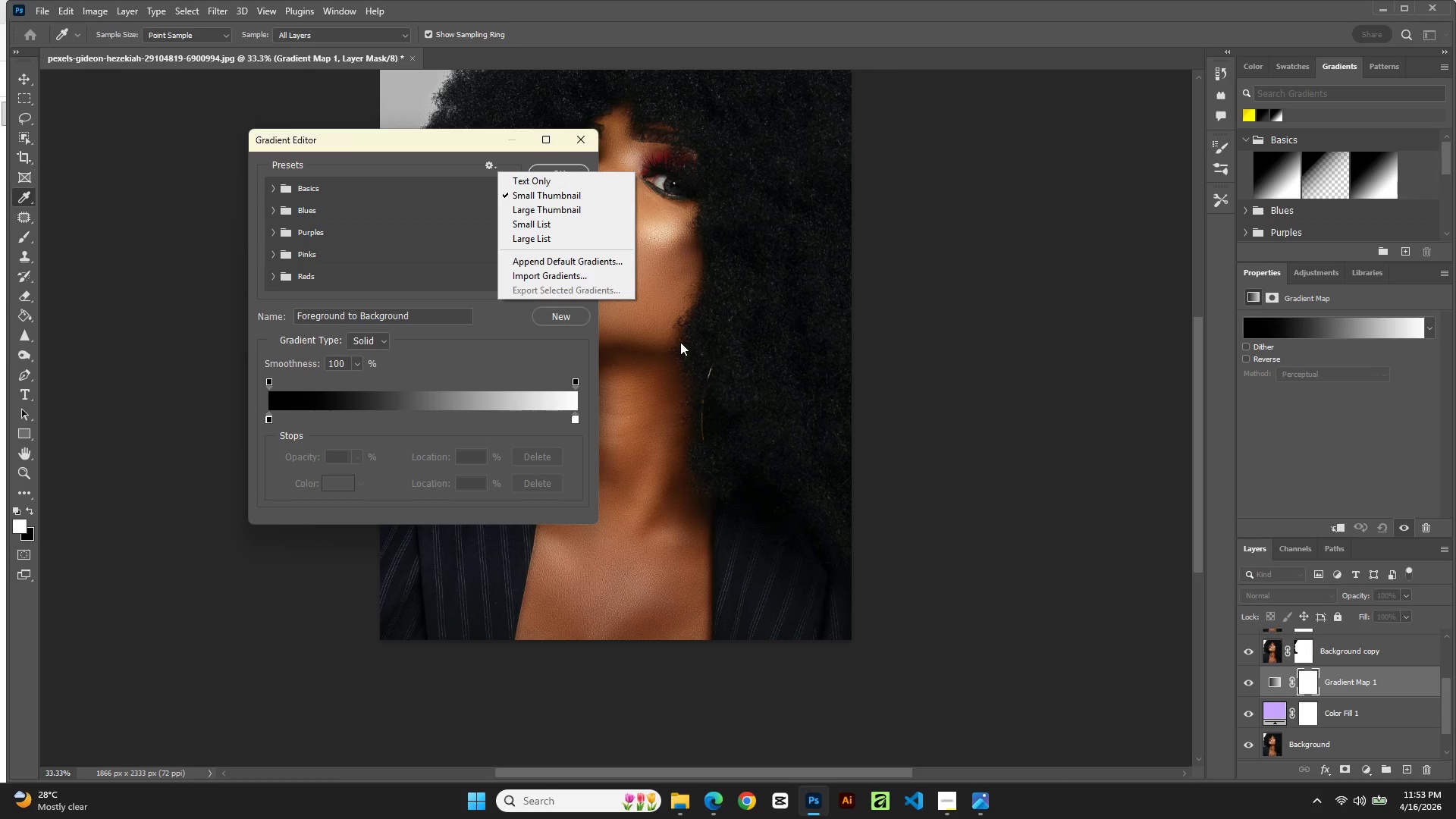 
wait(21.05)
 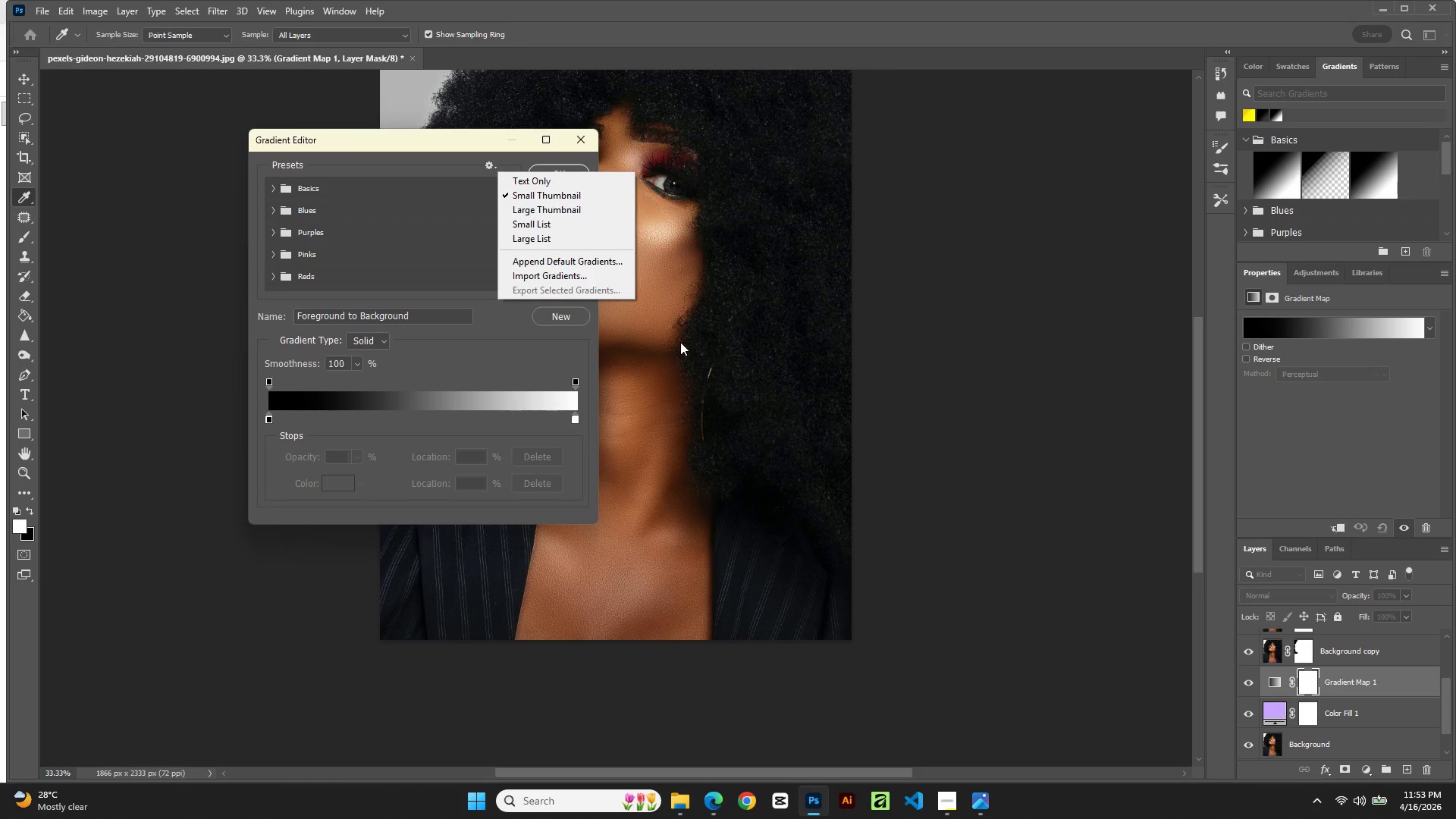 
left_click([318, 453])
 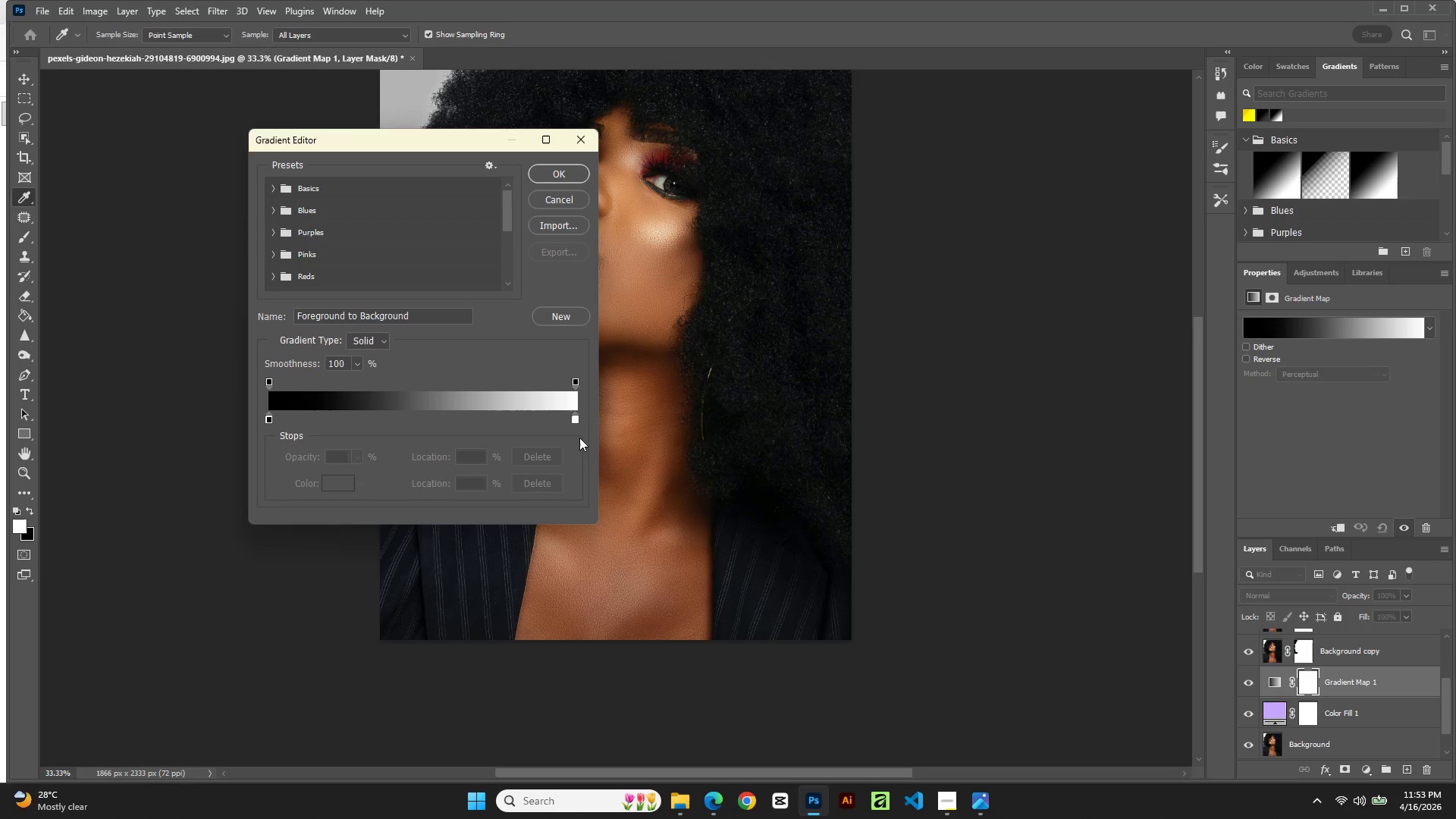 
left_click([575, 421])
 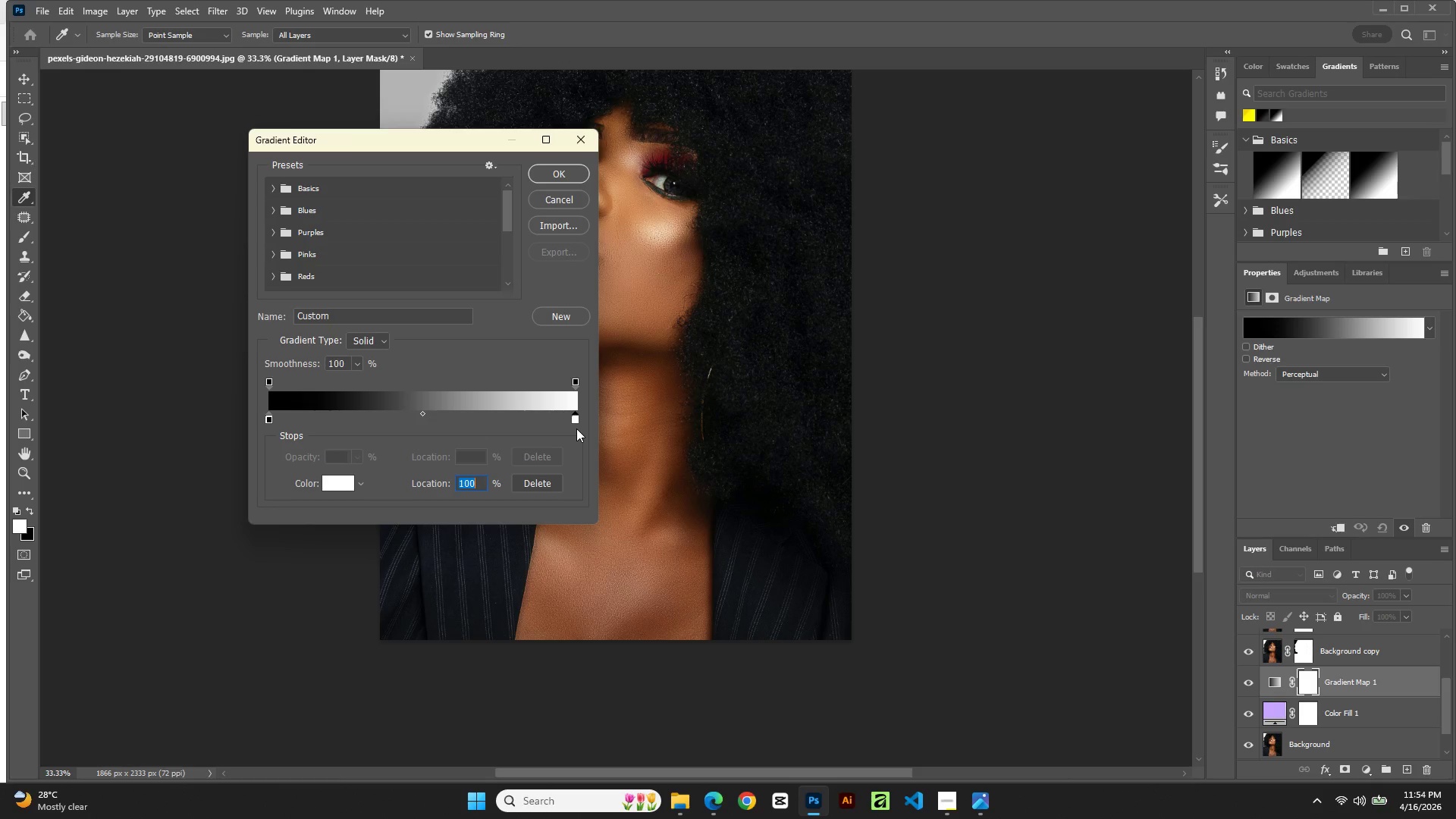 
wait(9.67)
 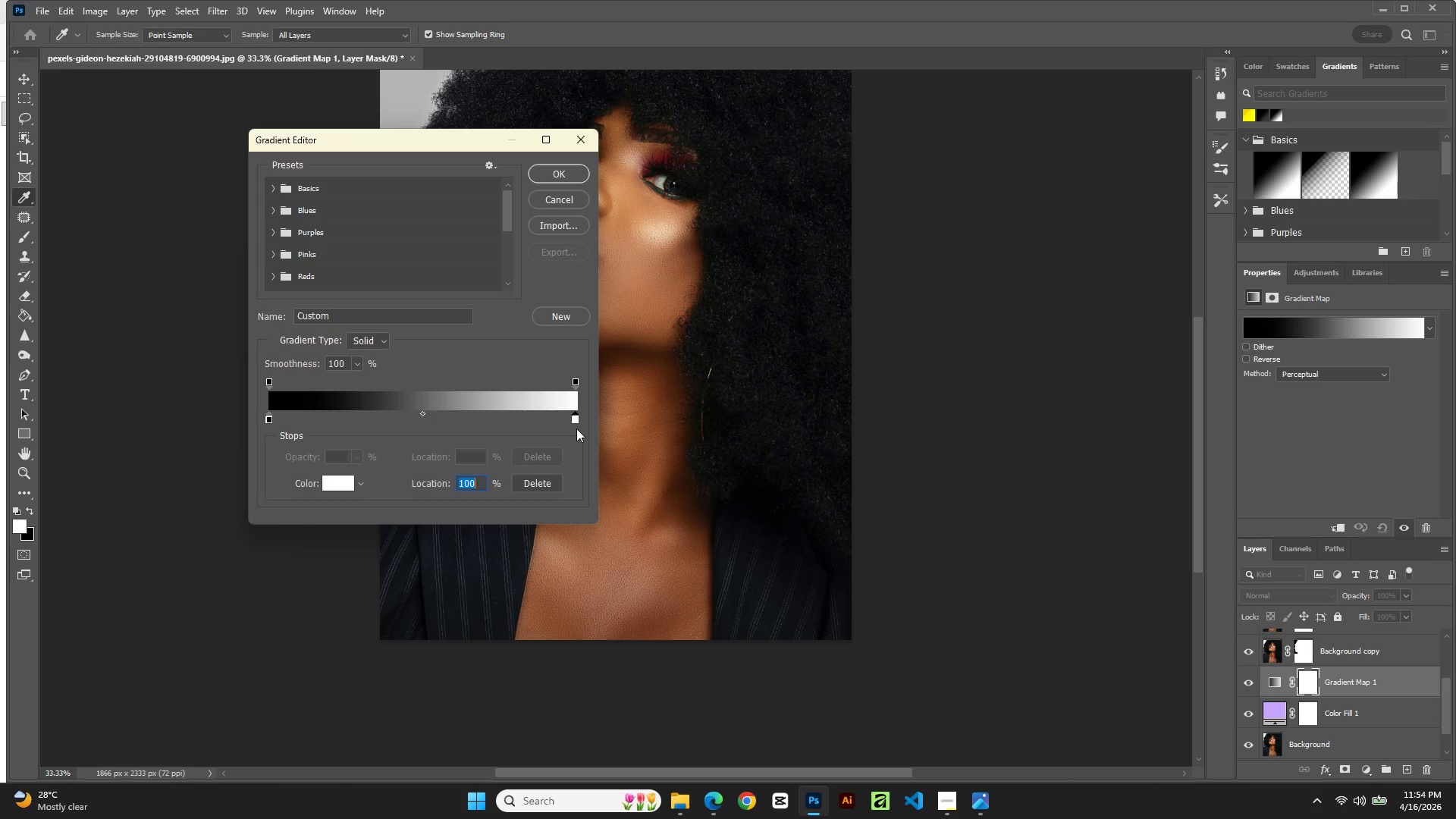 
left_click([575, 419])
 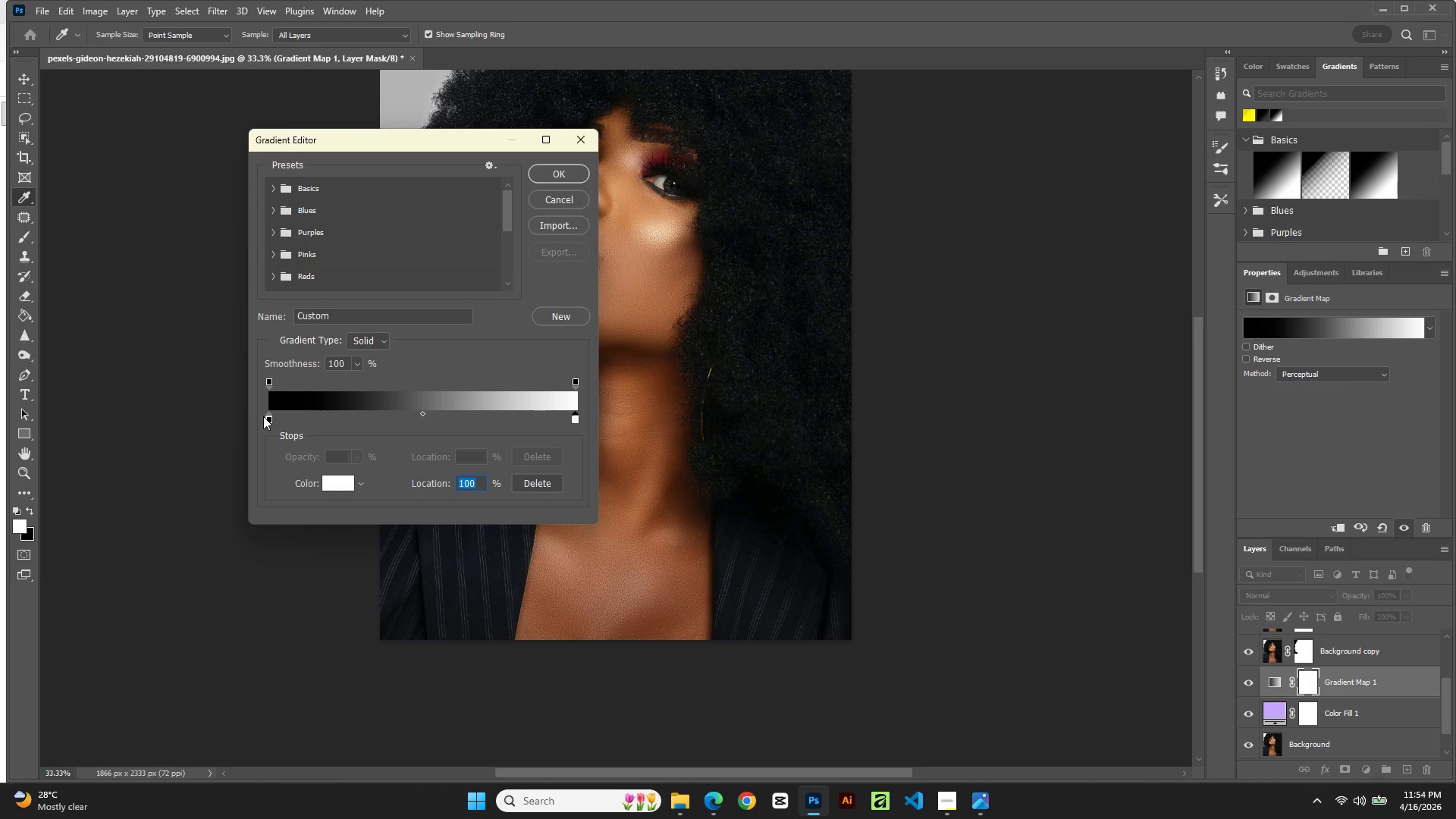 
wait(5.58)
 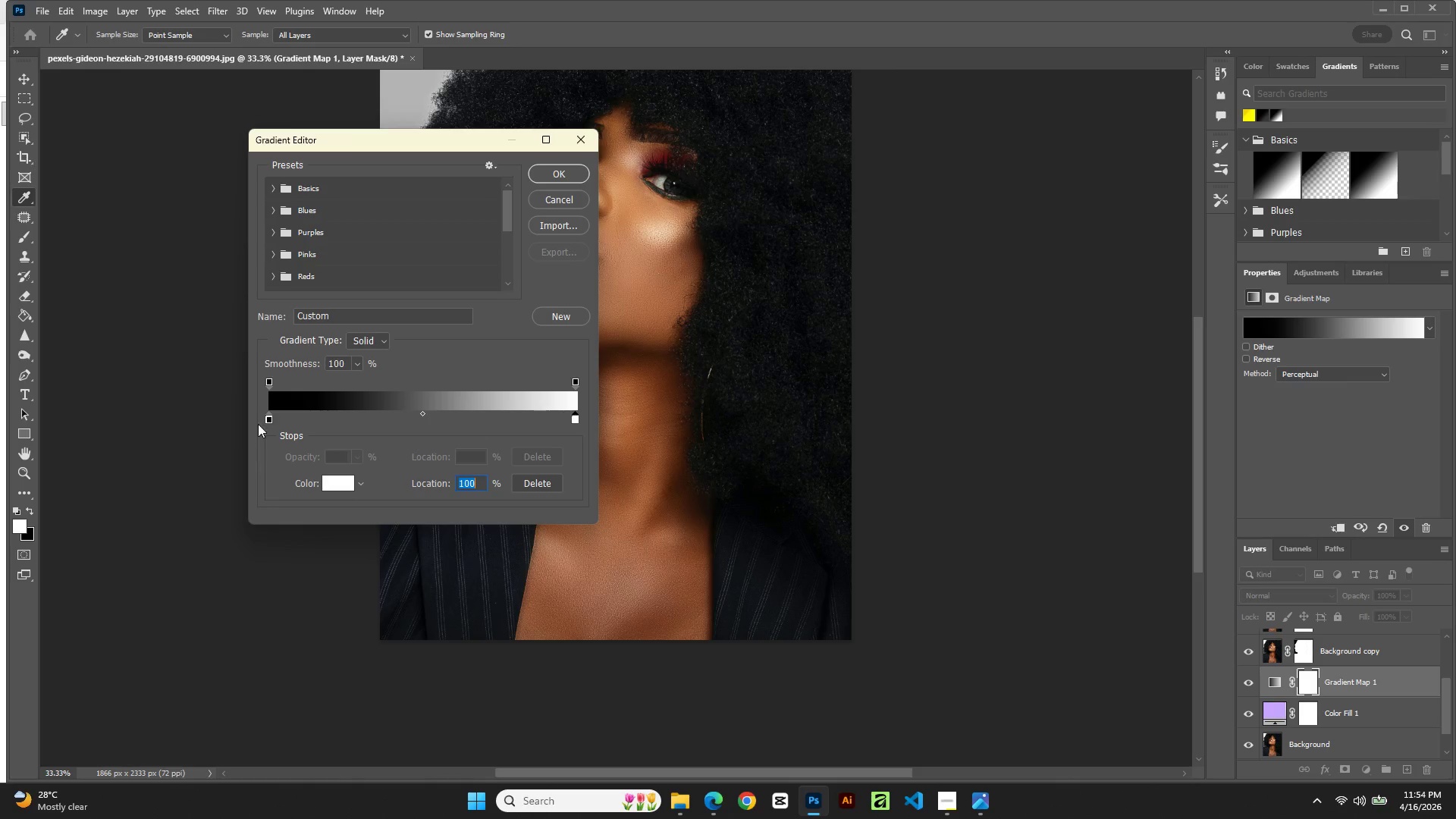 
left_click([272, 420])
 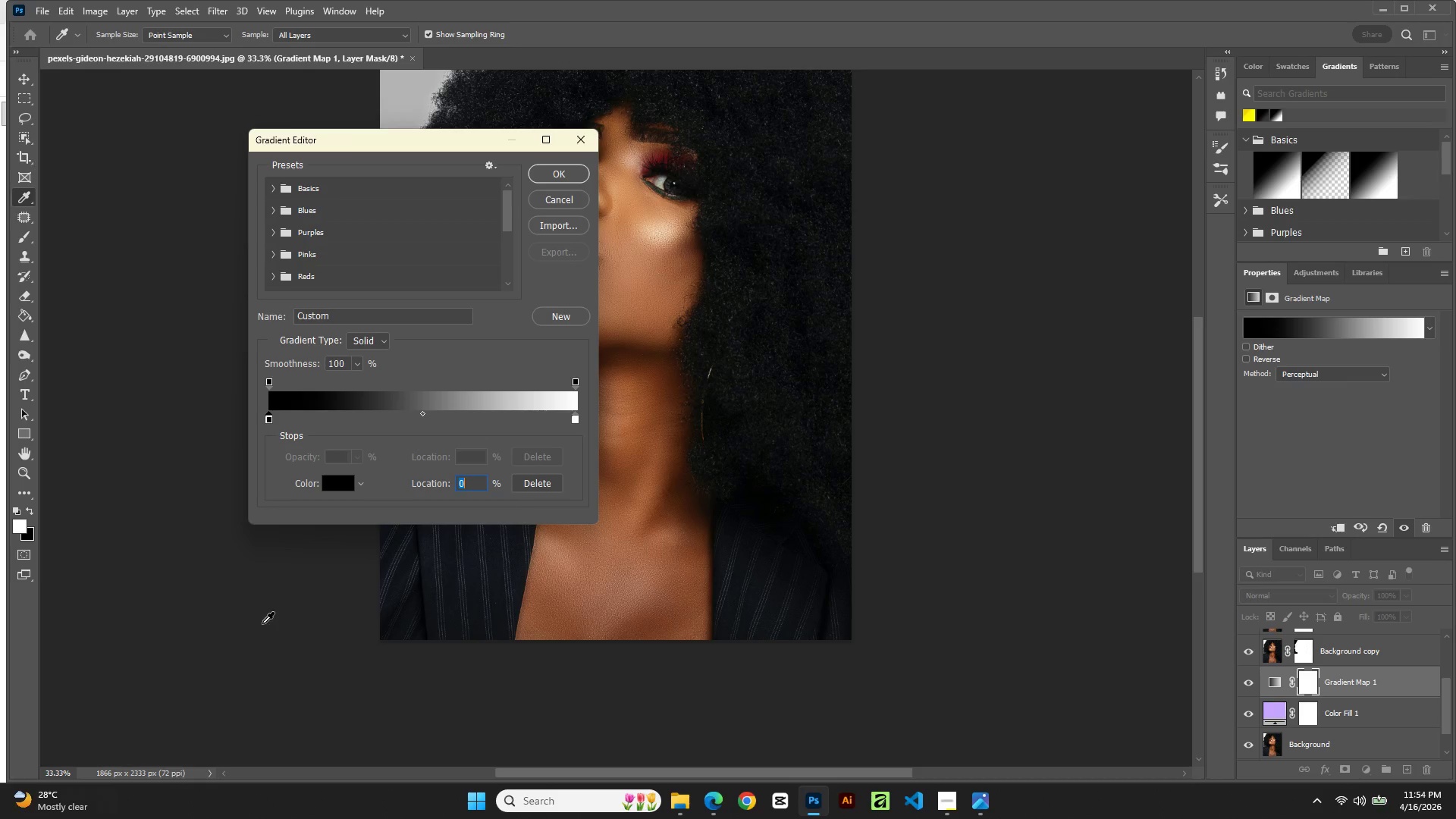 
wait(23.5)
 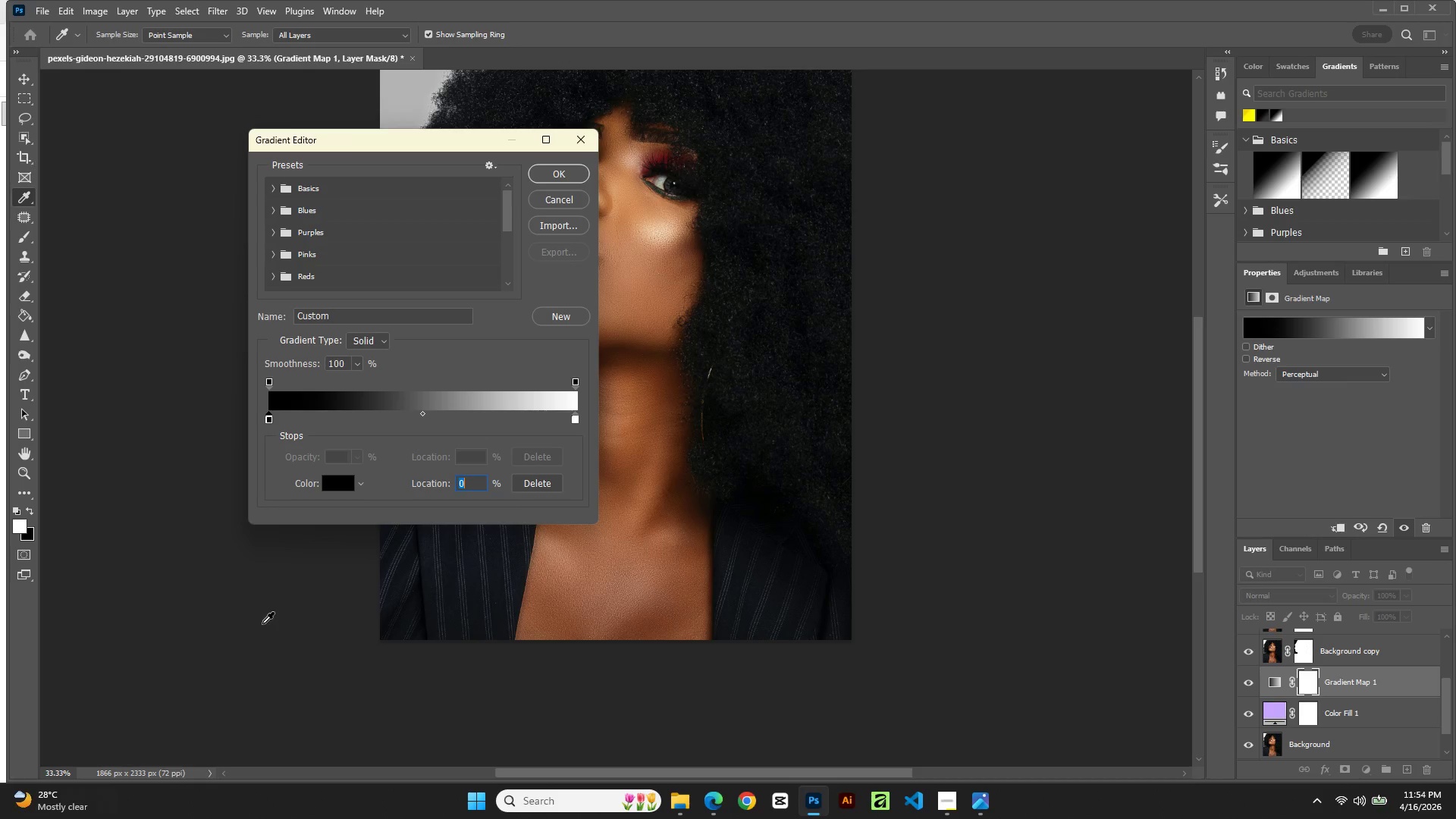 
left_click([422, 411])
 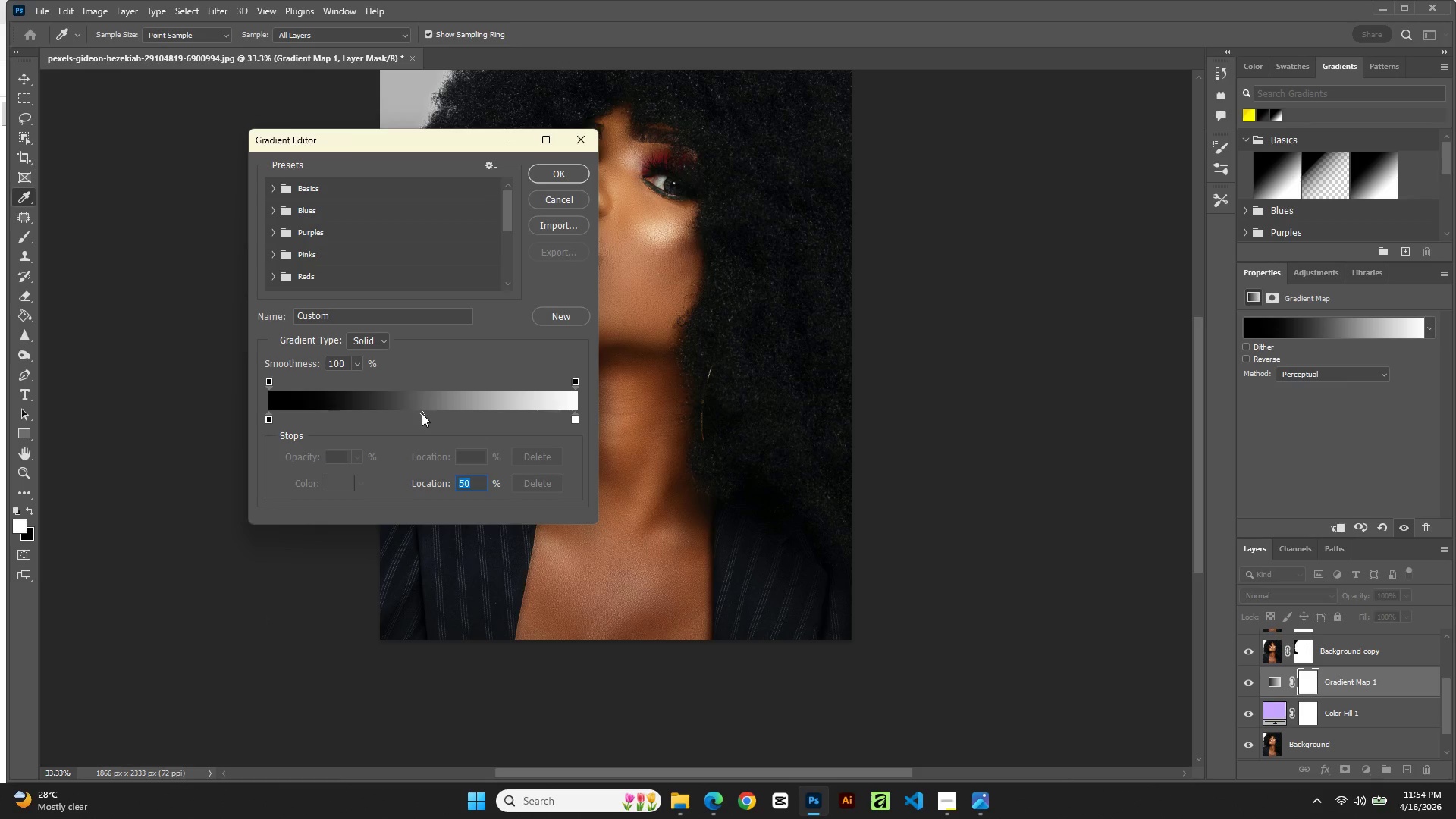 
left_click([422, 413])
 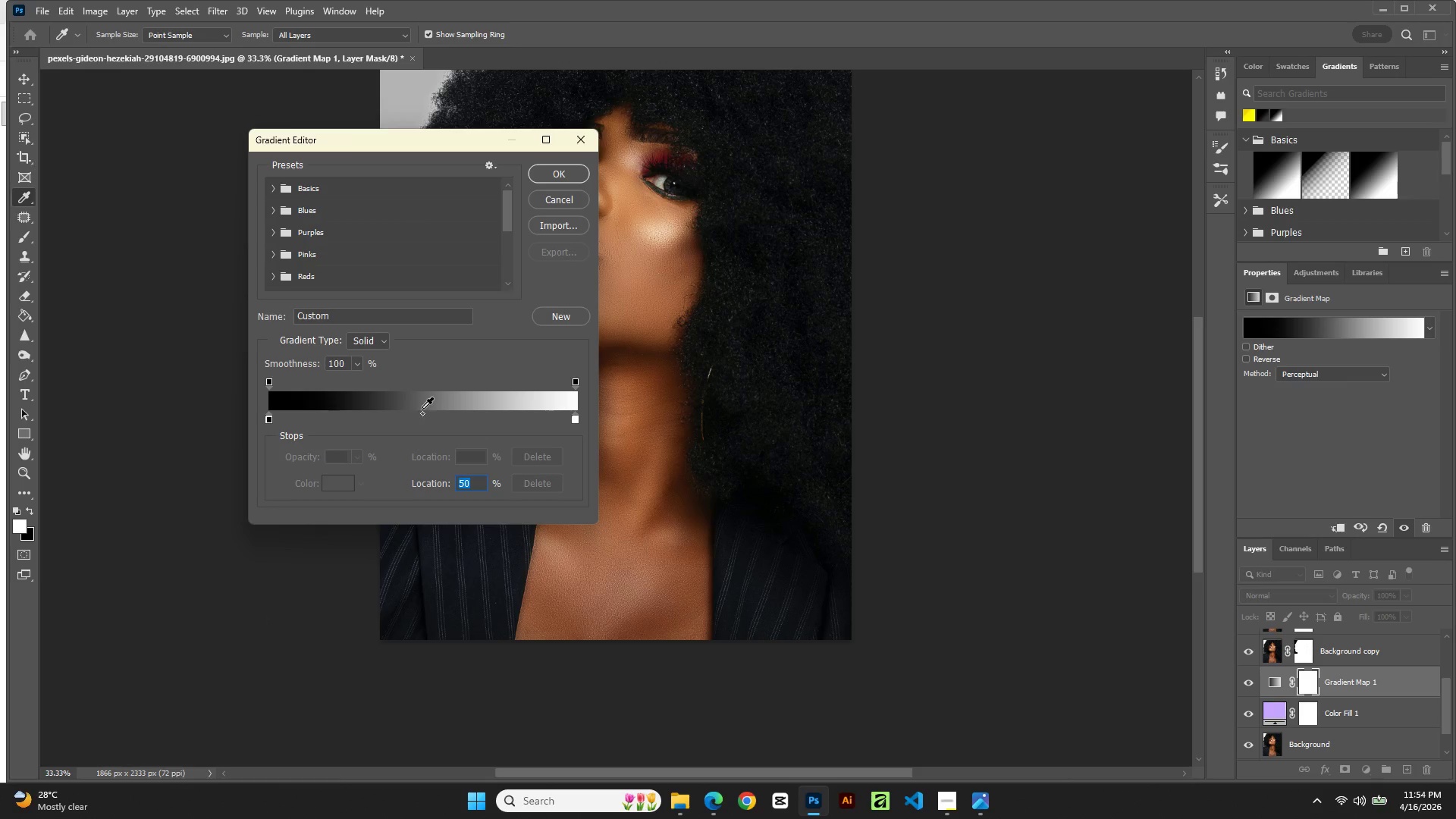 
left_click([422, 404])
 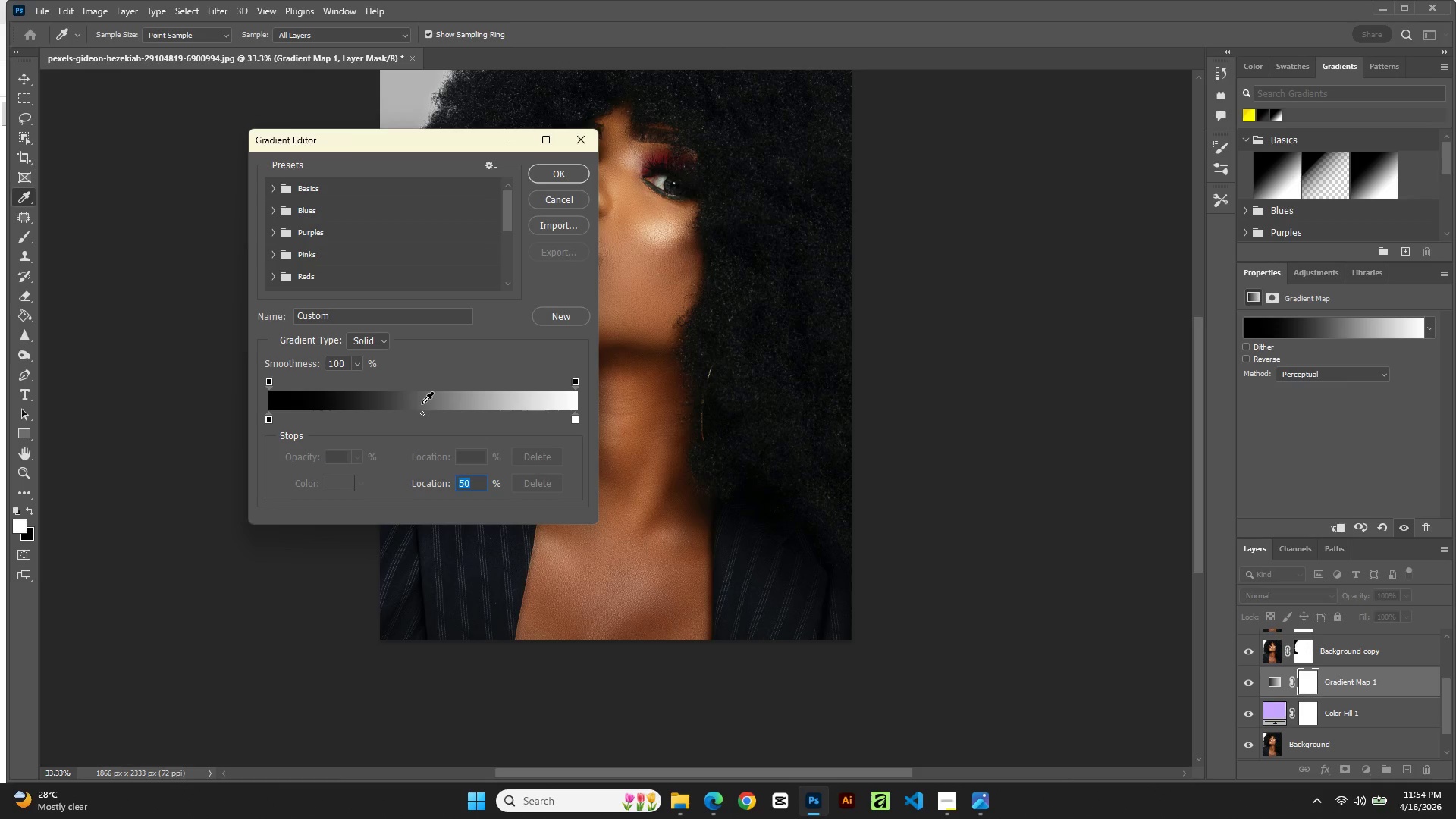 
left_click([422, 398])
 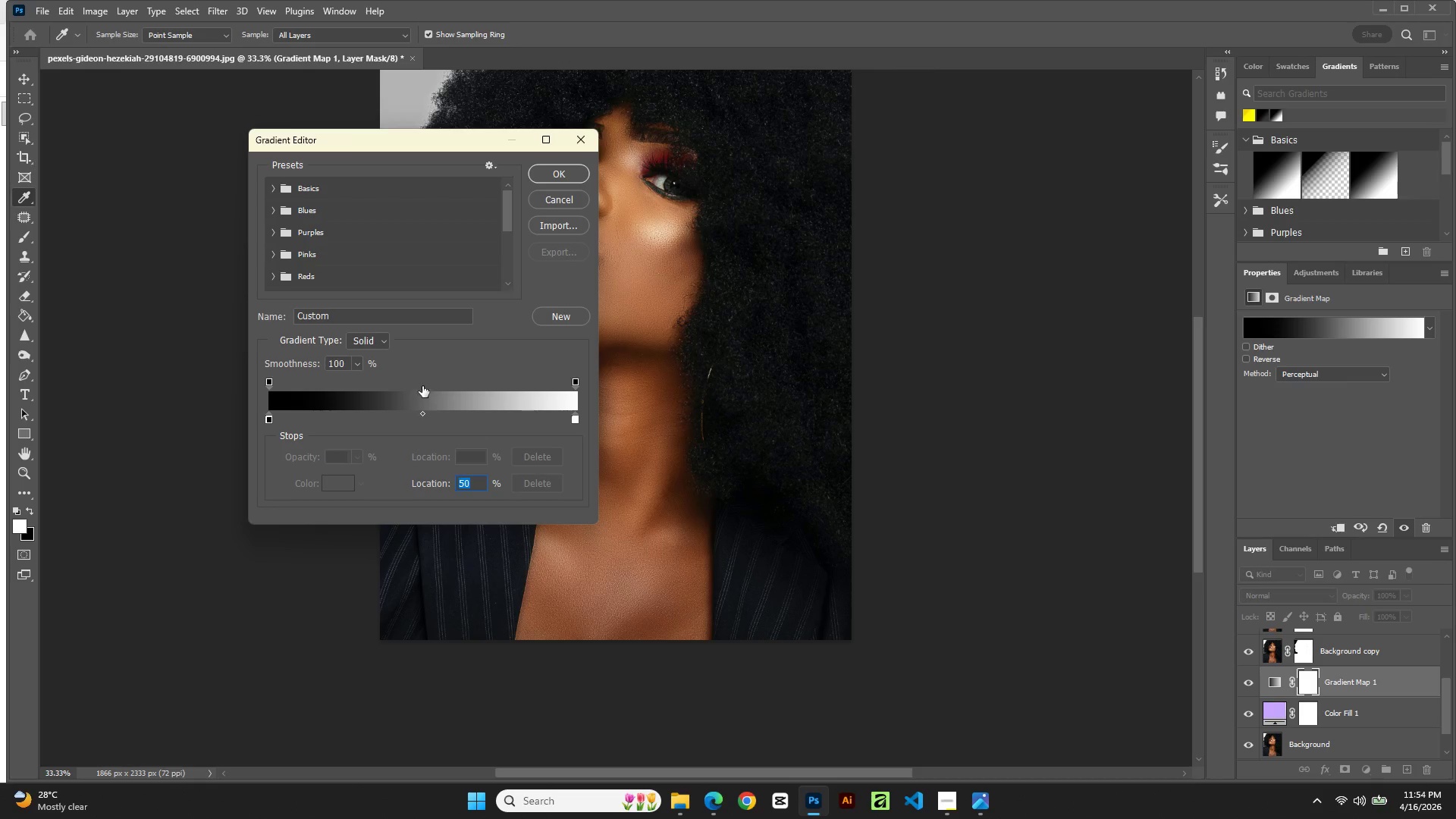 
left_click([422, 386])
 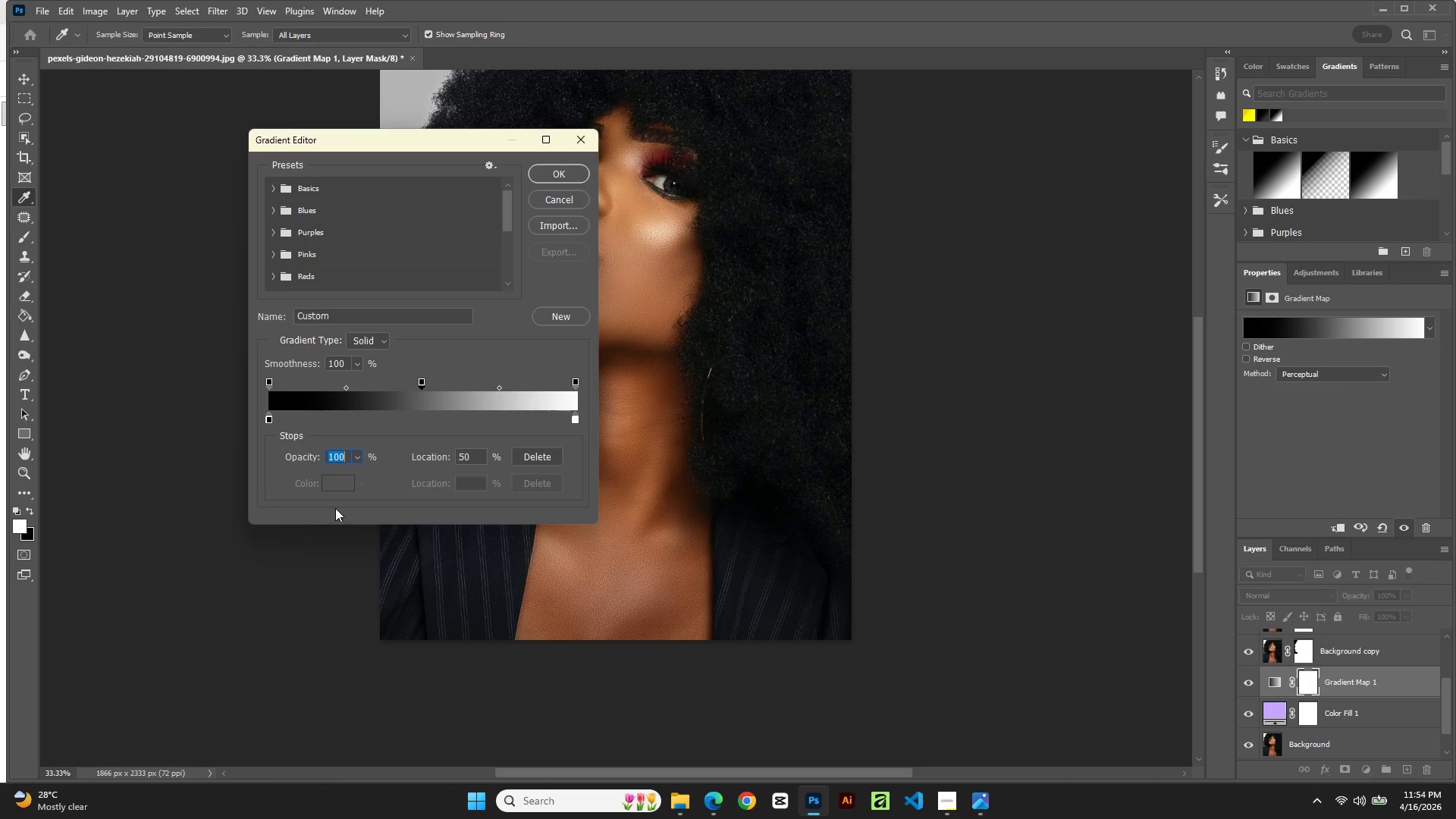 
left_click([339, 485])
 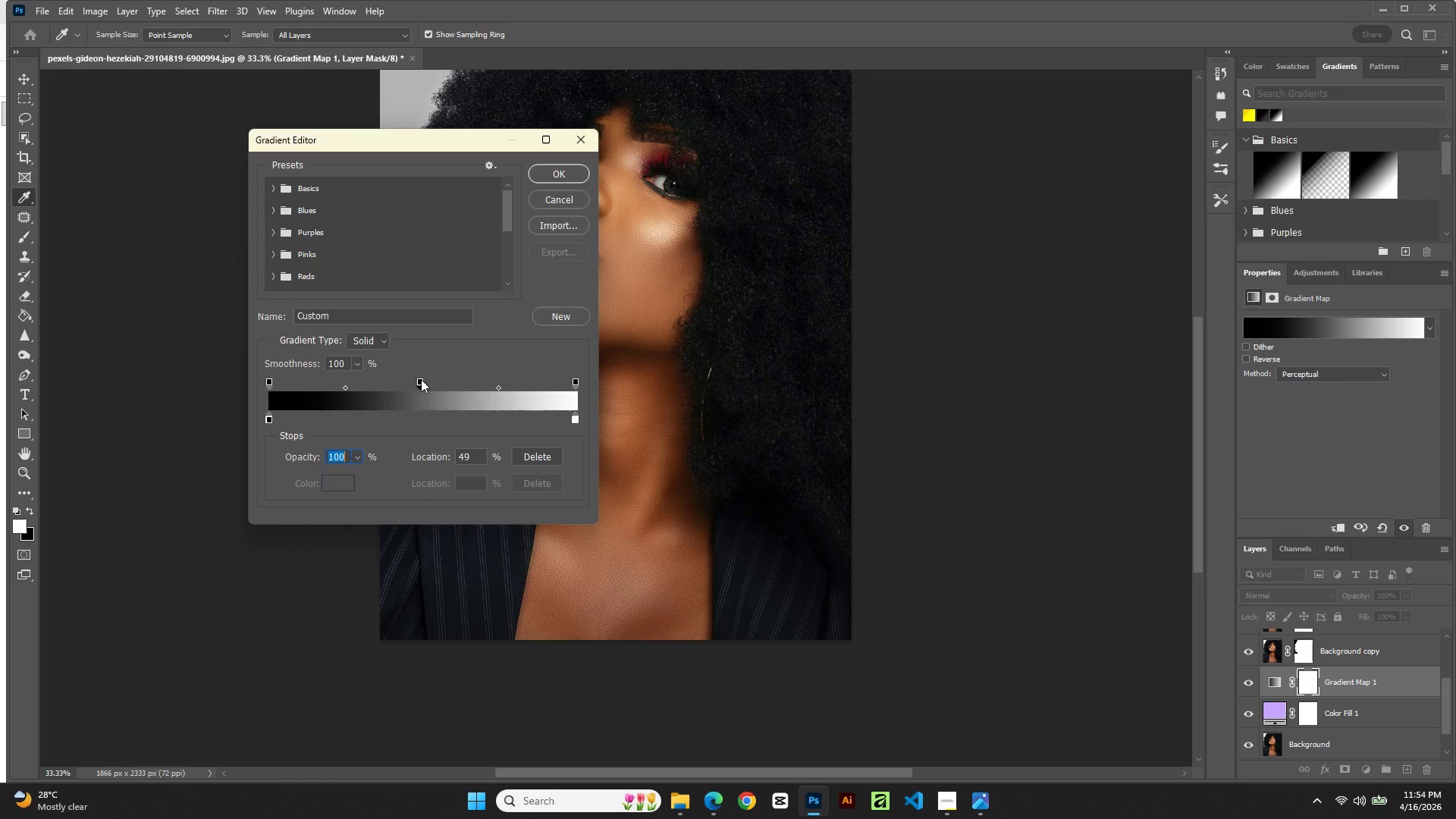 
left_click([421, 379])
 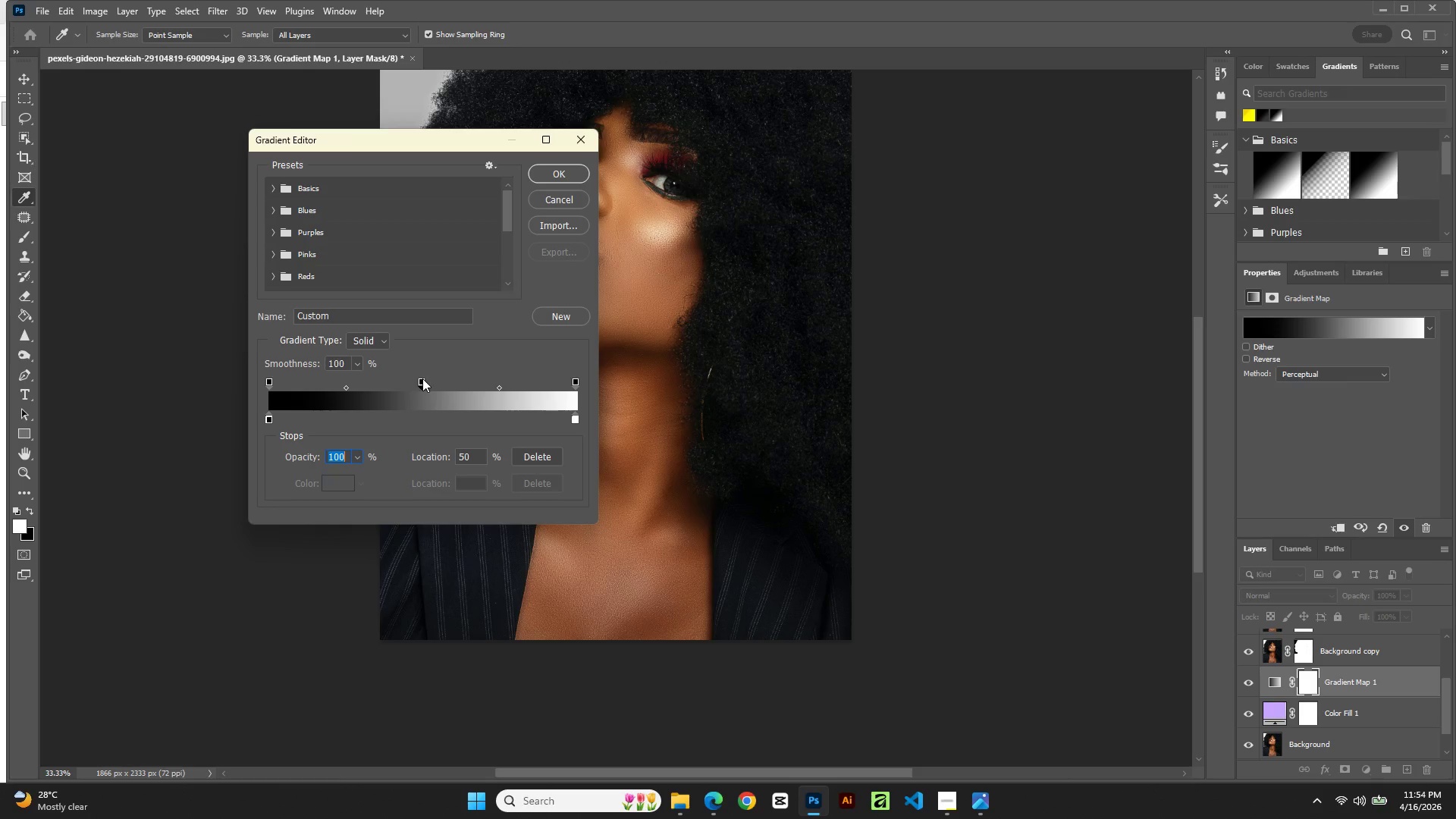 
left_click([423, 378])
 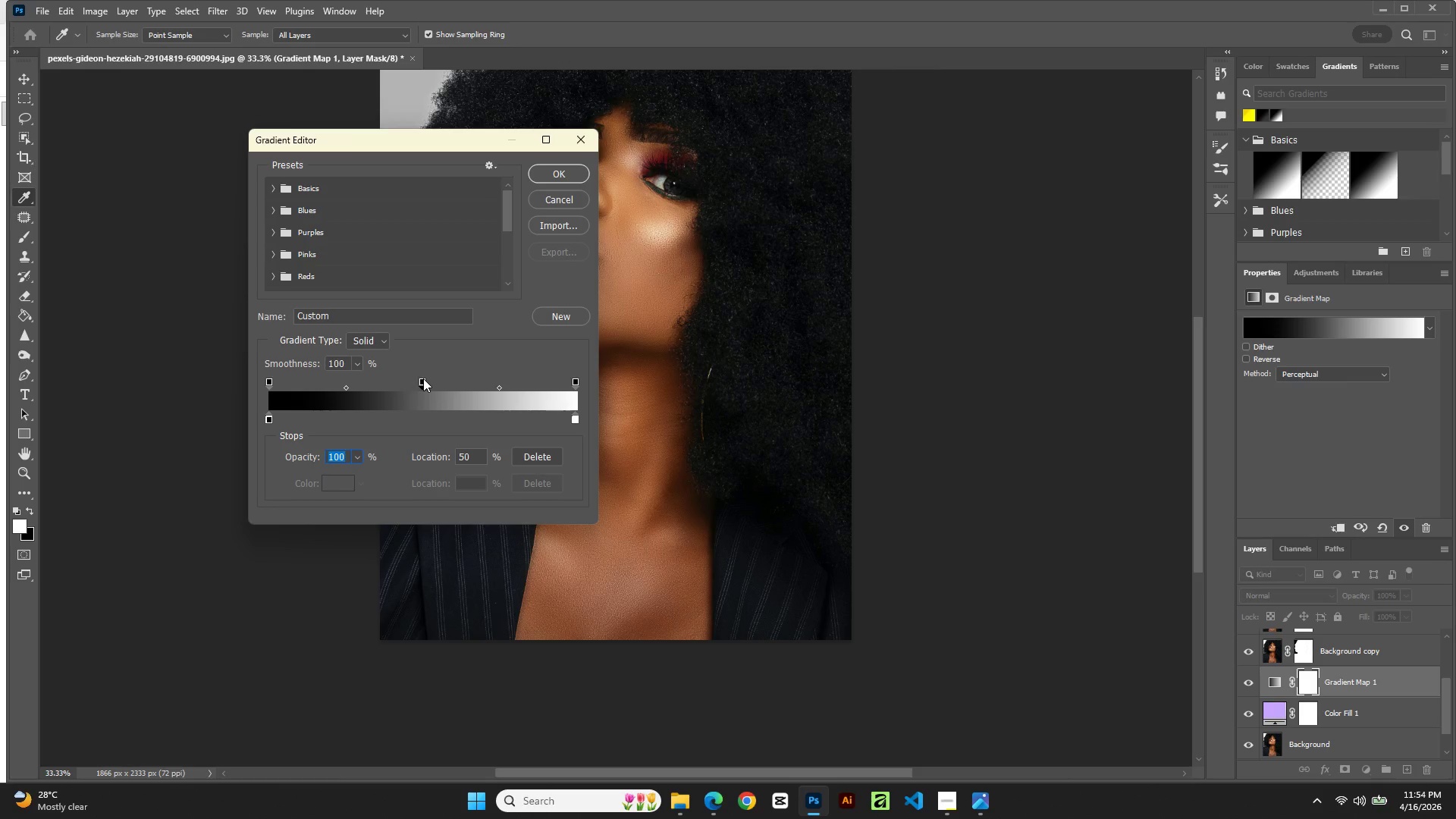 
wait(9.02)
 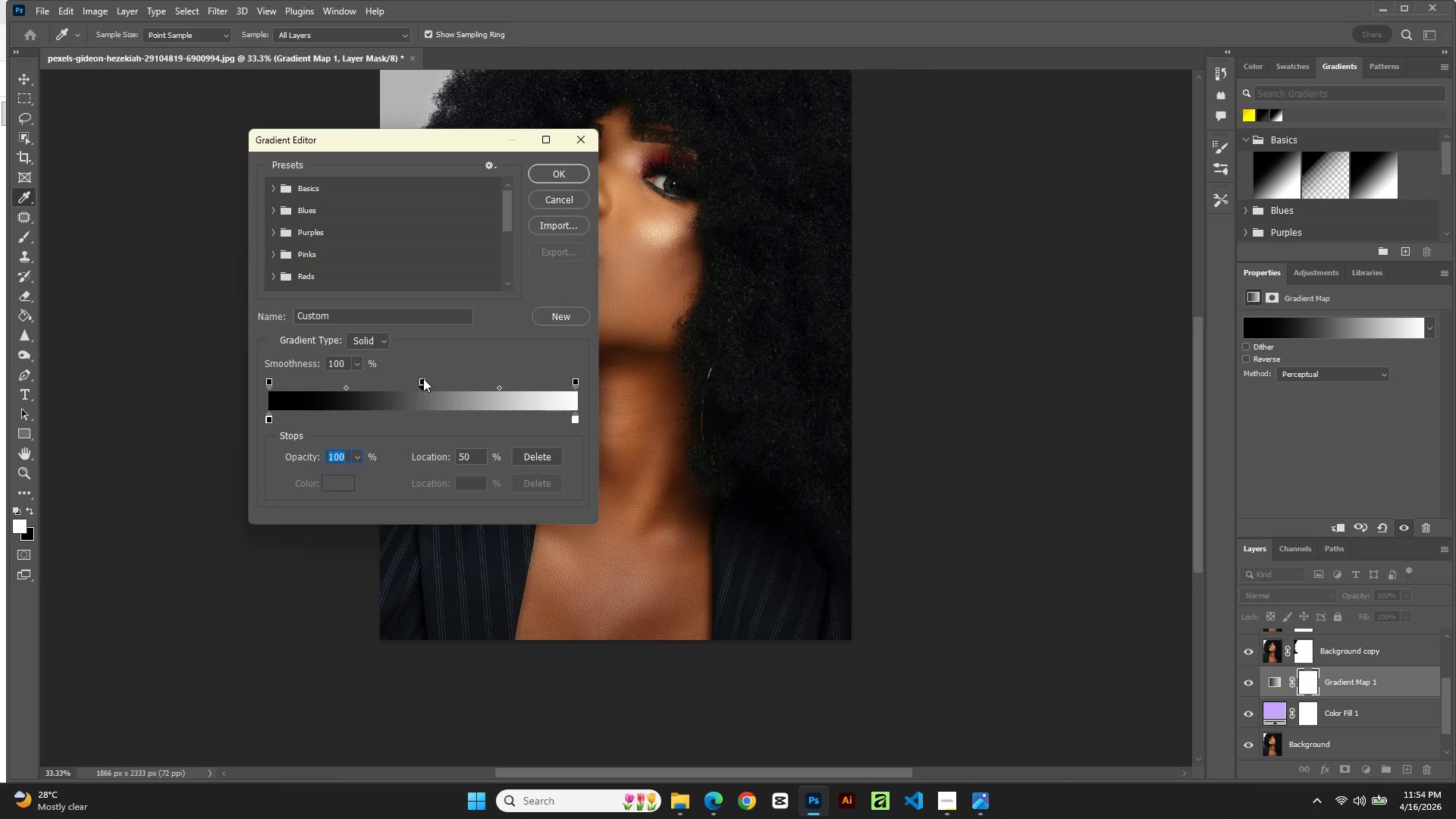 
double_click([423, 378])
 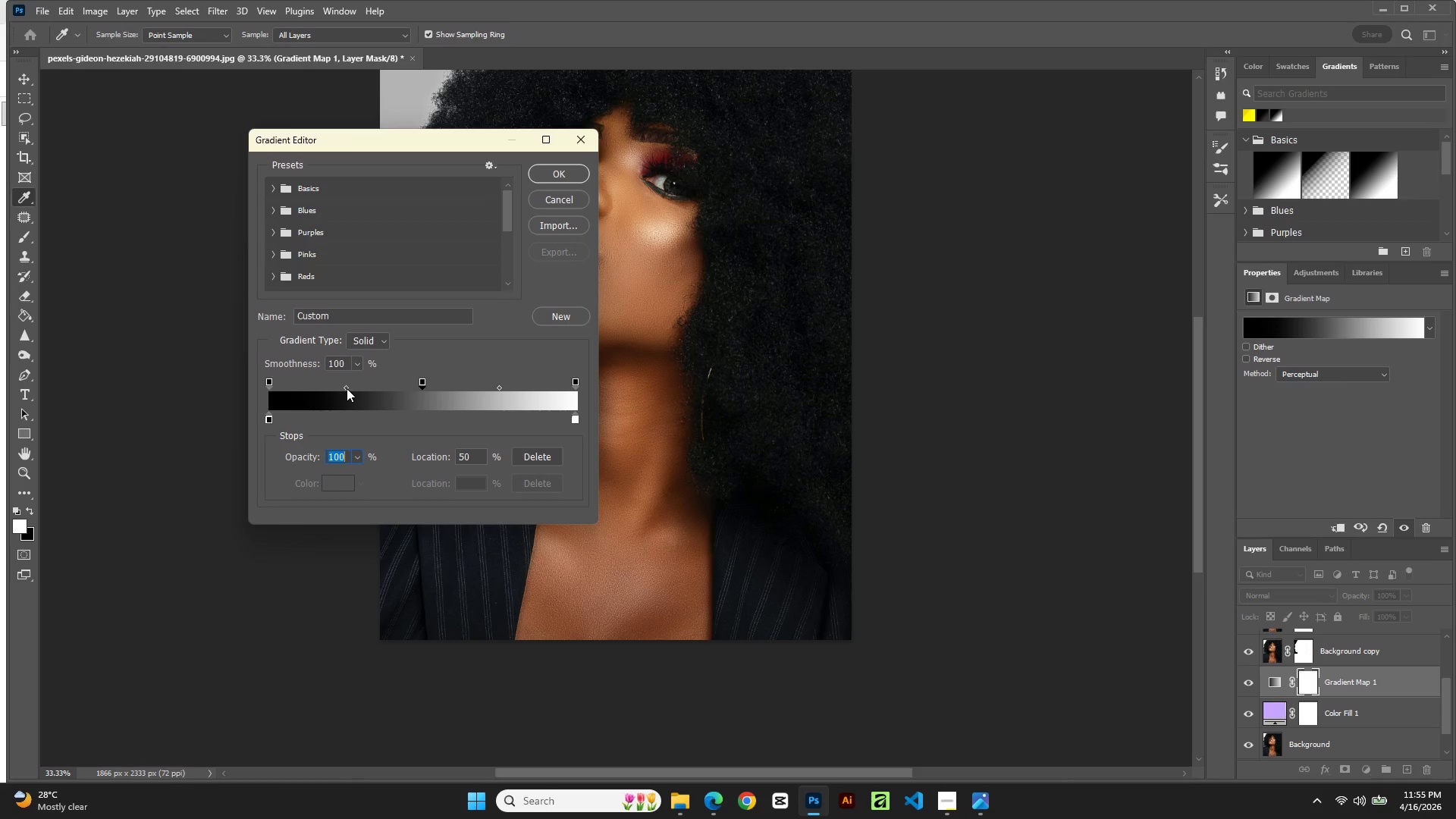 
wait(9.61)
 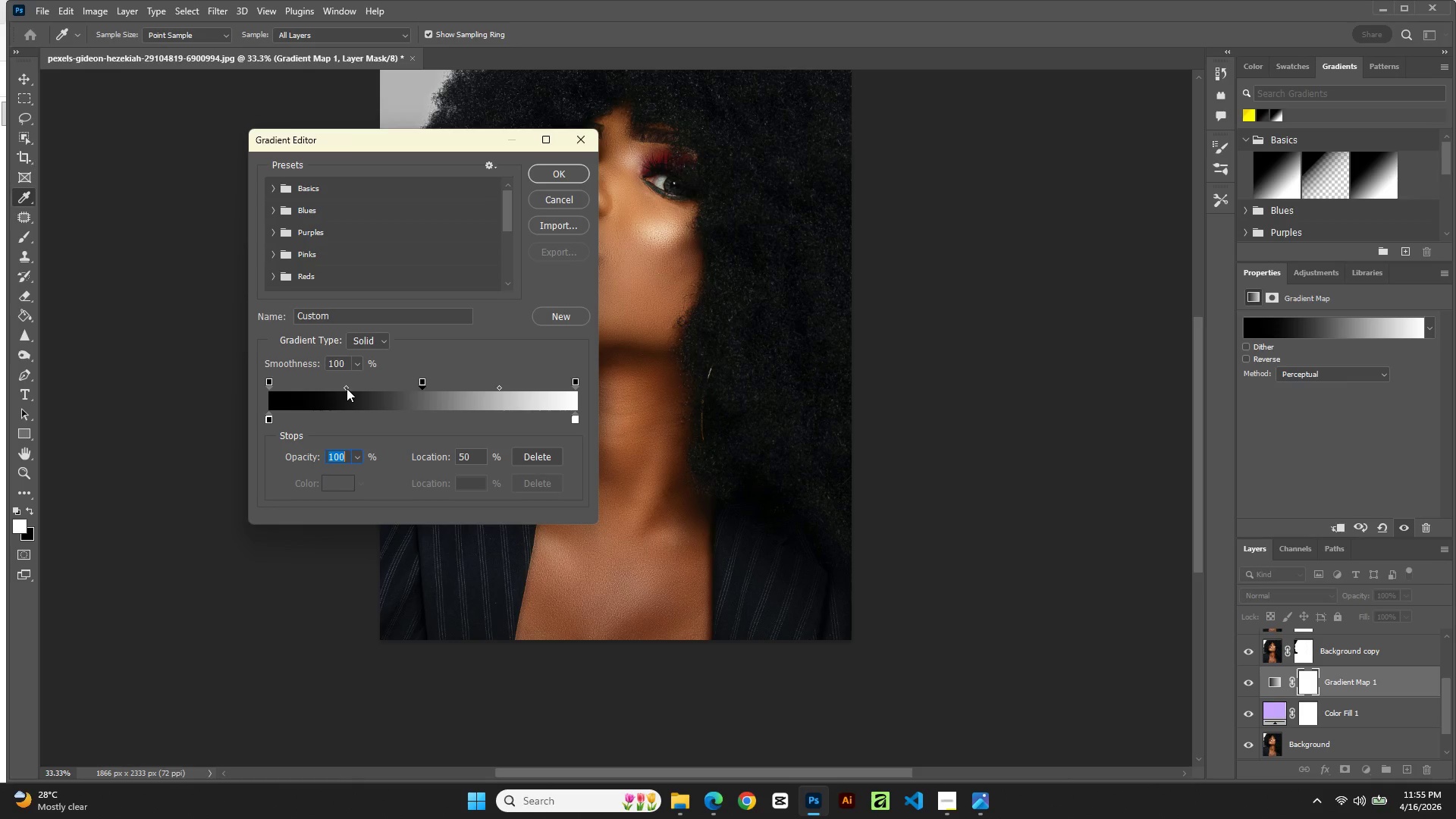 
left_click([266, 418])
 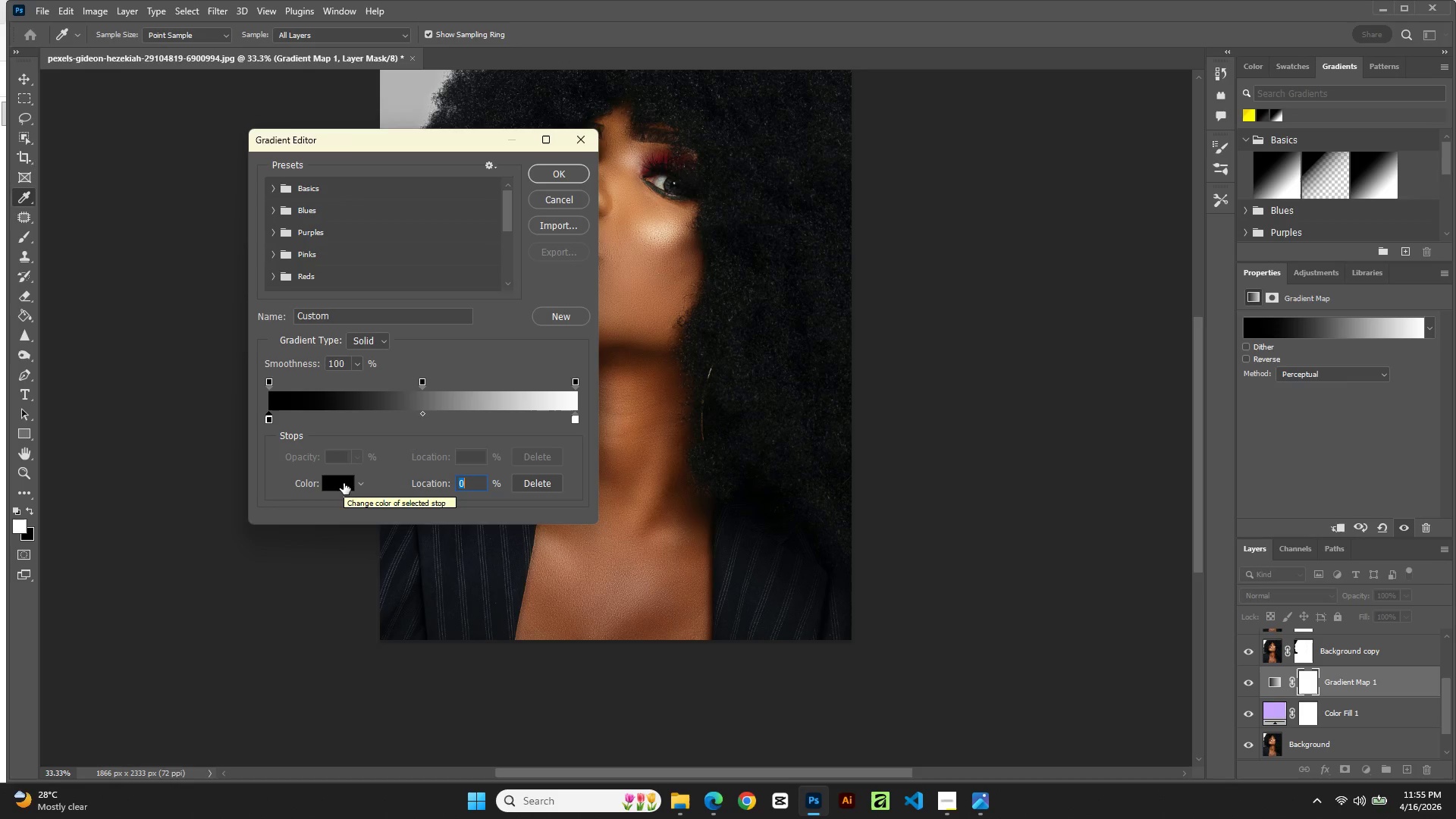 
wait(7.41)
 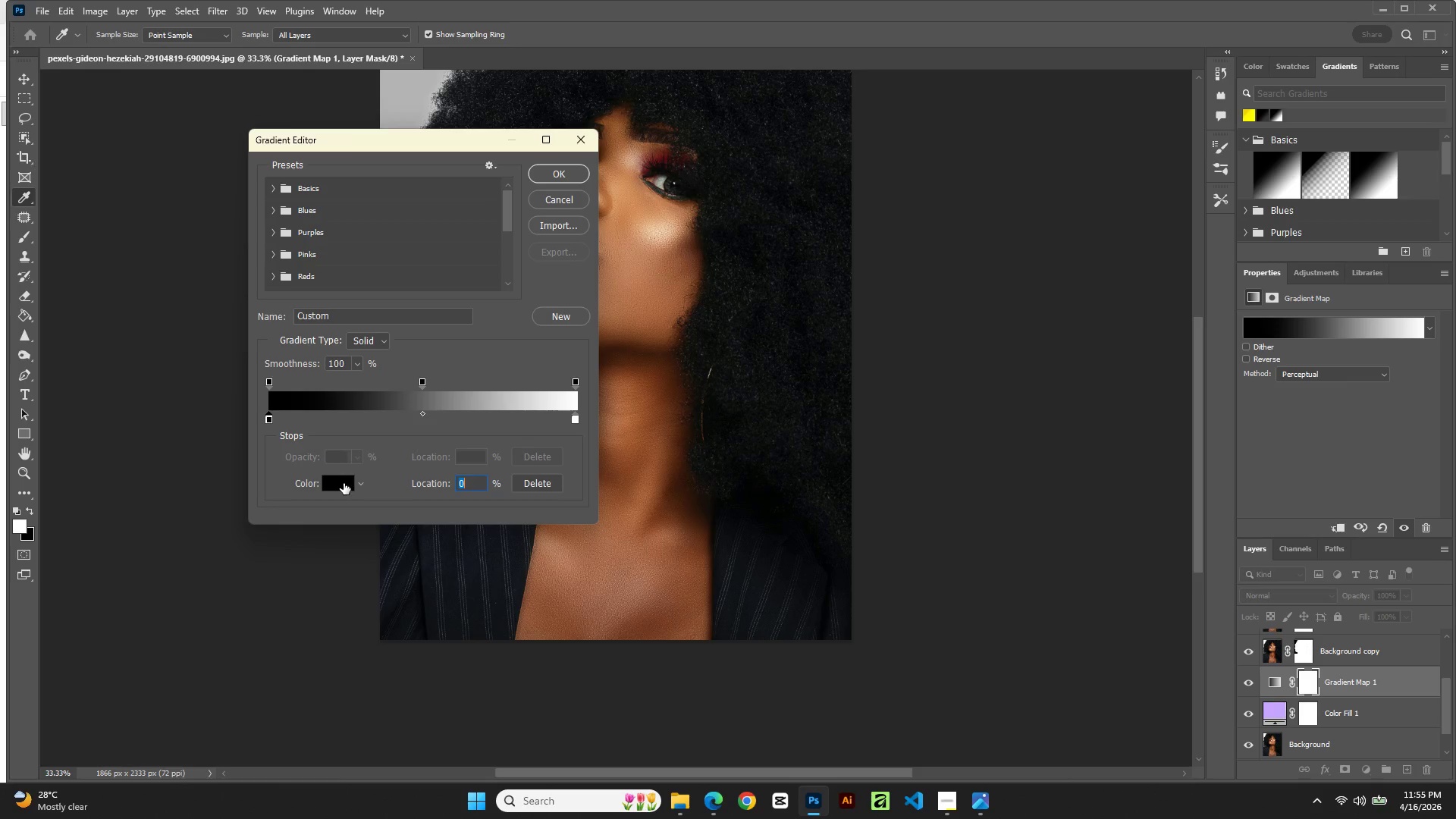 
left_click([421, 383])
 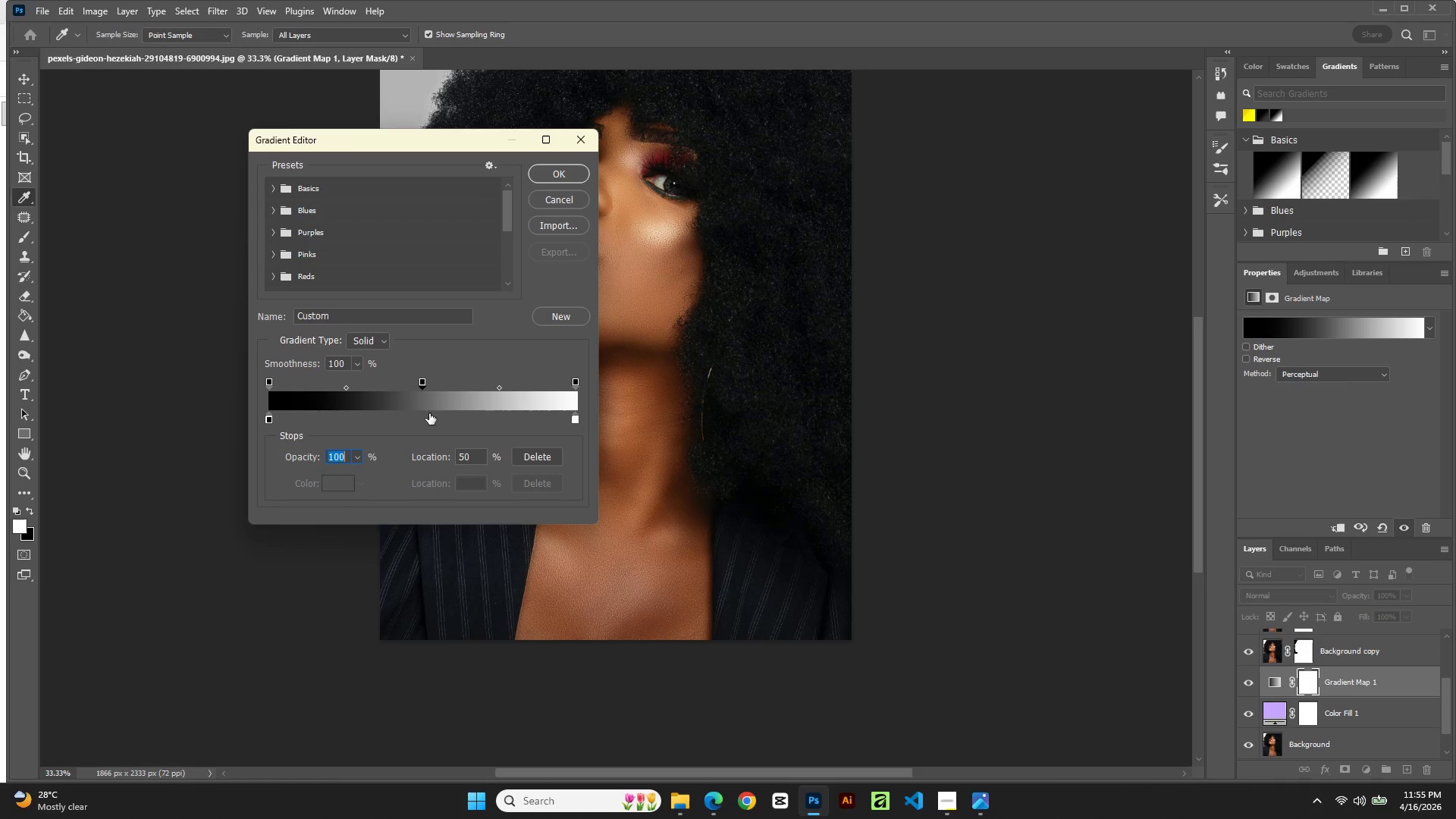 
left_click([421, 412])
 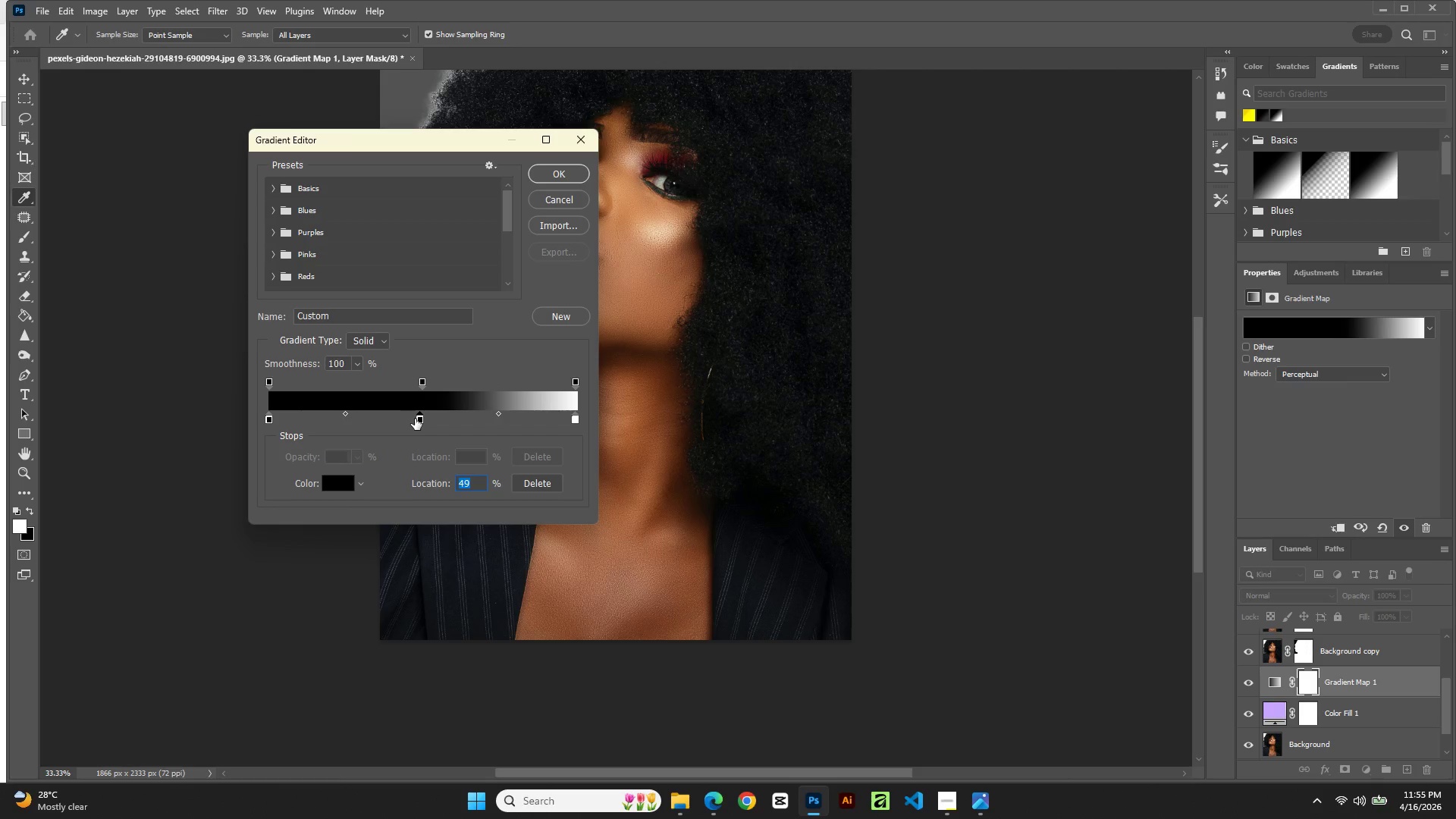 
left_click_drag(start_coordinate=[419, 419], to_coordinate=[424, 420])
 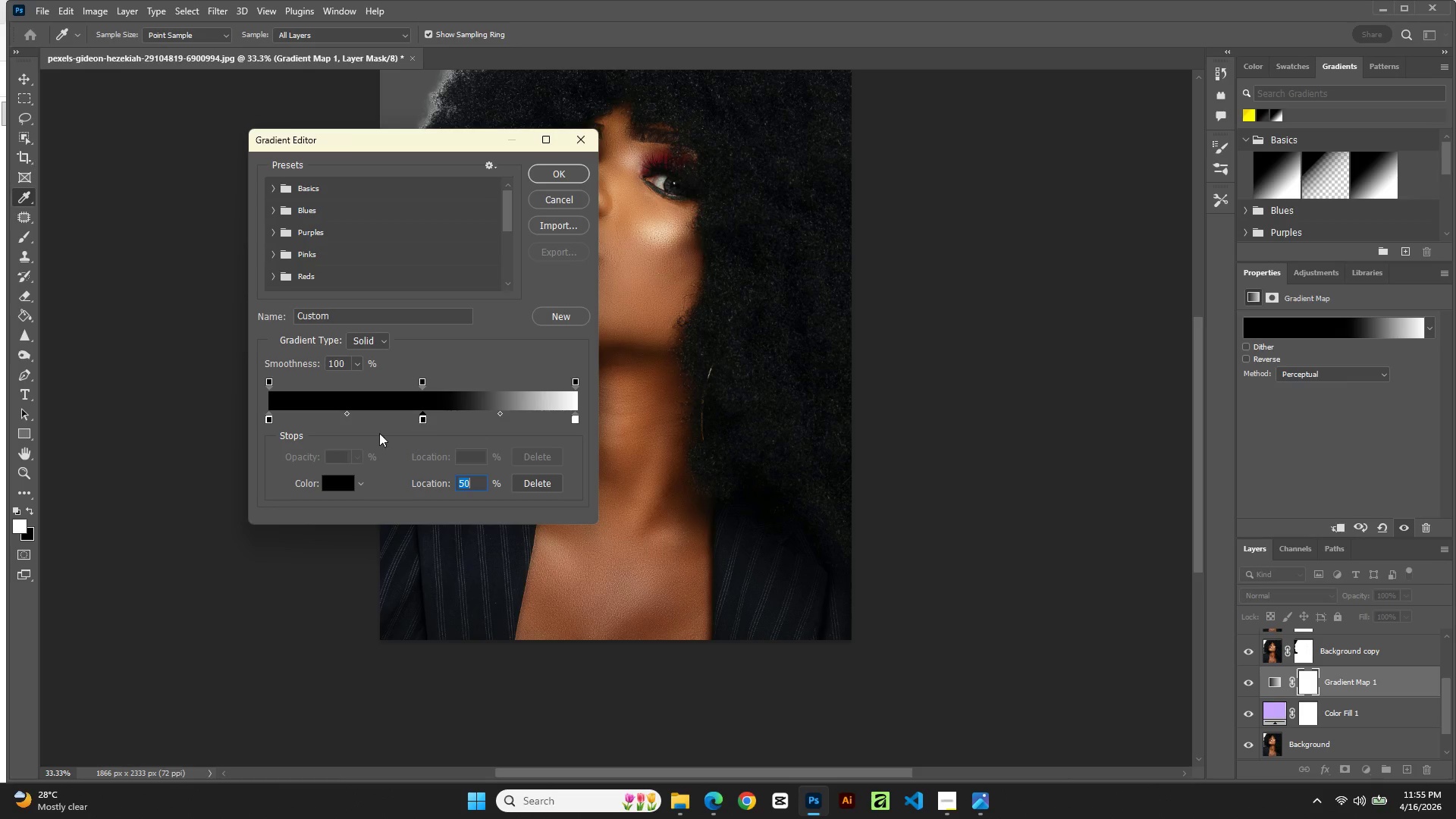 
left_click([347, 484])
 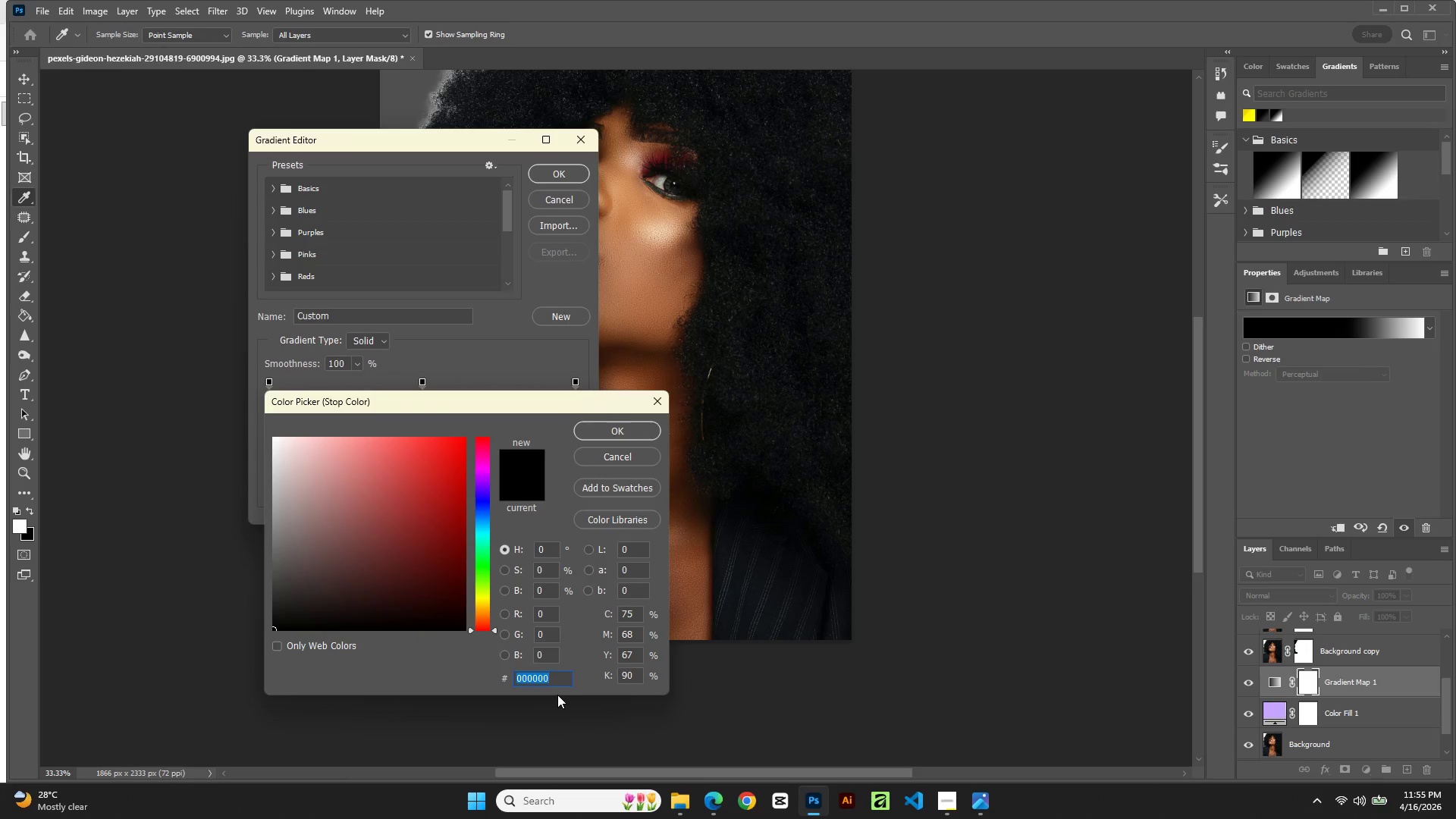 
type(BFA2FF)
 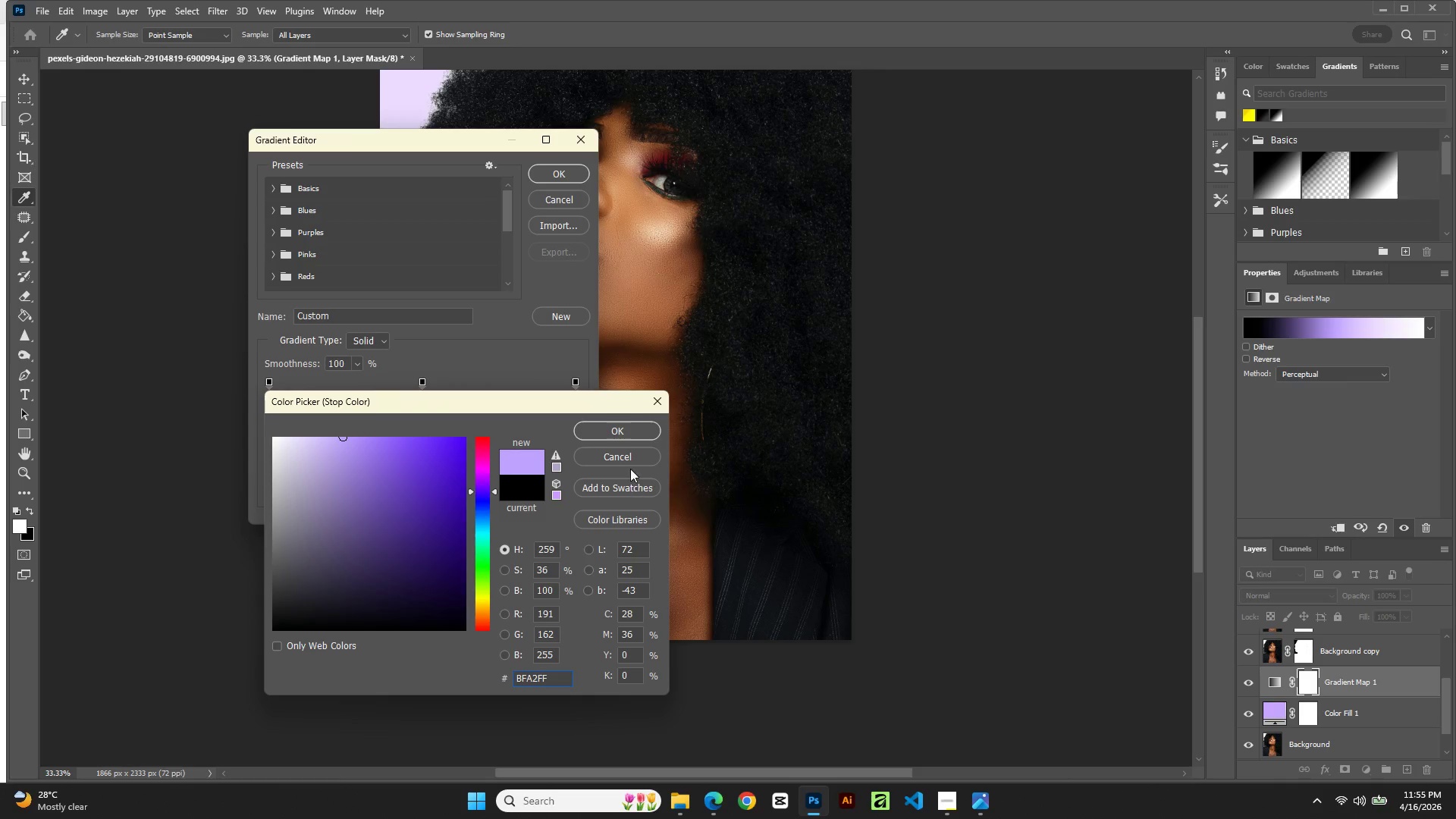 
left_click([613, 422])
 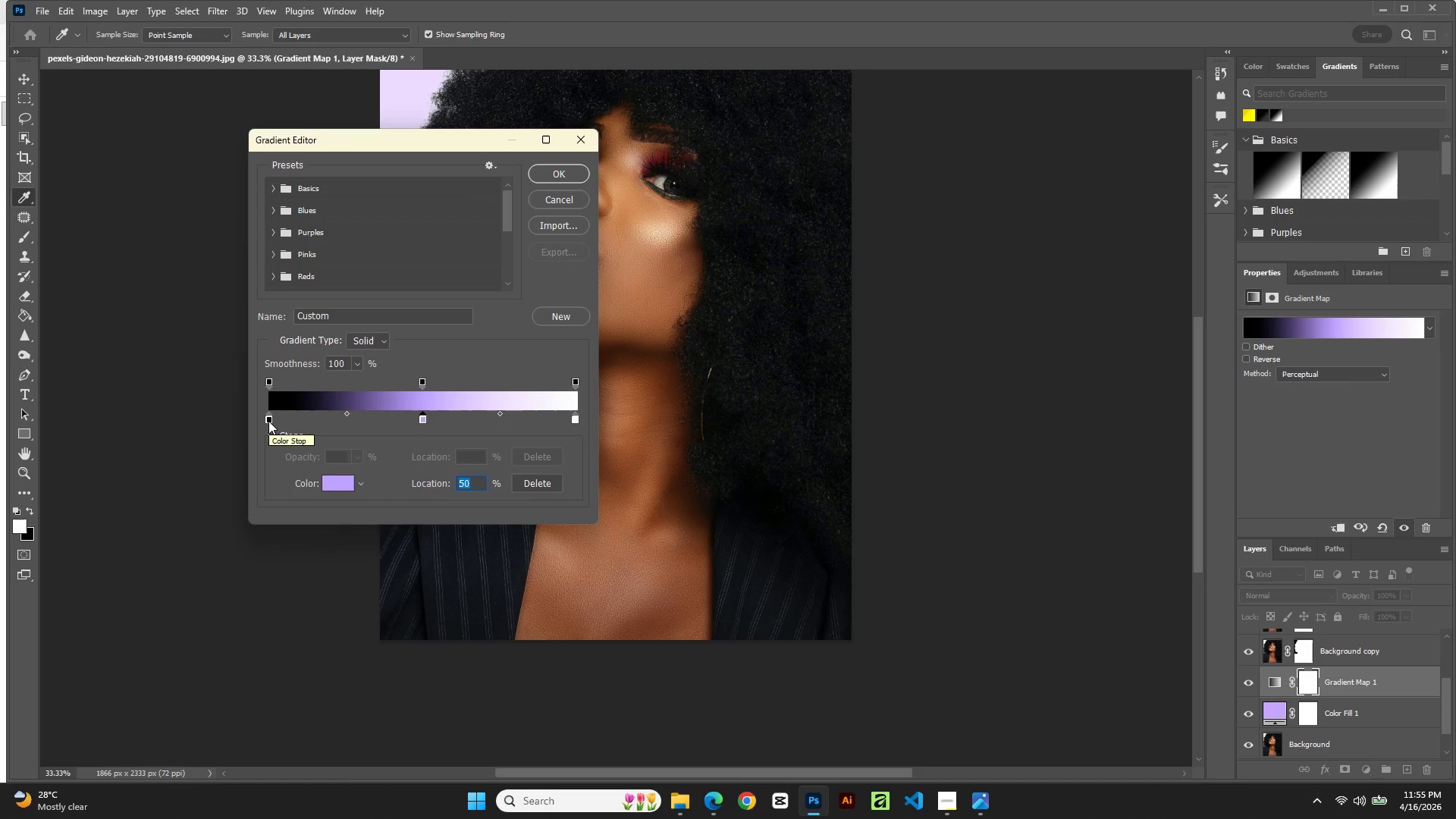 
wait(8.27)
 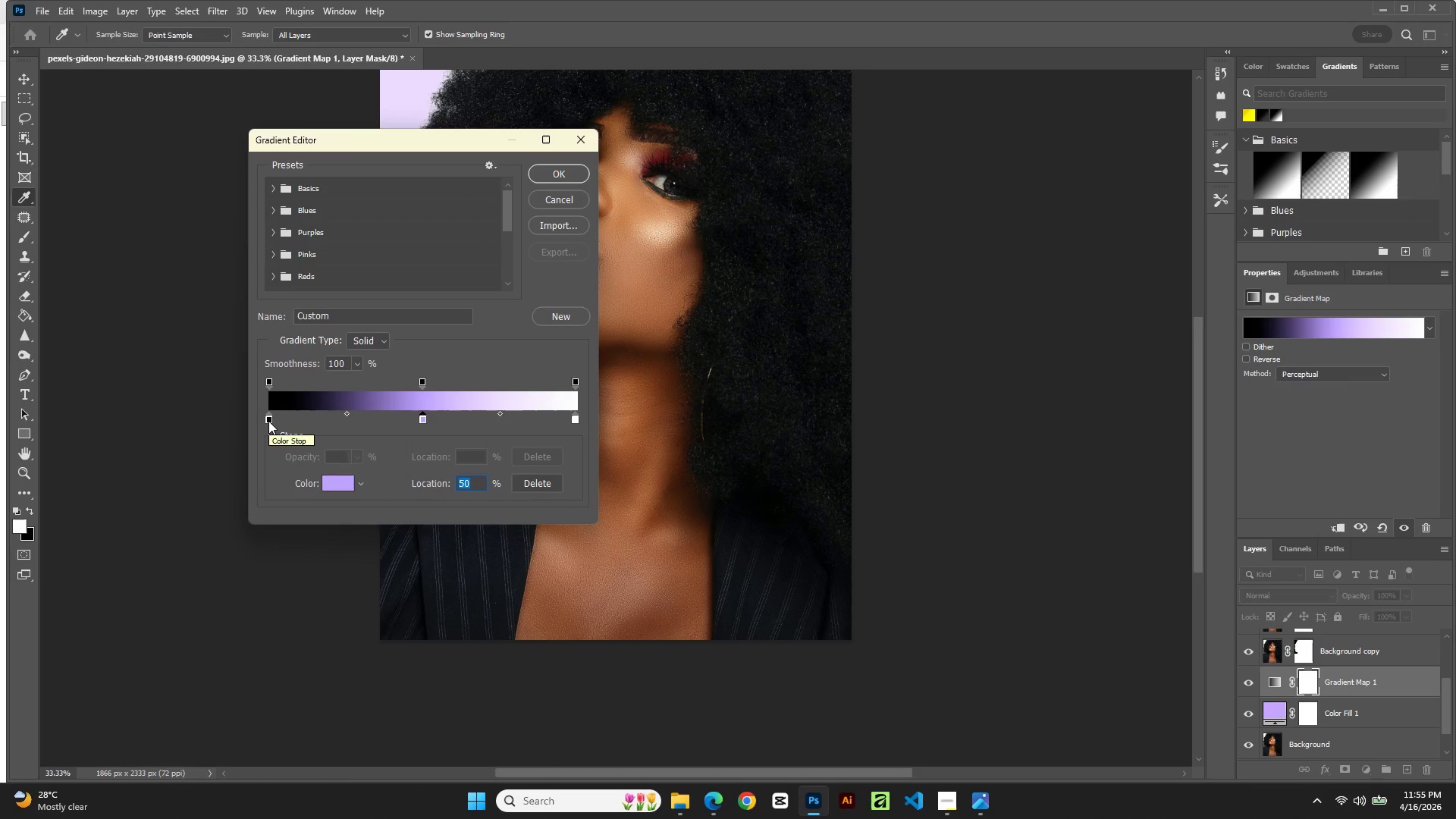 
left_click([268, 421])
 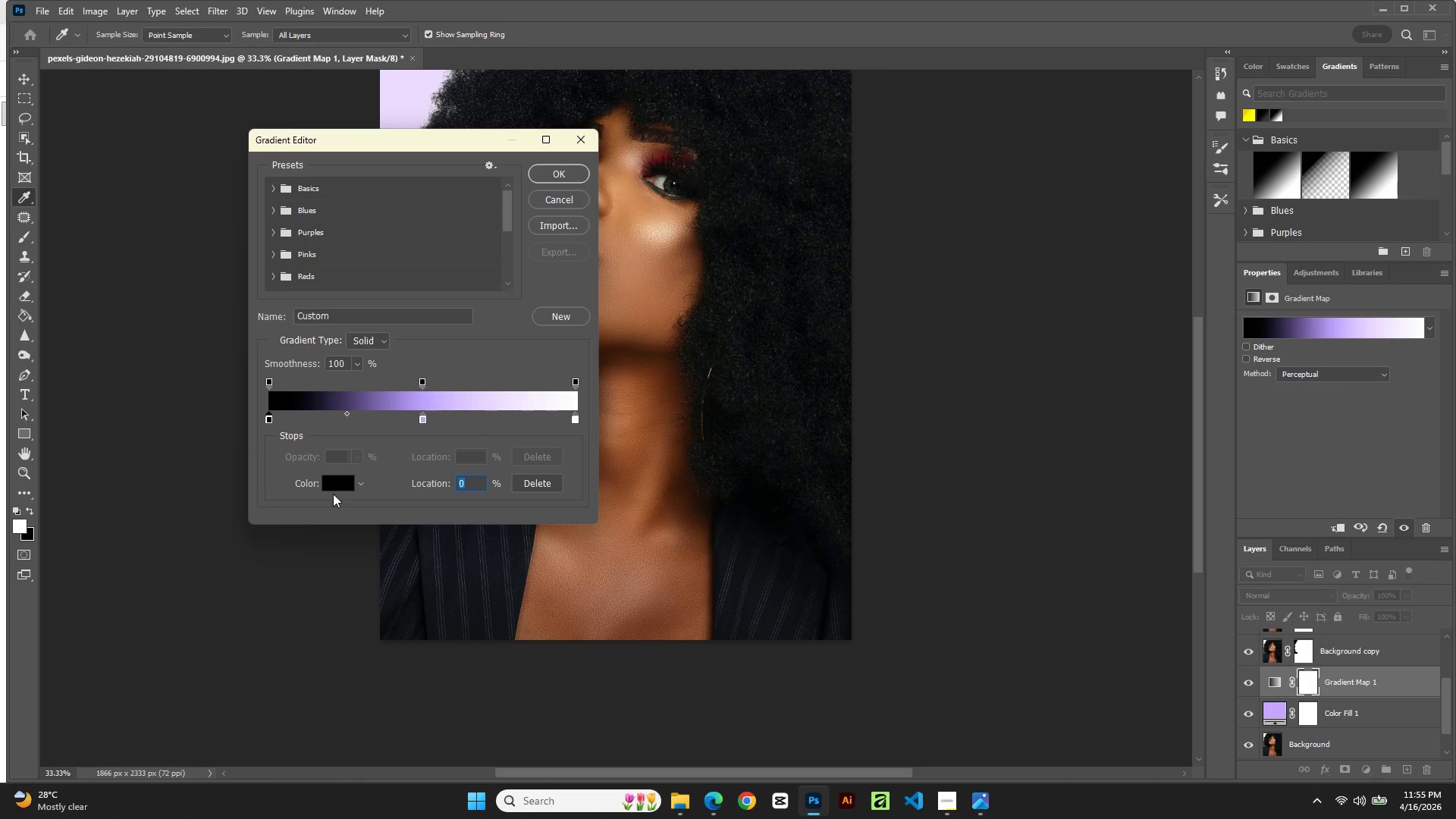 
left_click([334, 488])
 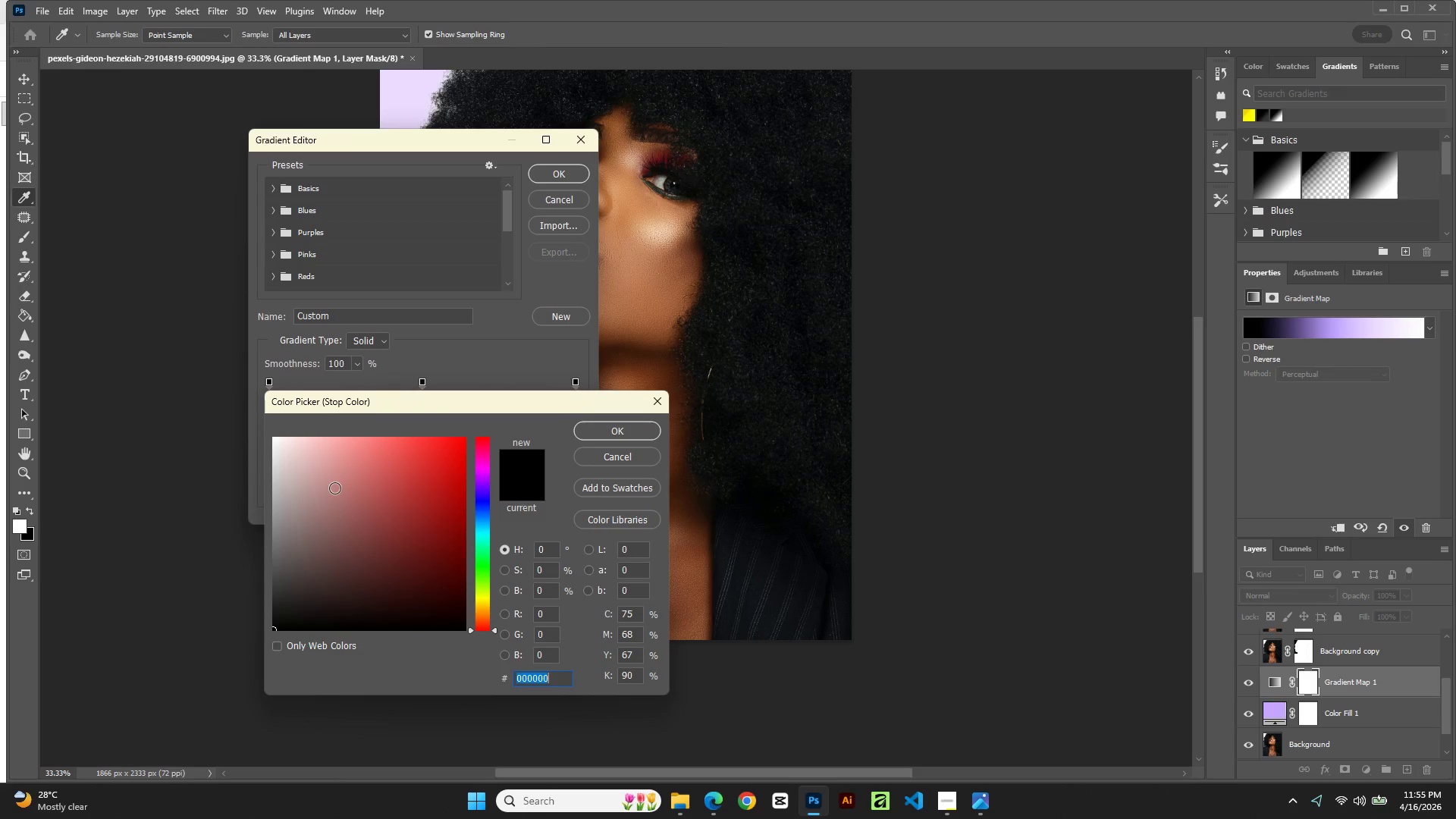 
wait(8.52)
 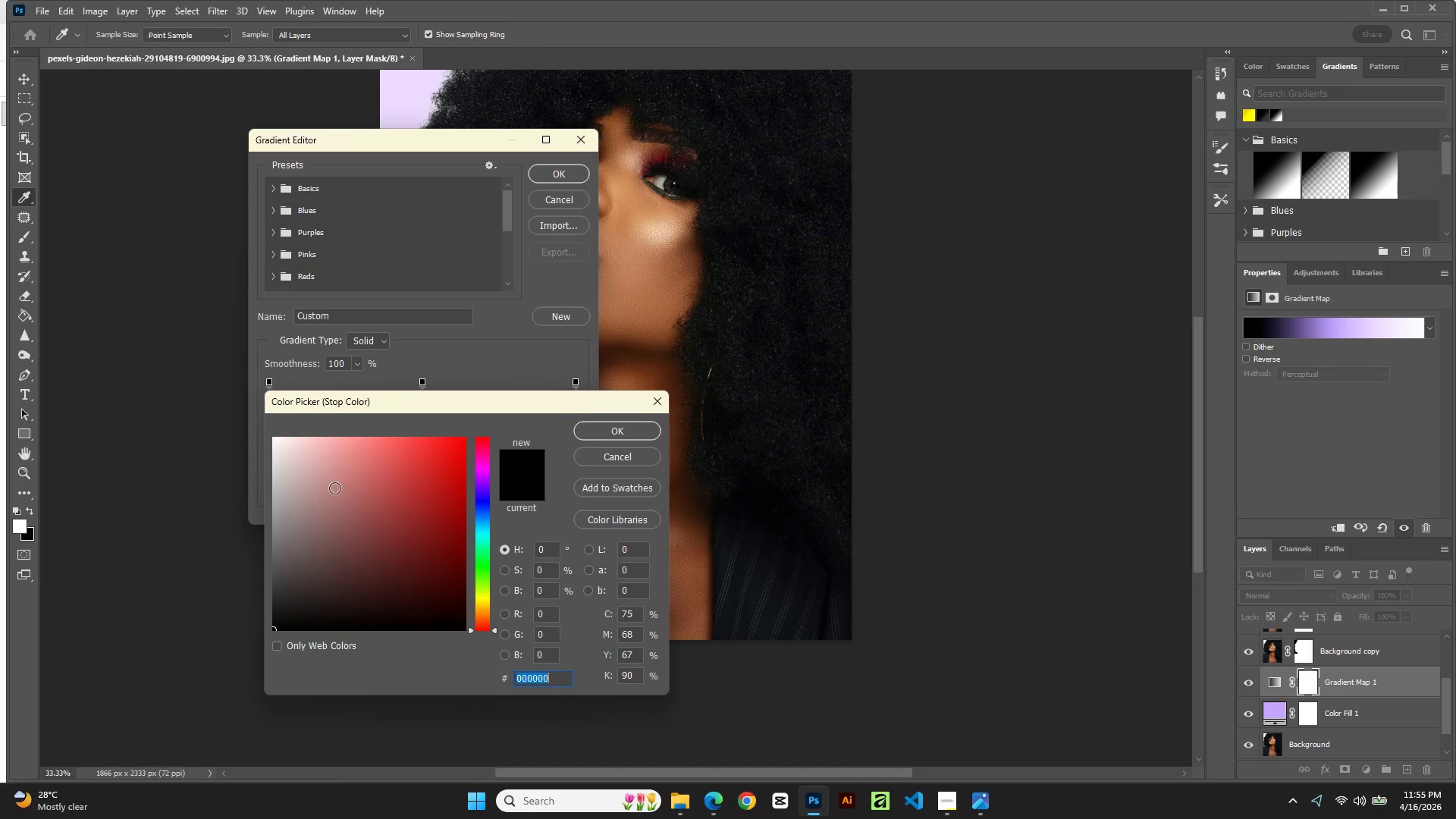 
key(Numpad3)
 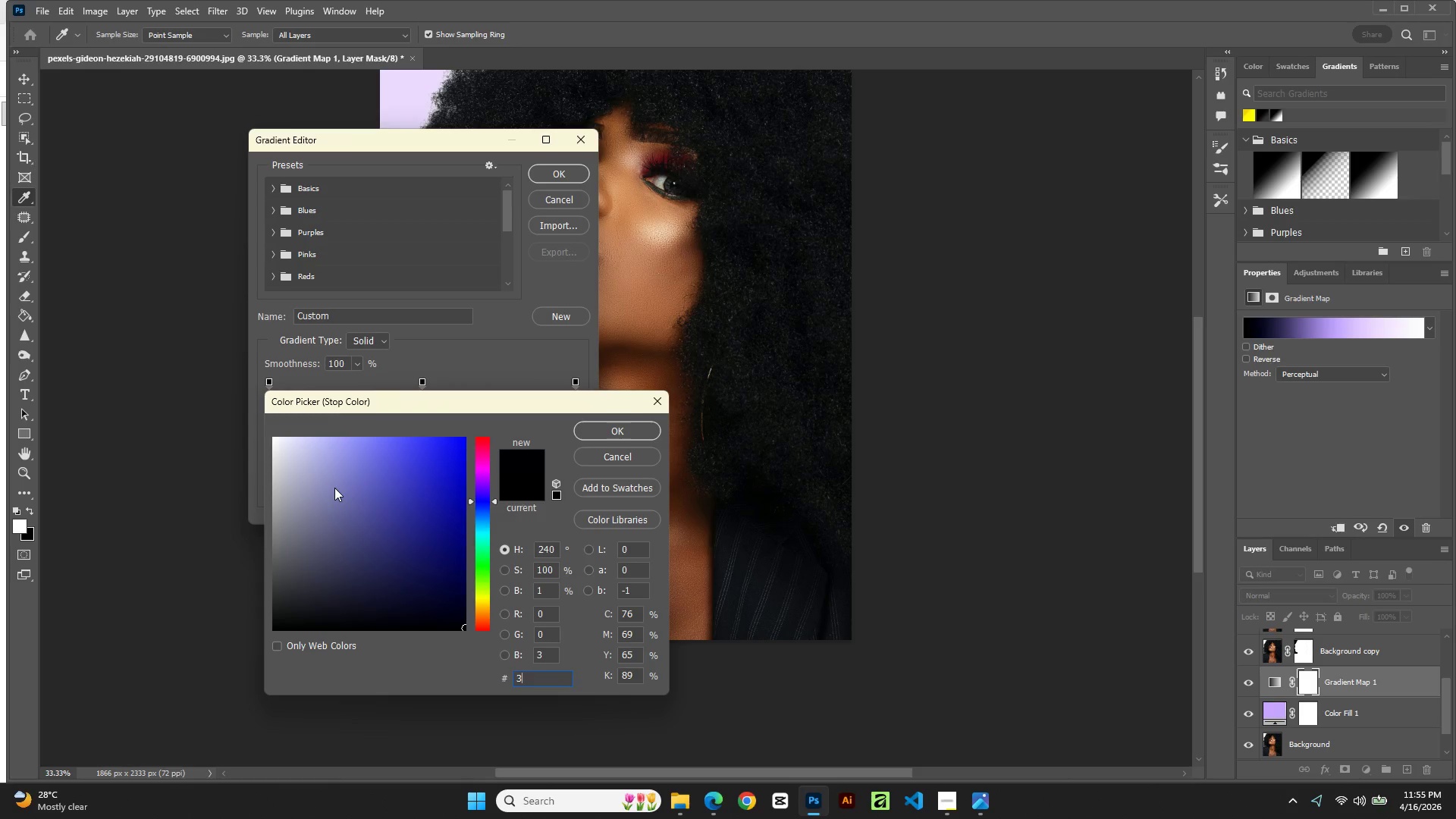 
key(A)
 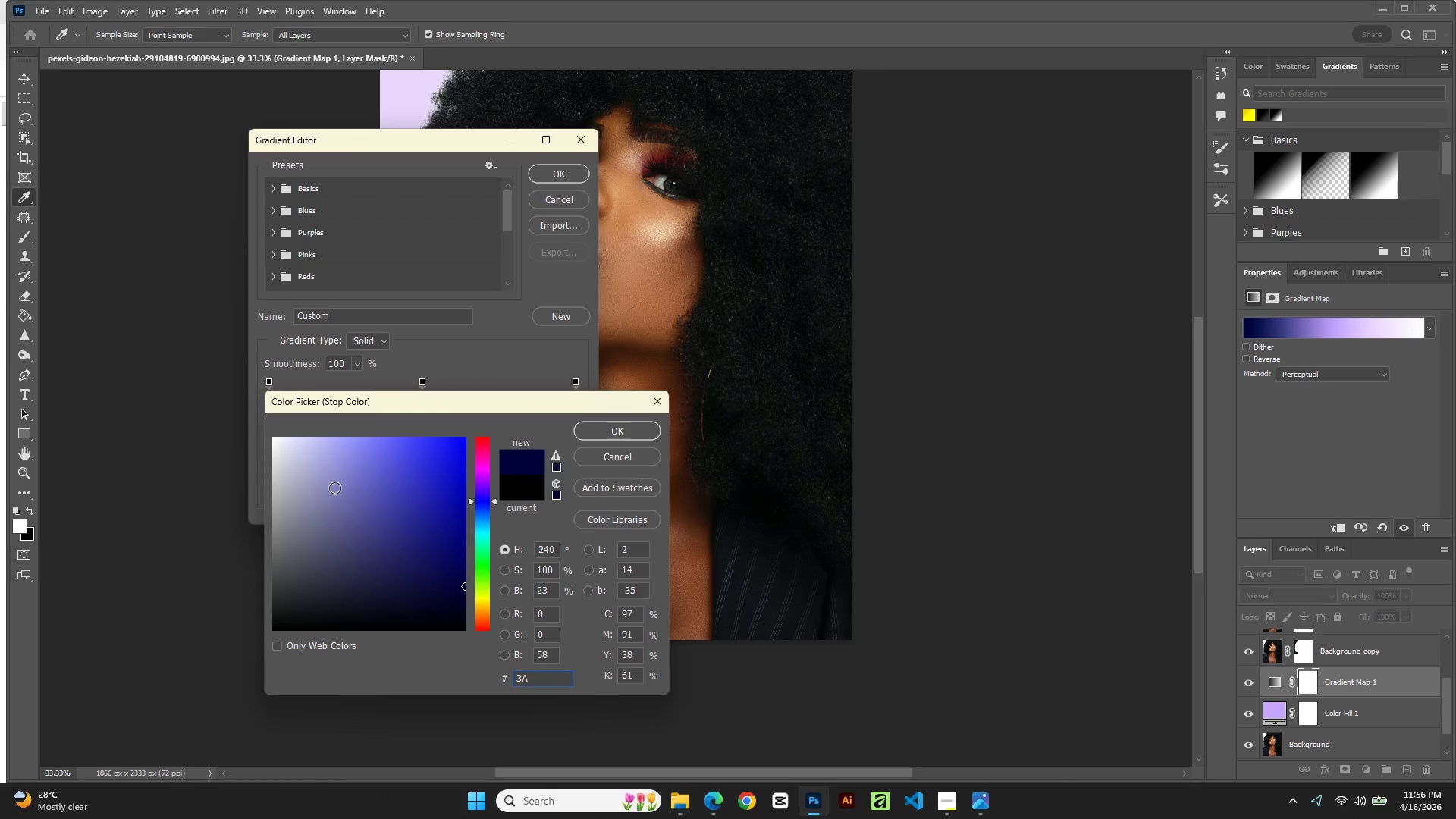 
key(Numpad1)
 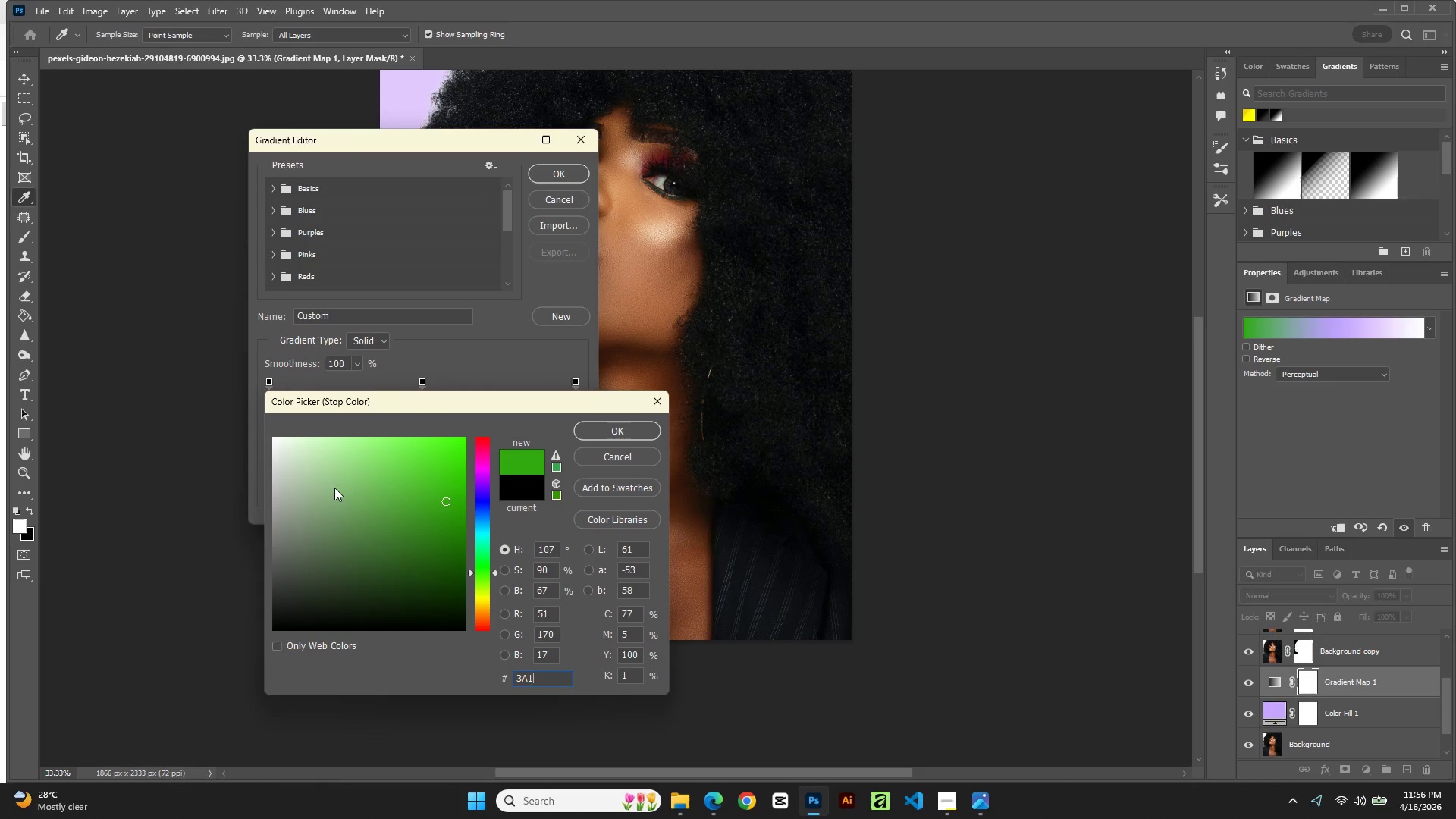 
key(A)
 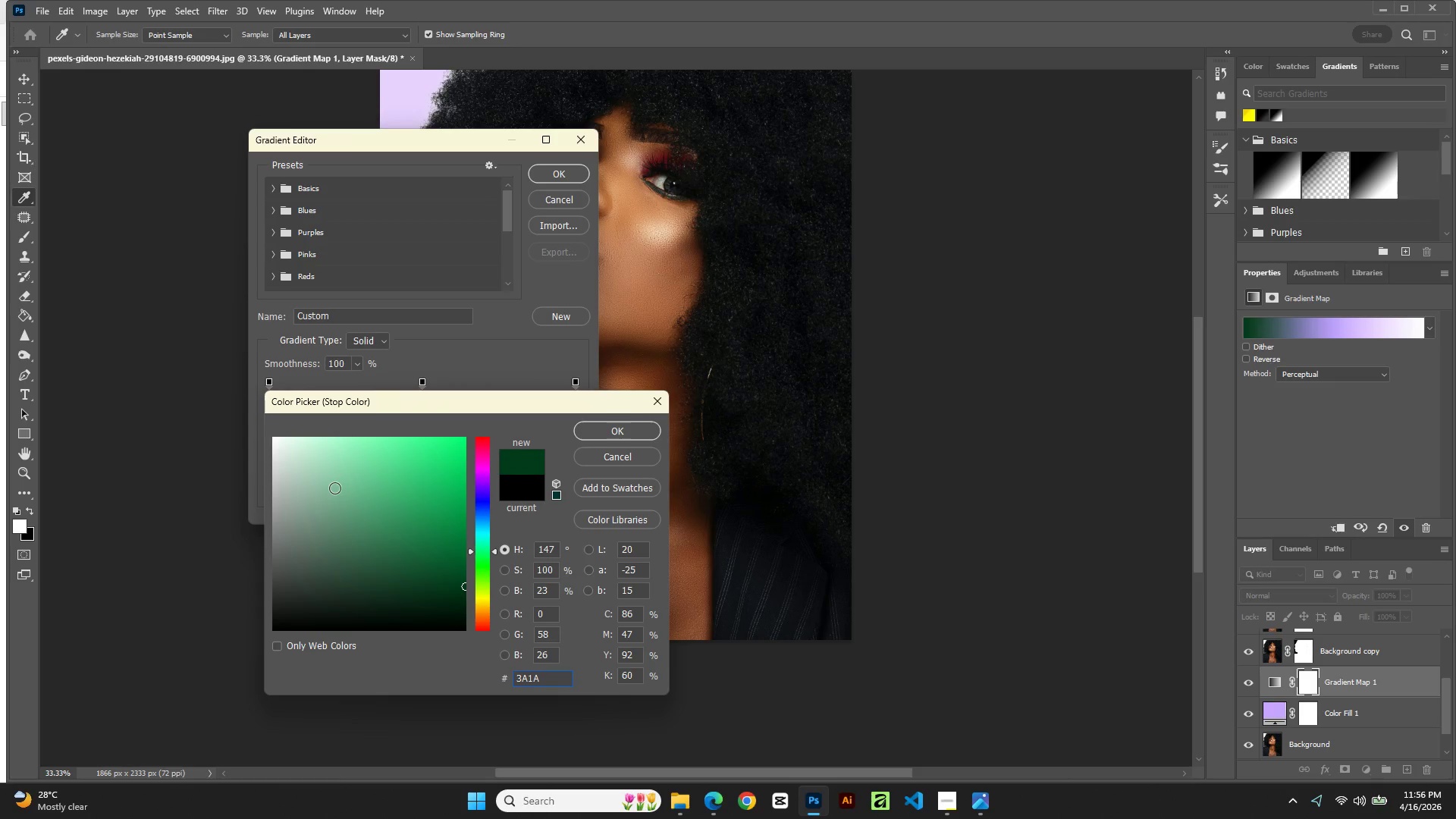 
key(Numpad5)
 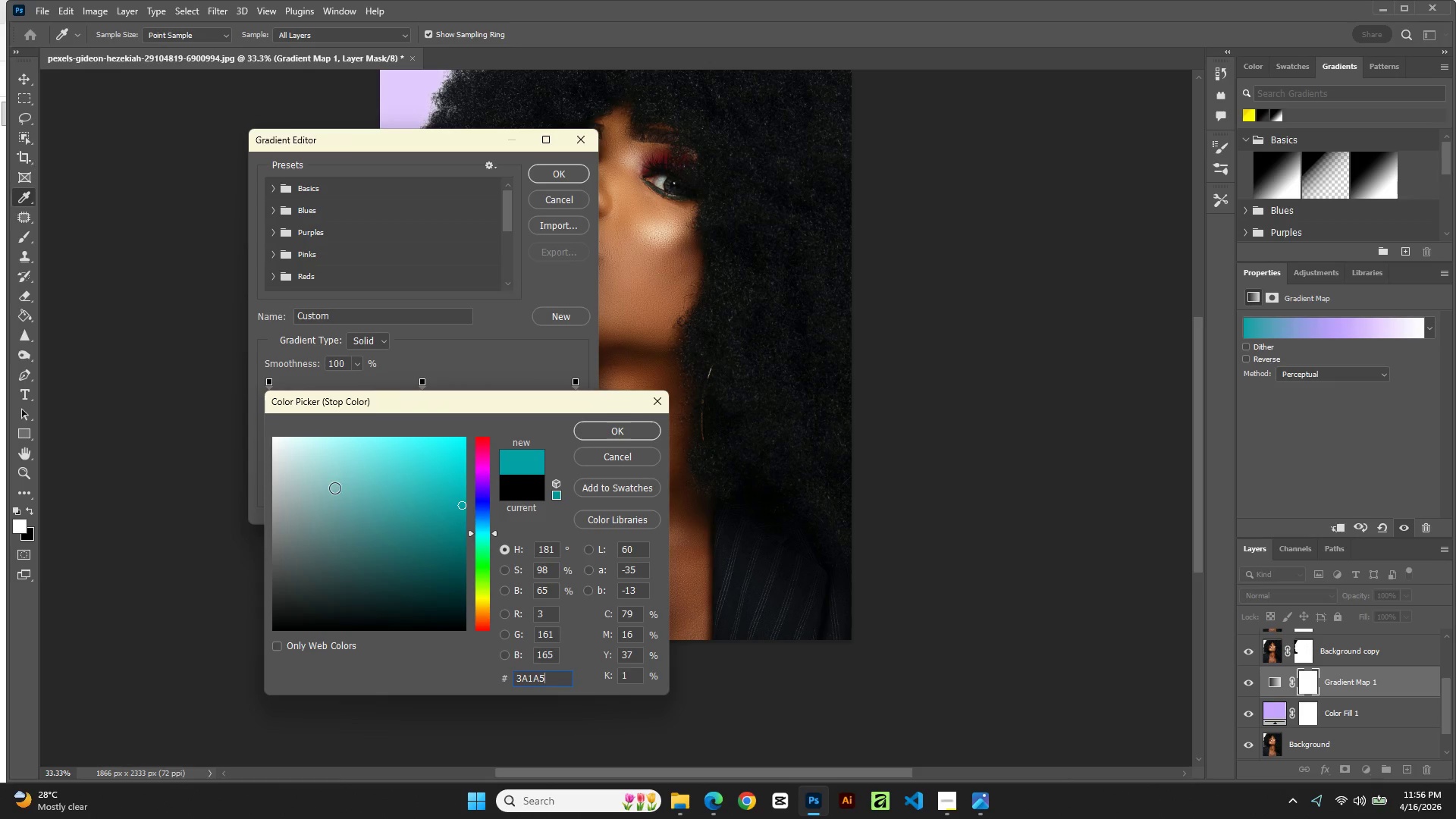 
key(E)
 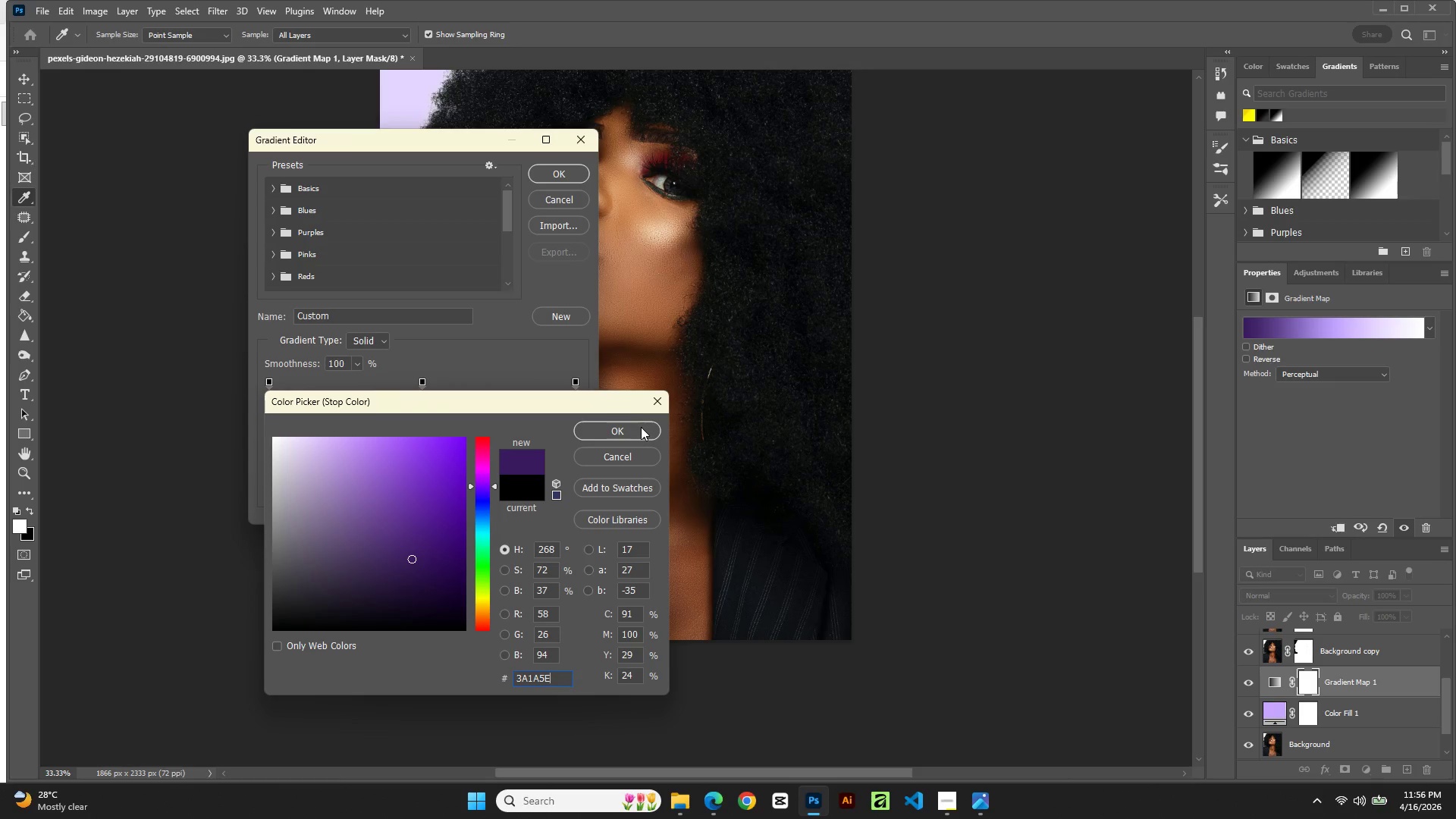 
left_click([640, 431])
 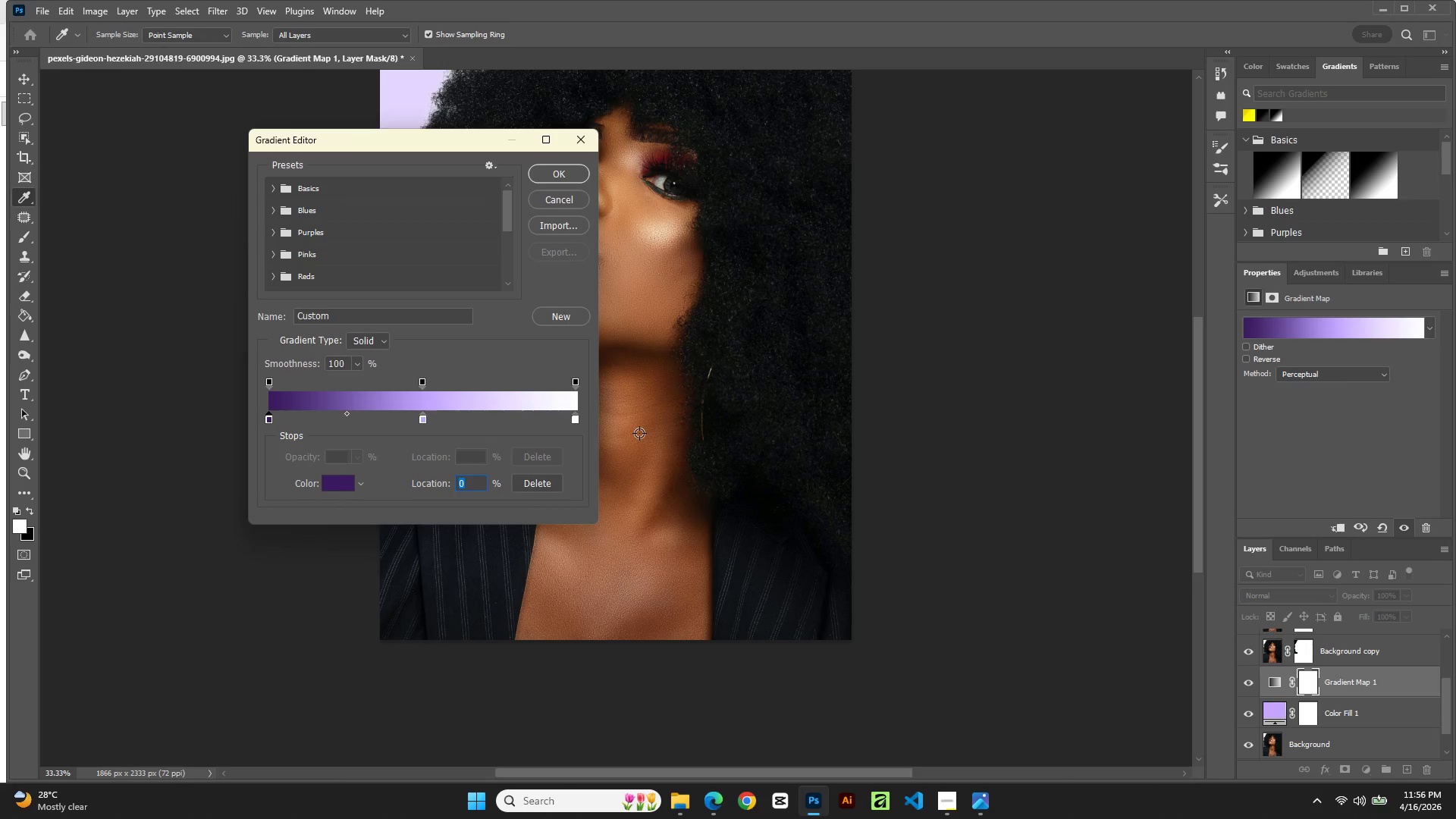 
key(Numpad5)
 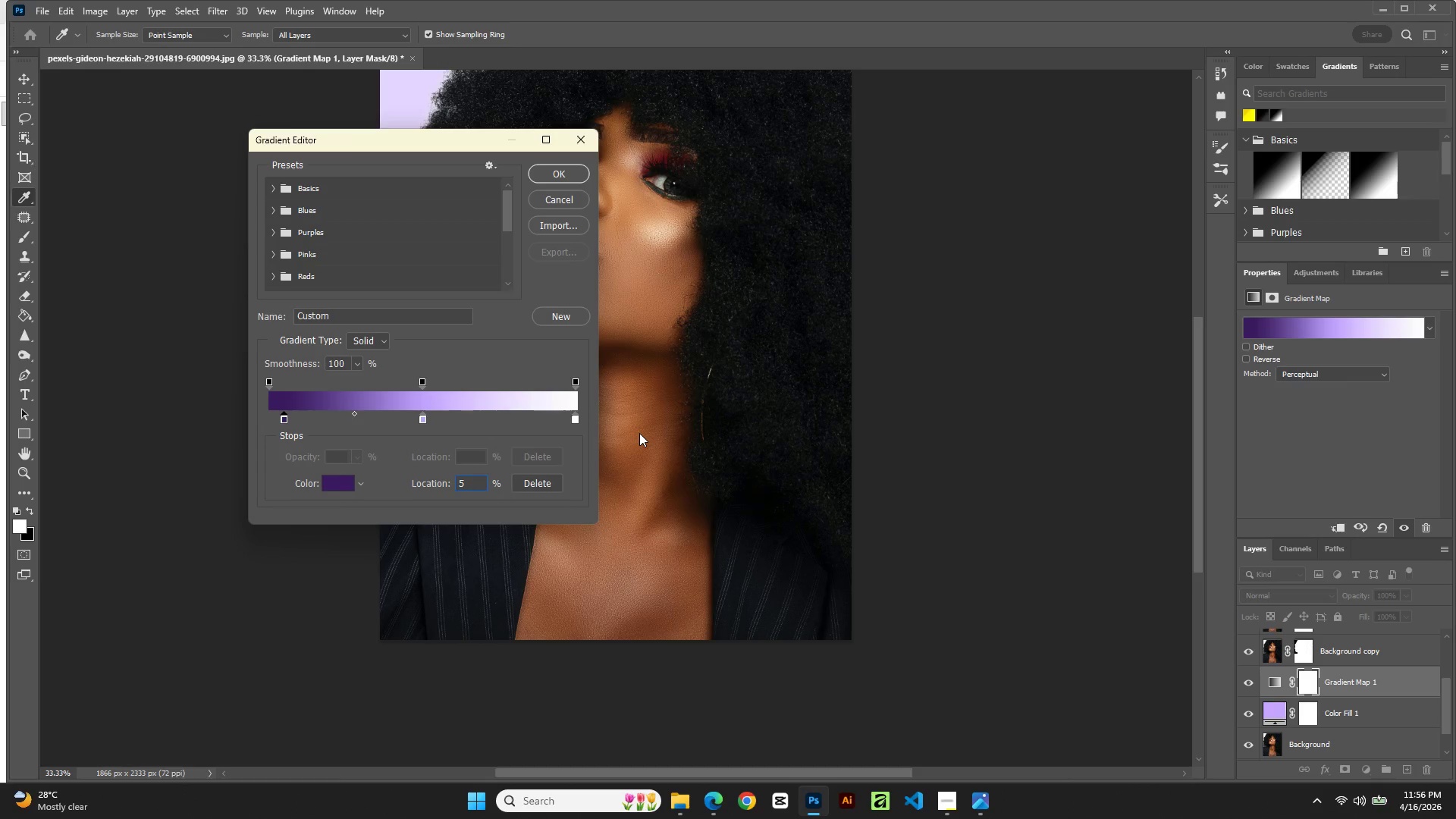 
key(Numpad0)
 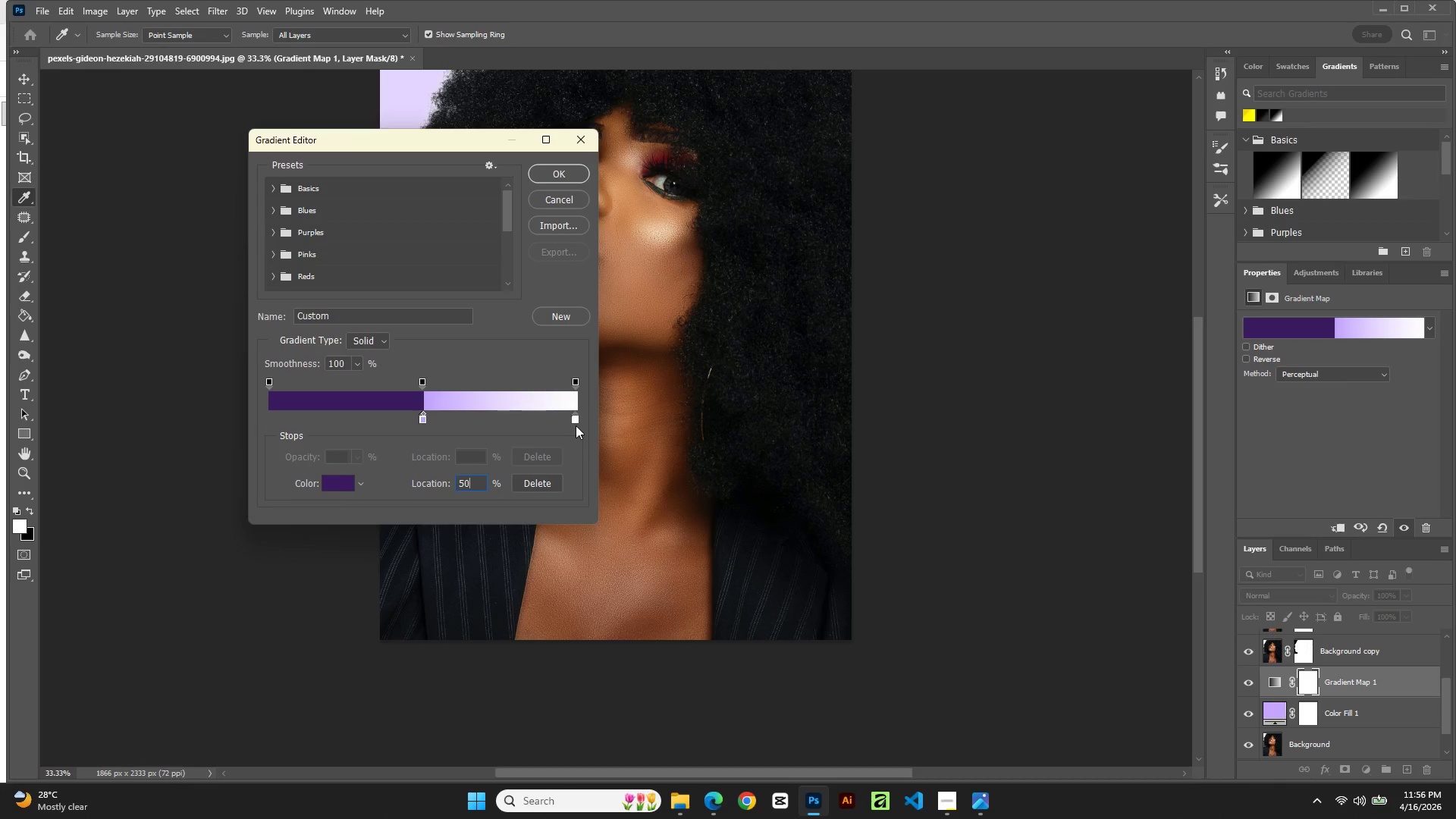 
wait(7.62)
 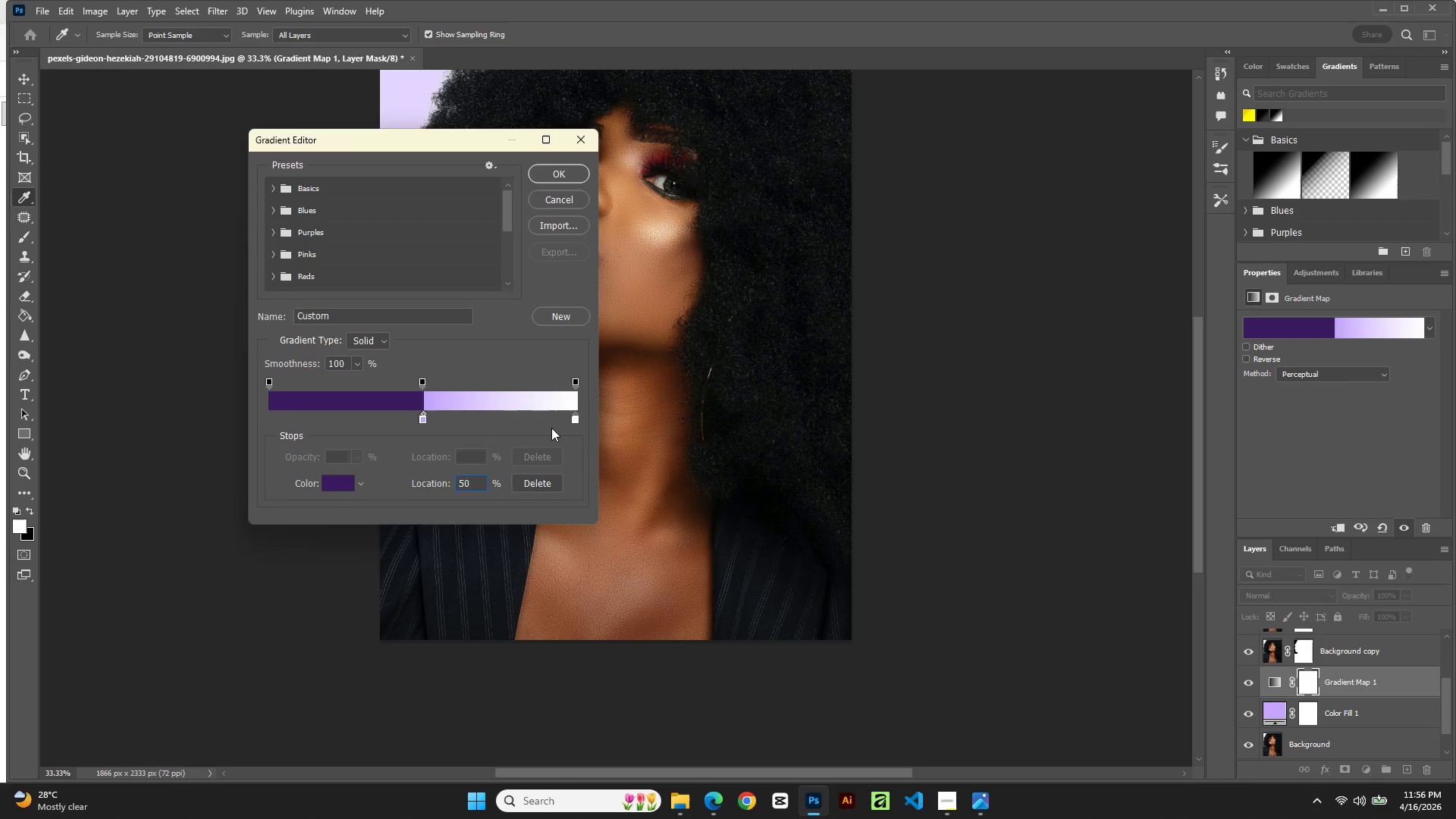 
left_click([576, 421])
 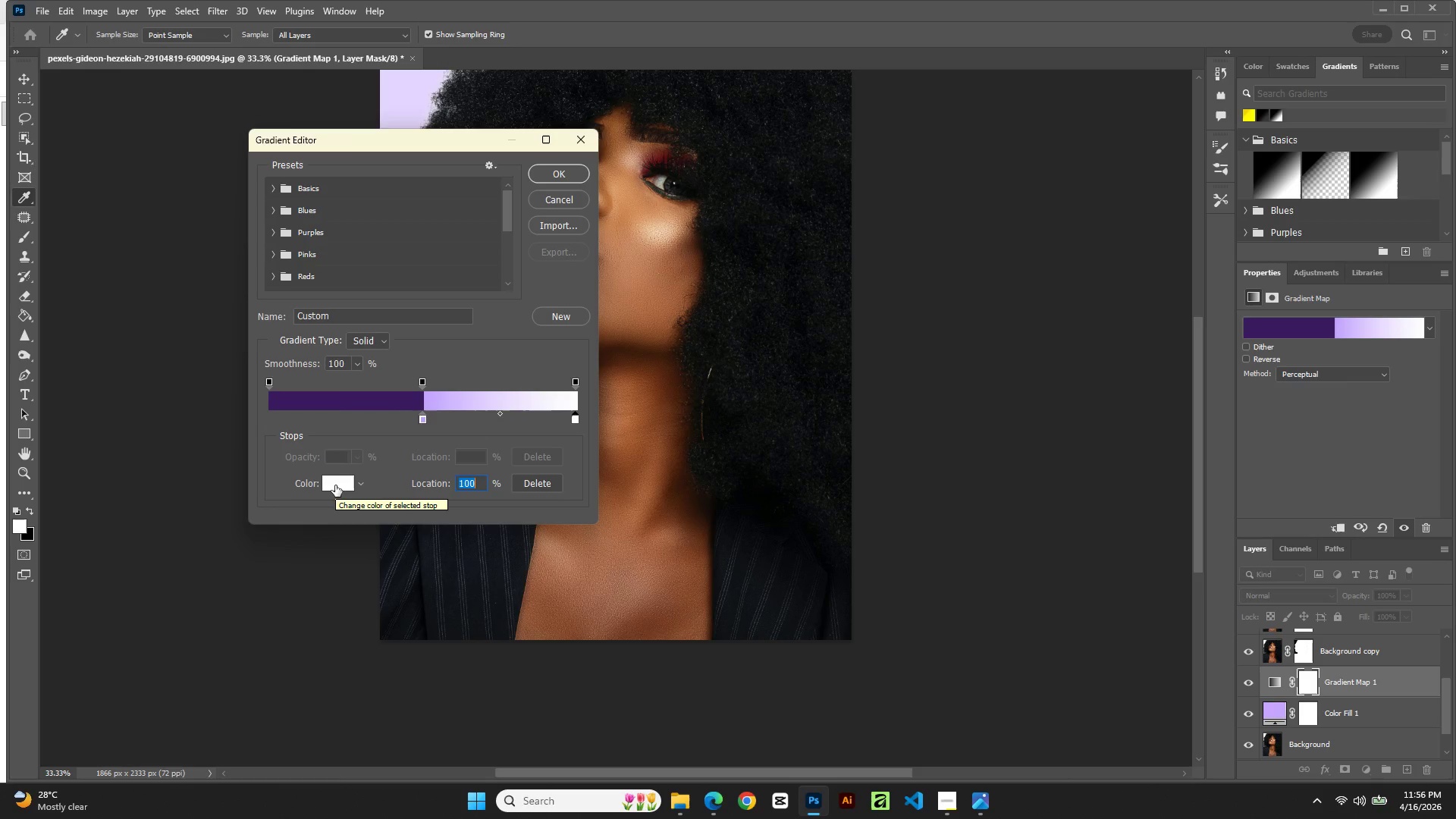 
wait(7.77)
 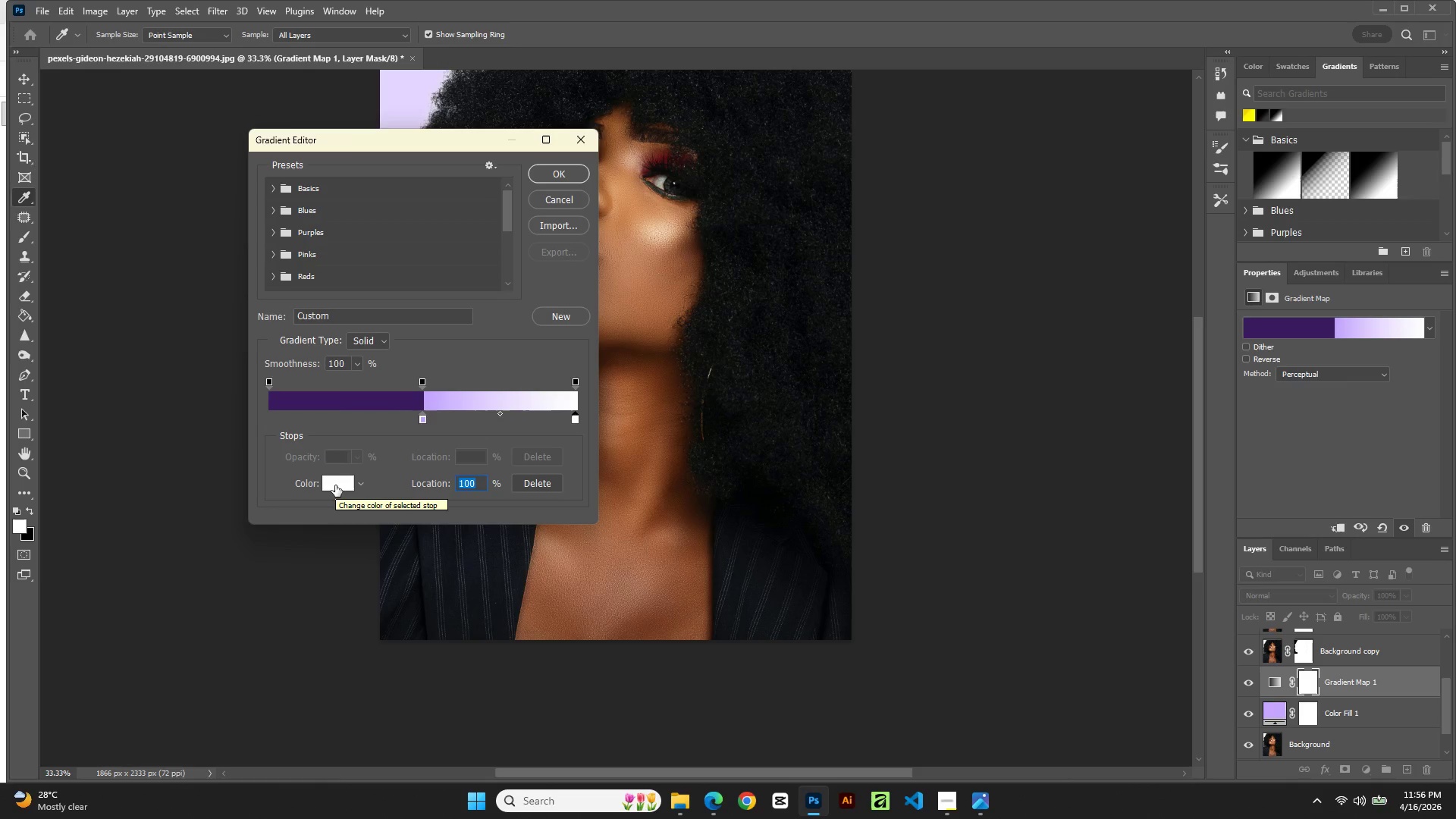 
left_click([337, 487])
 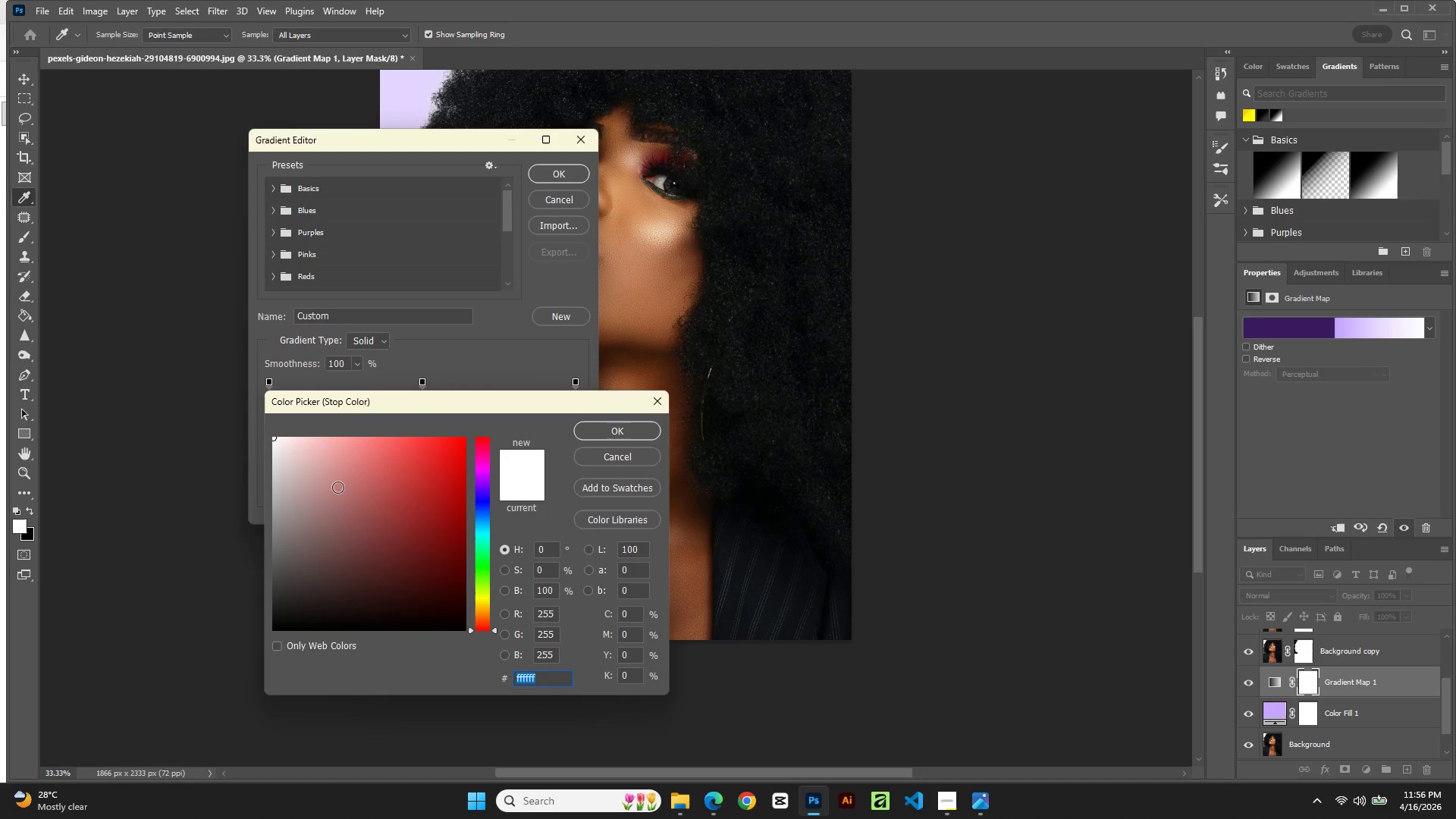 
wait(5.08)
 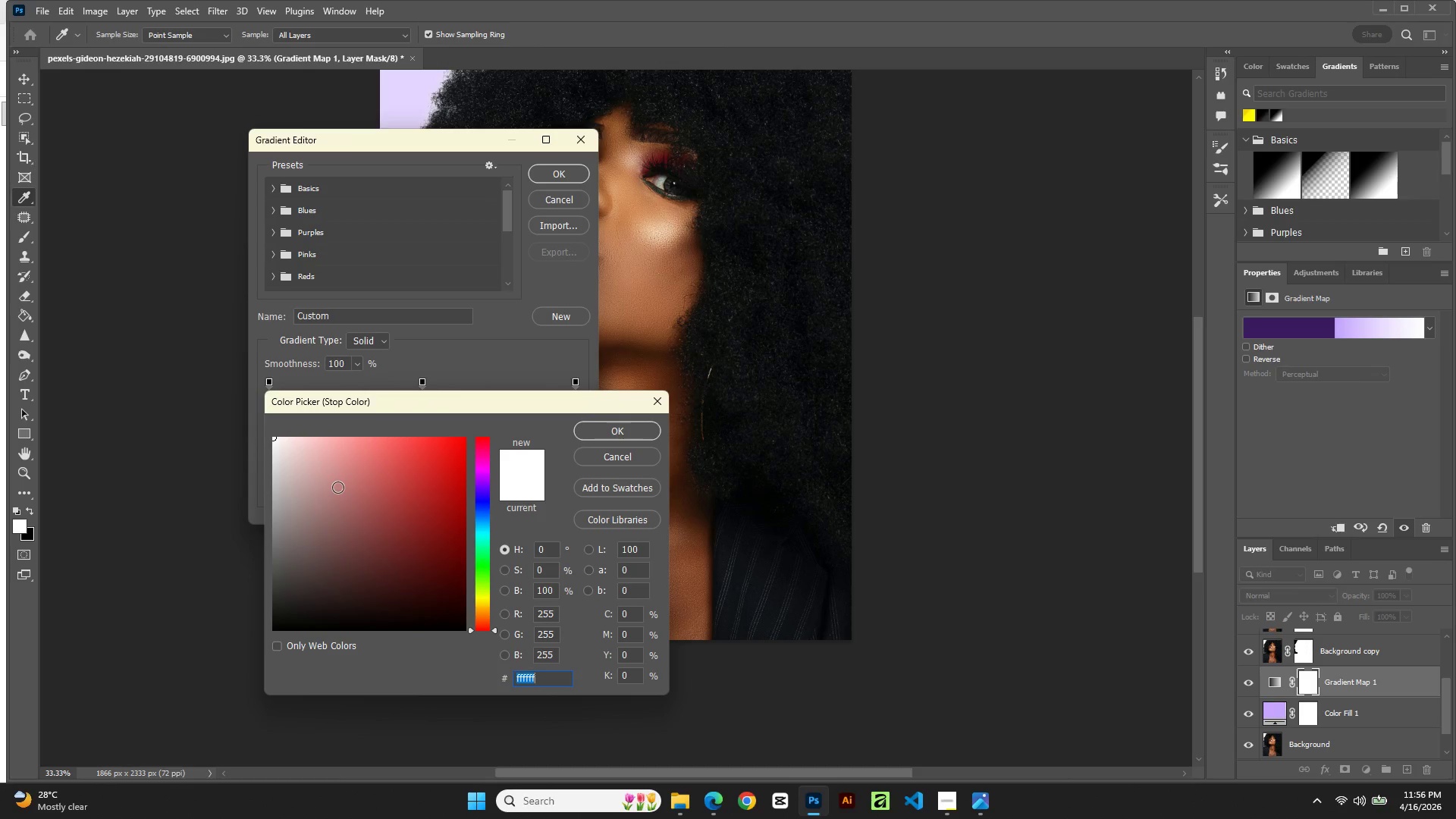 
type(F2)
 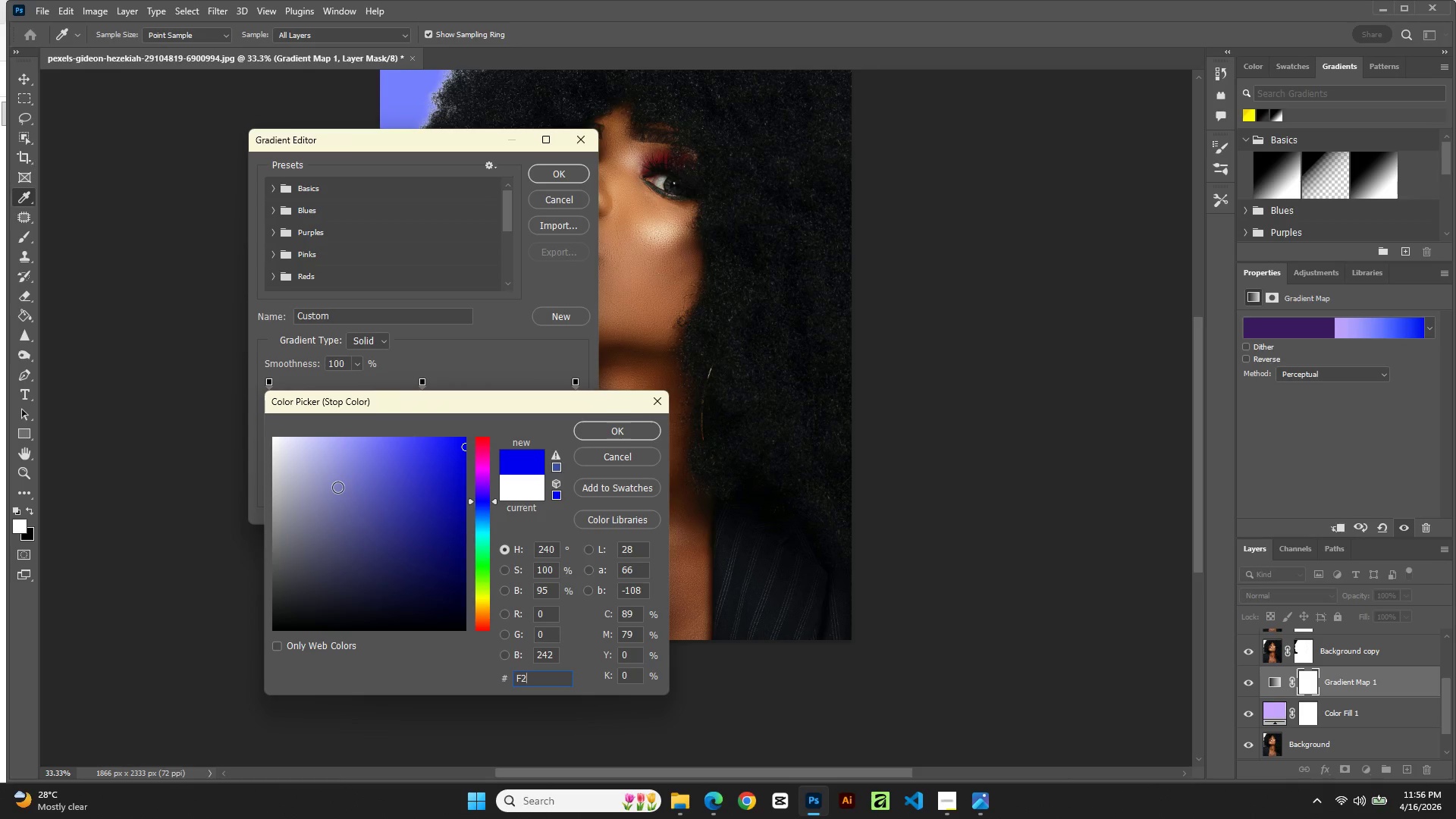 
type(F2G2)
 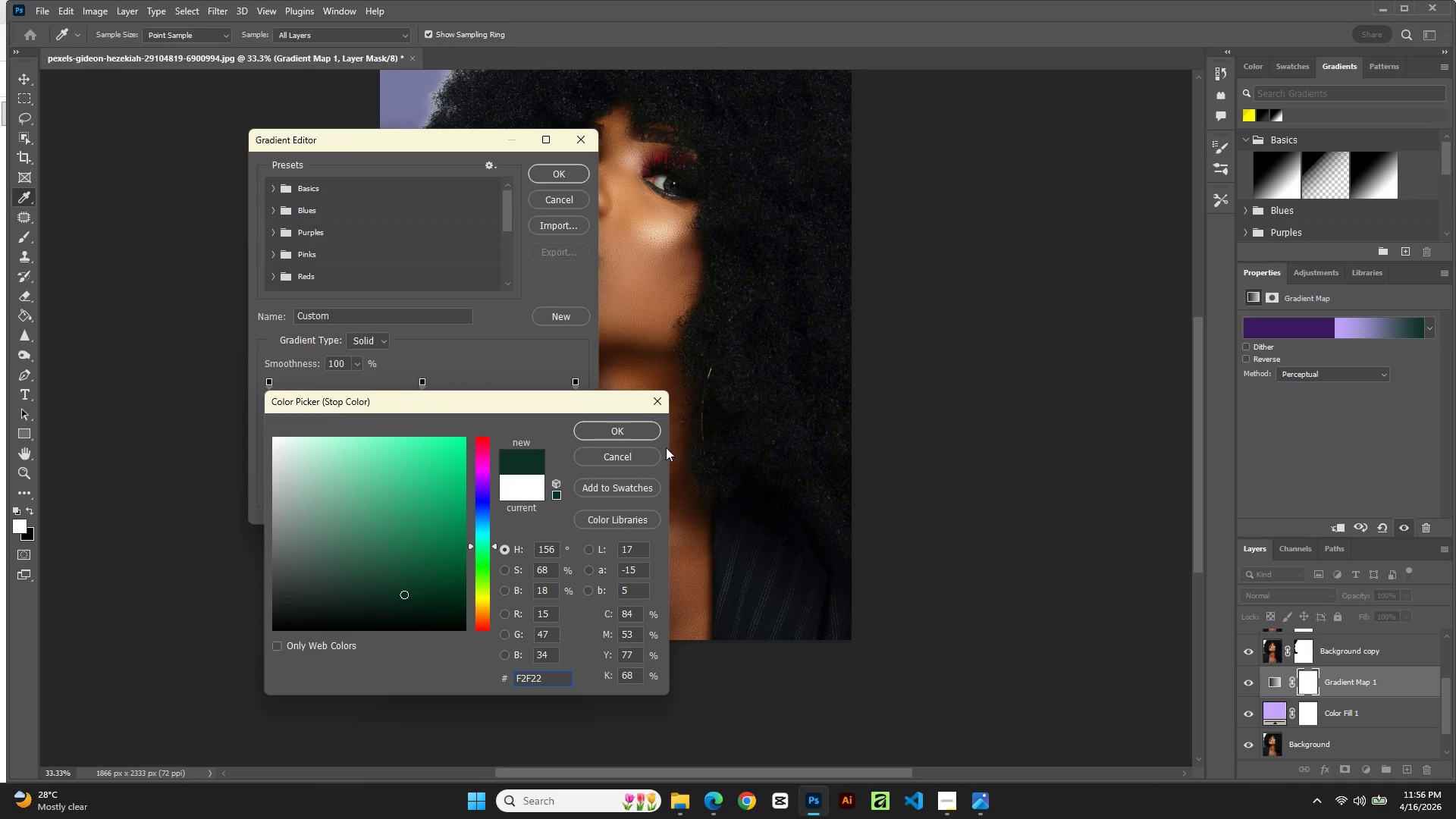 
left_click([633, 425])
 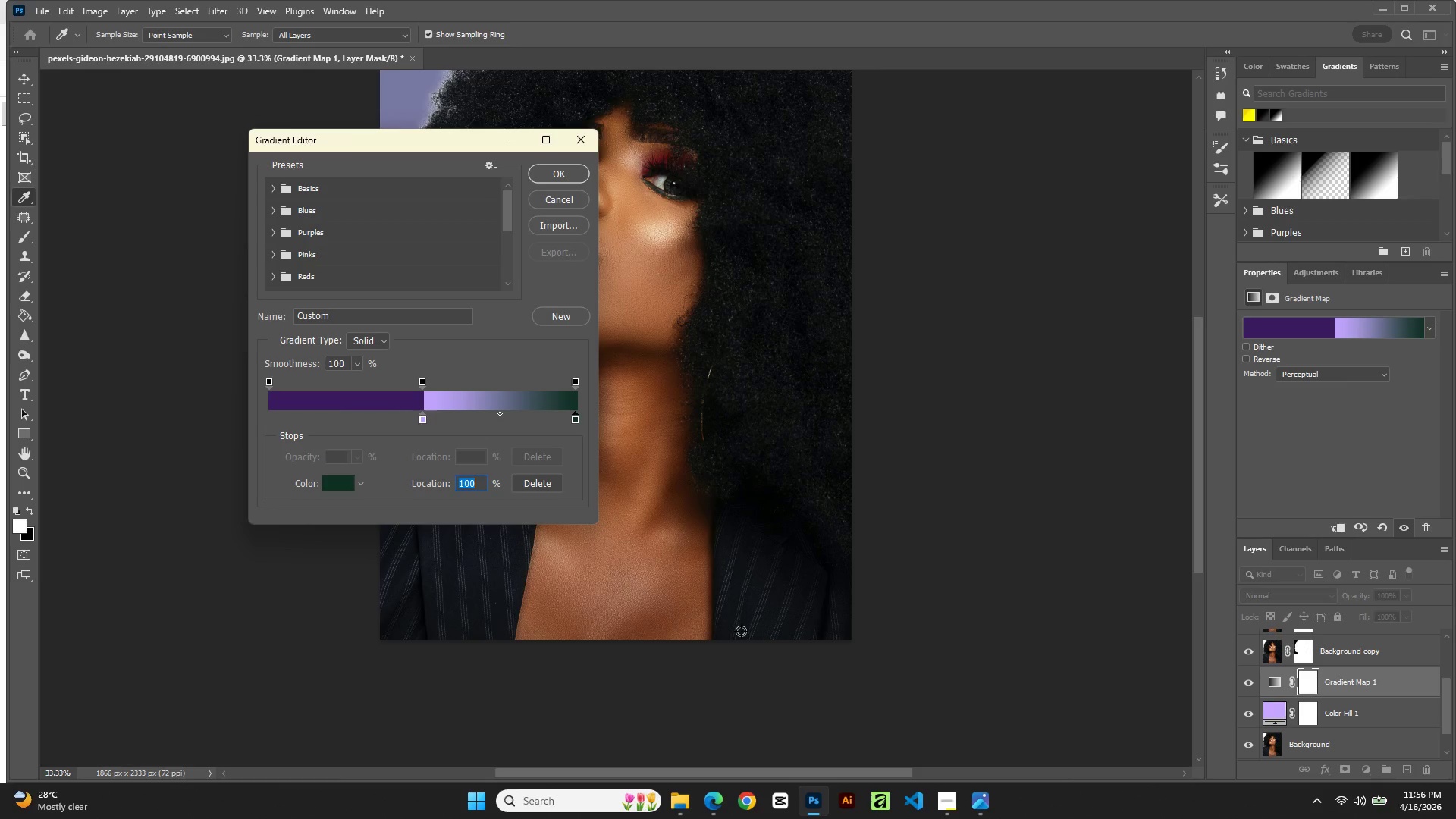 
wait(23.39)
 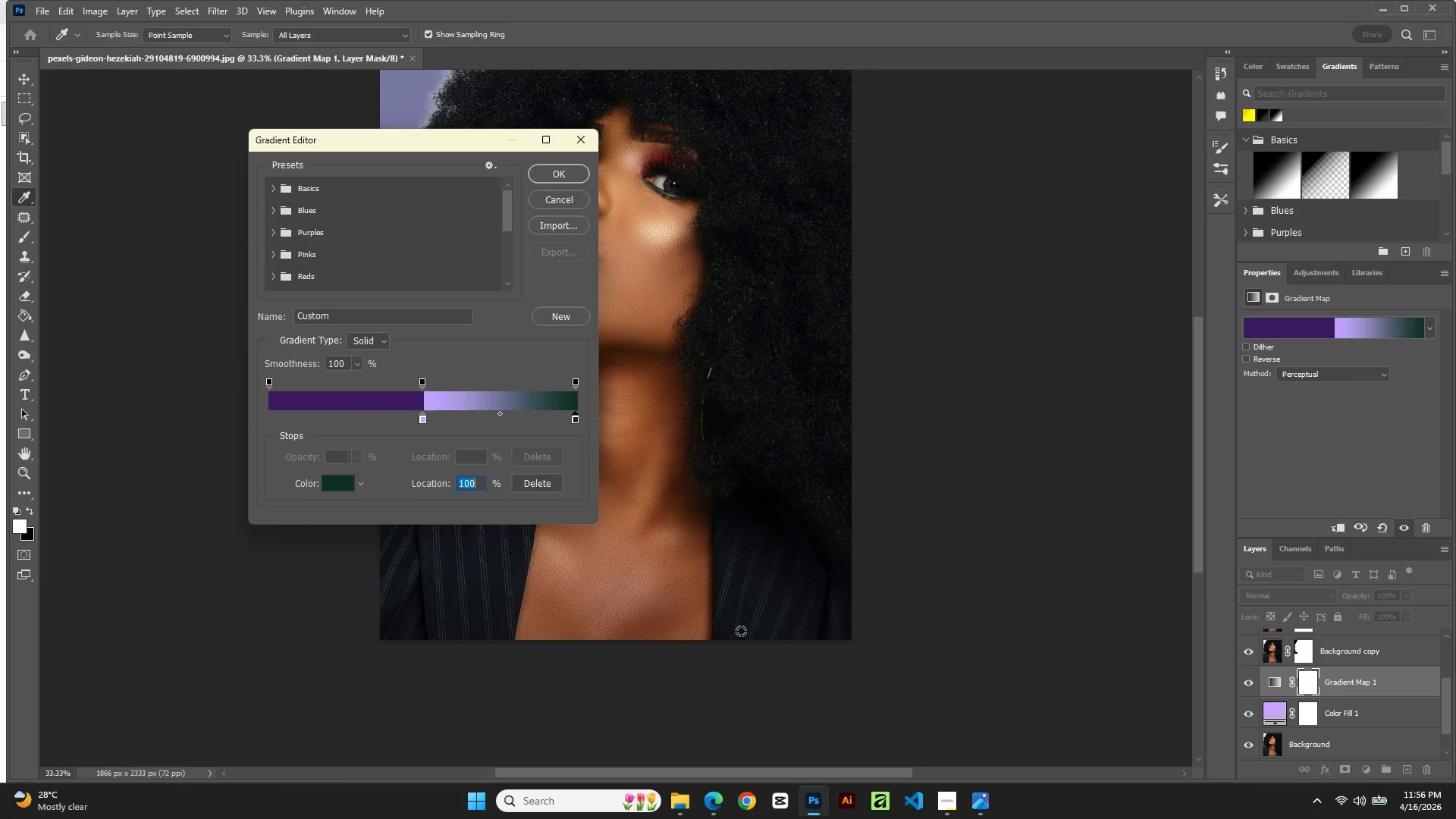 
left_click([556, 171])
 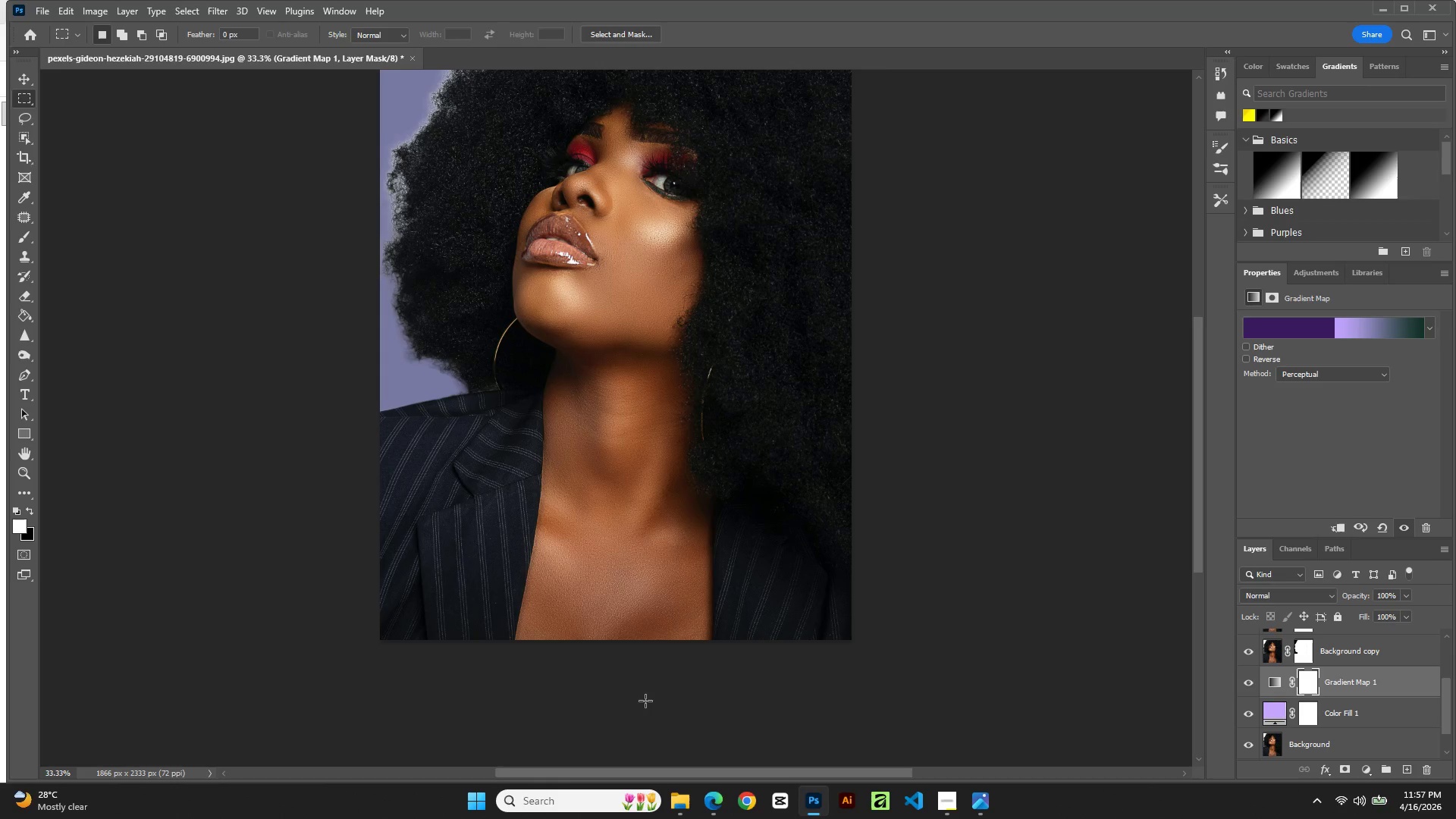 
wait(35.73)
 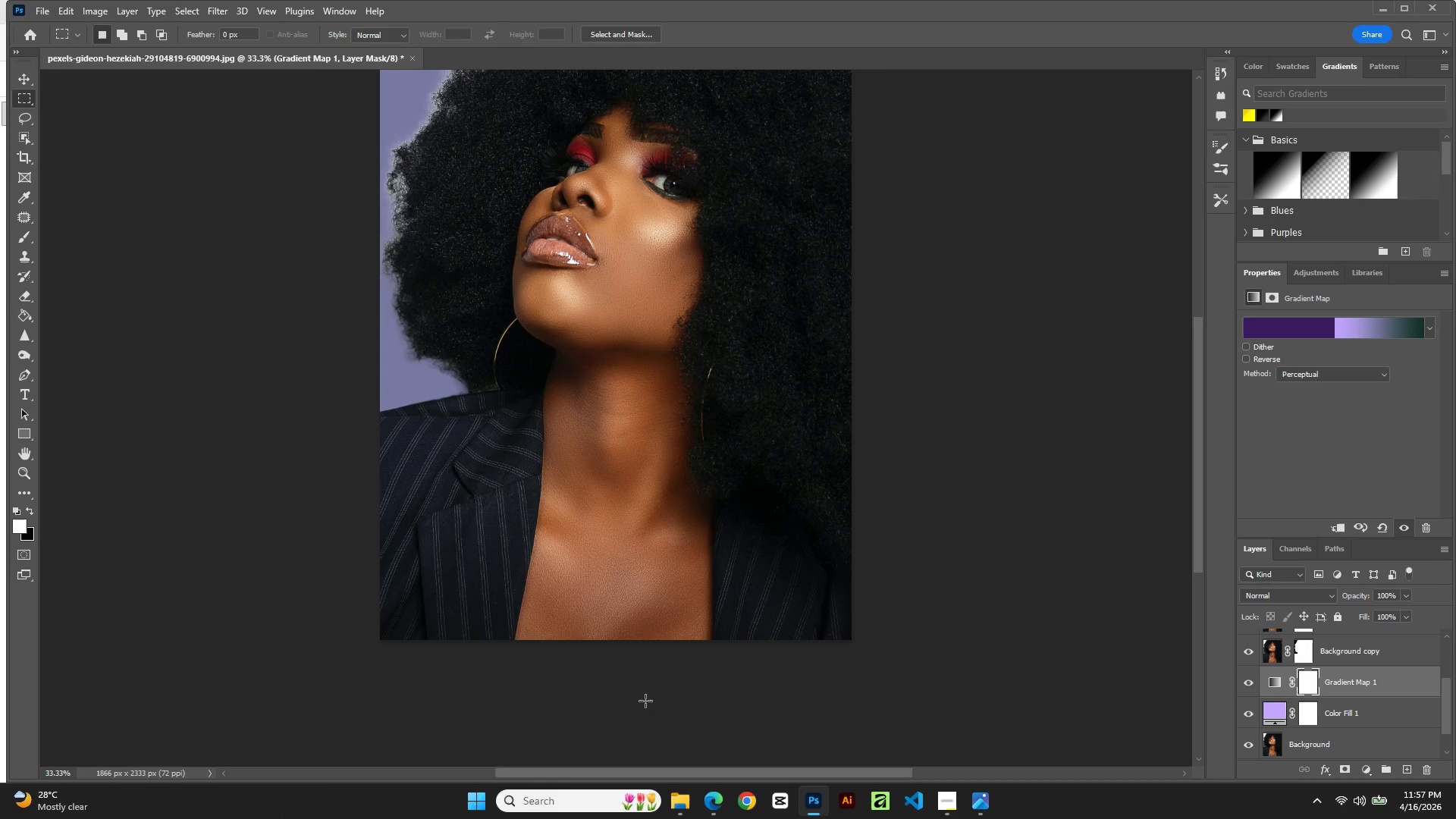 
left_click([1407, 770])
 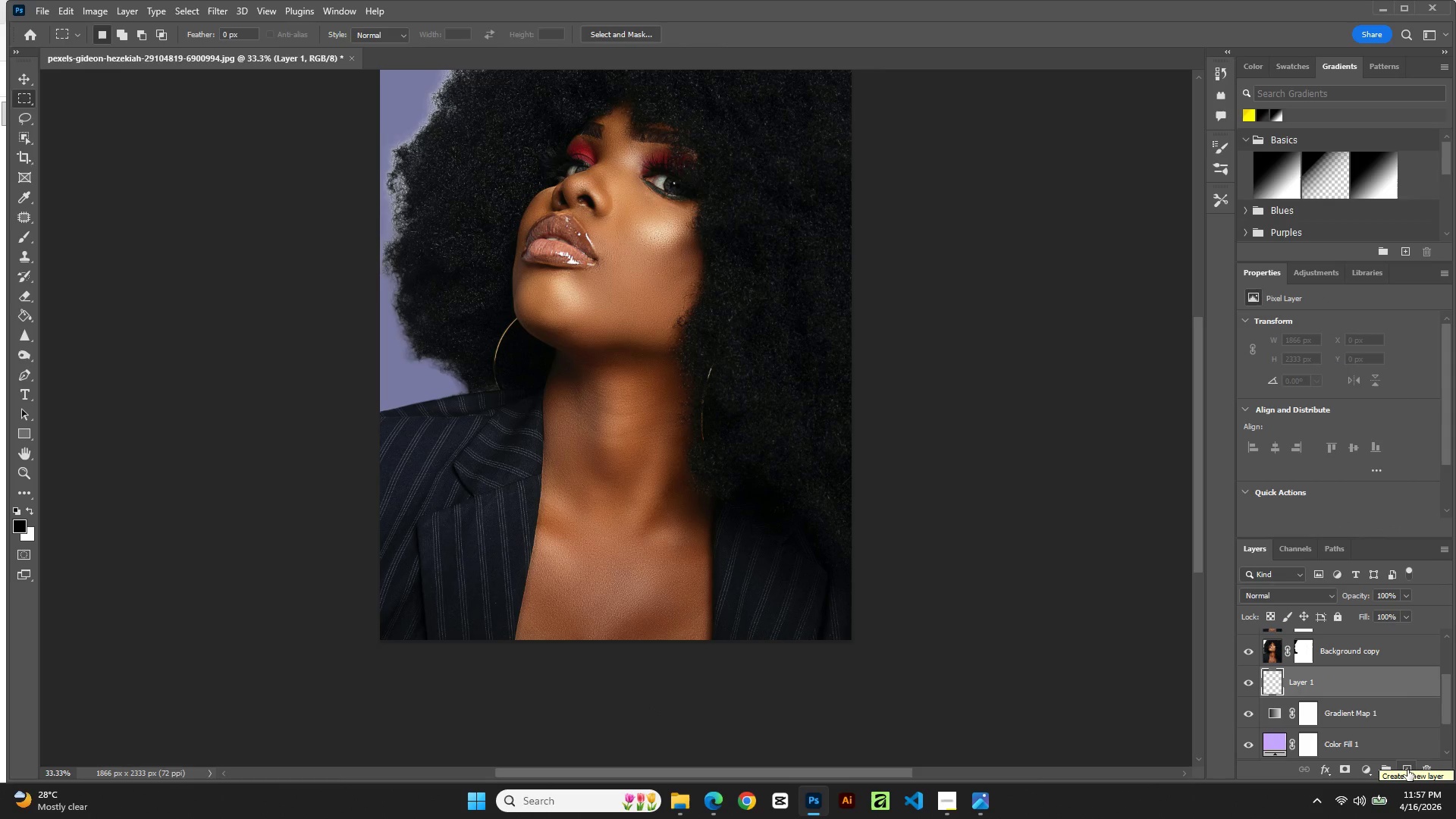 
wait(9.8)
 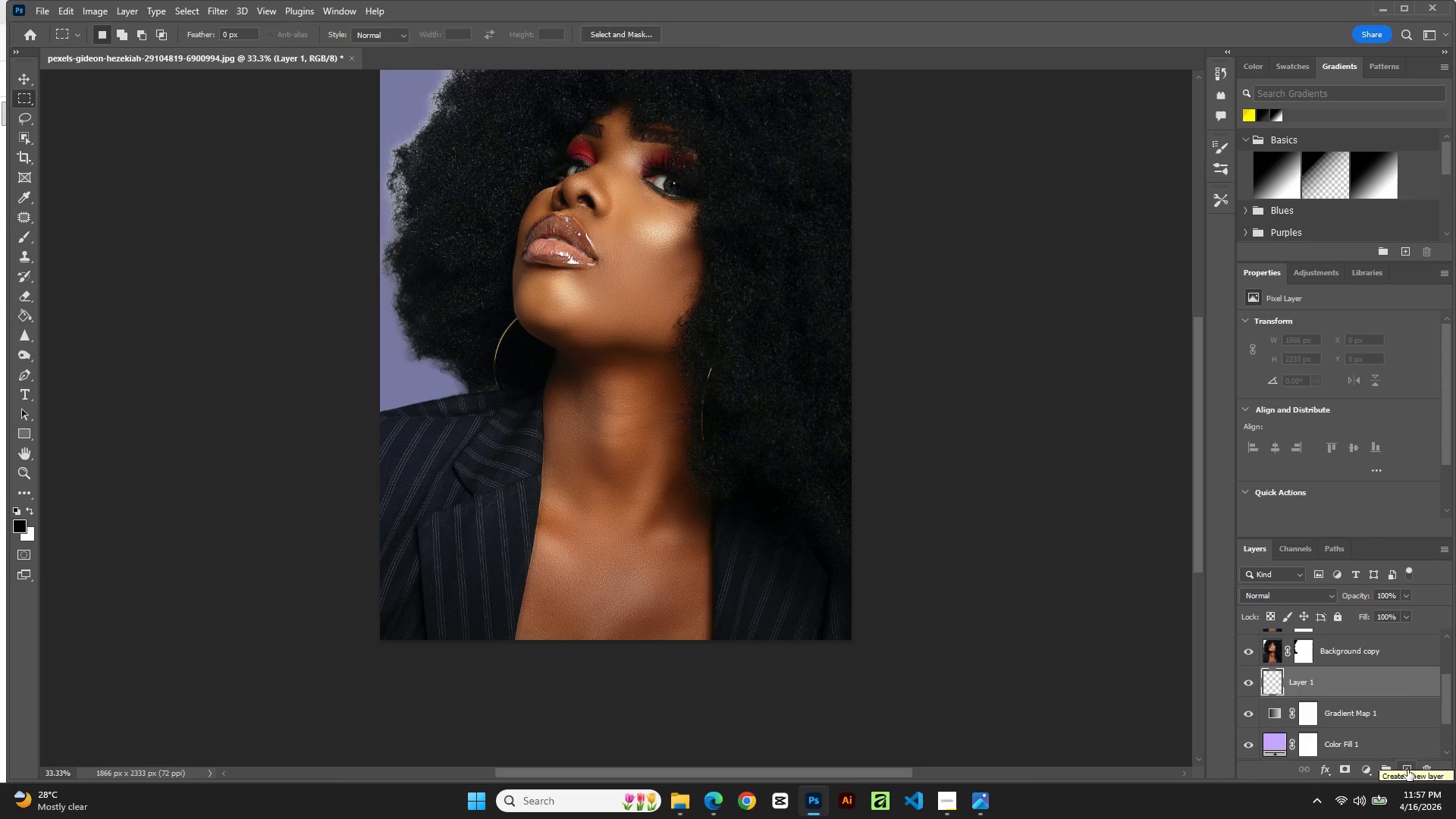 
key(B)
 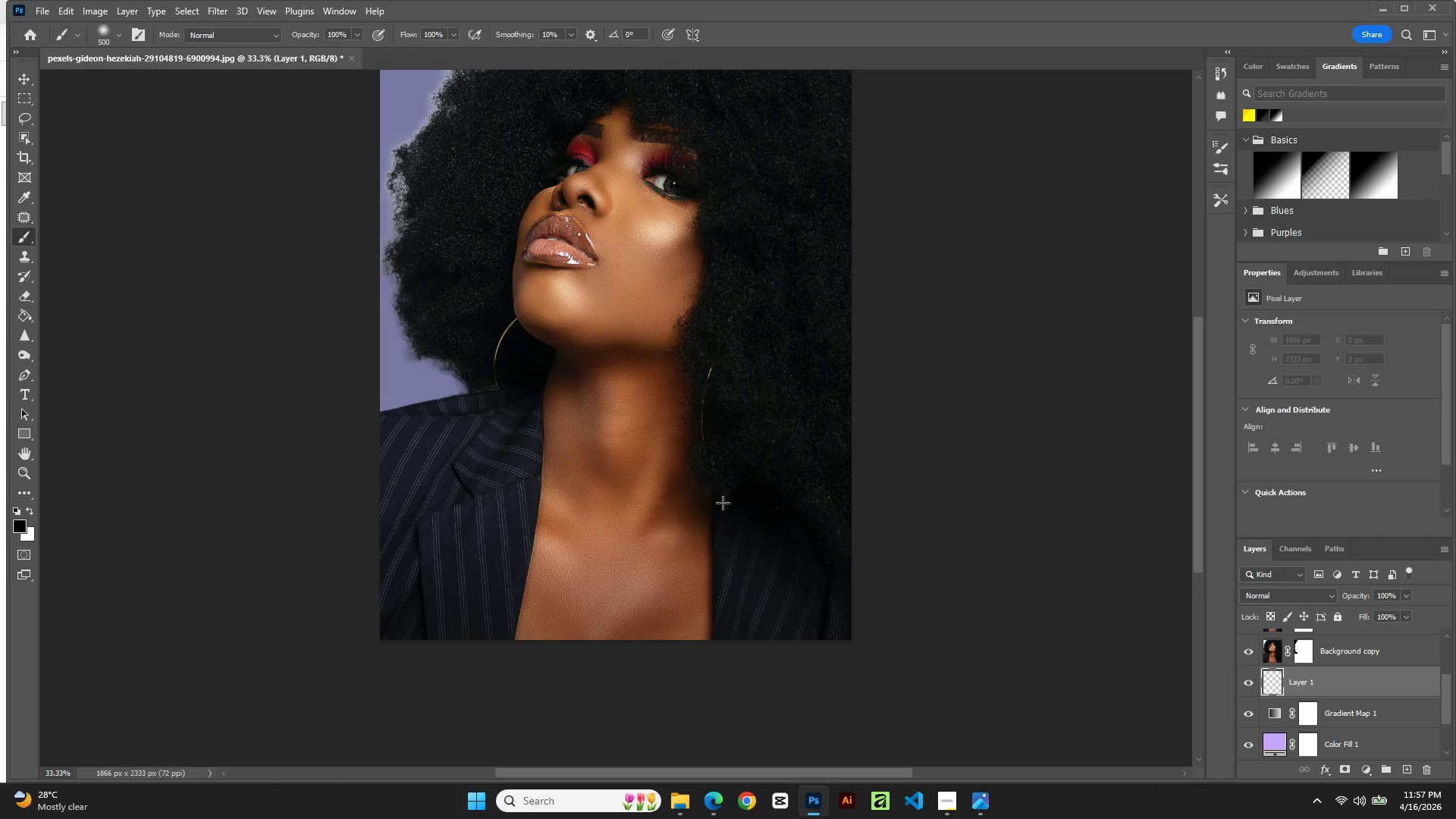 
scroll: coordinate [720, 475], scroll_direction: up, amount: 9.0
 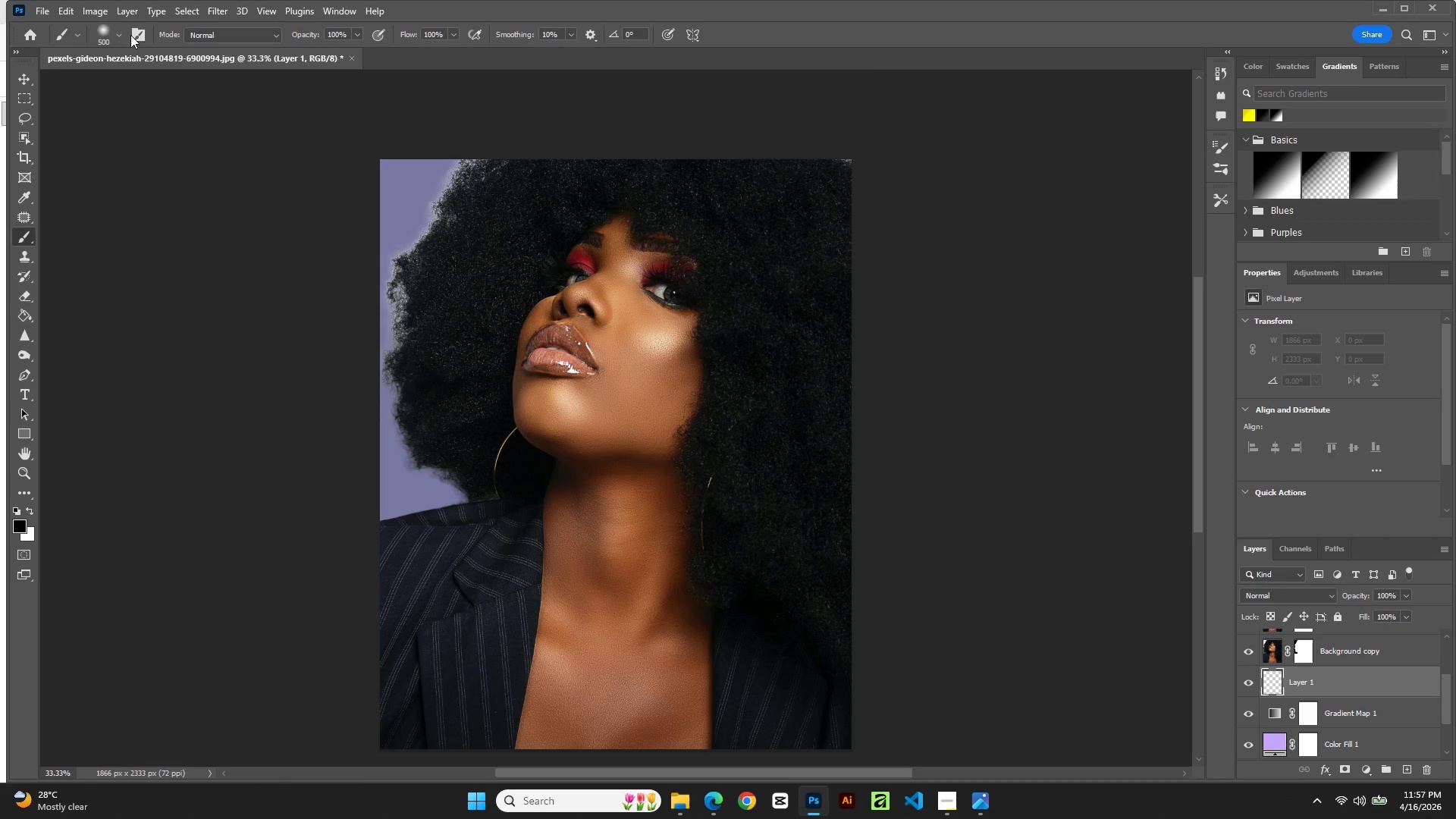 
left_click([121, 35])
 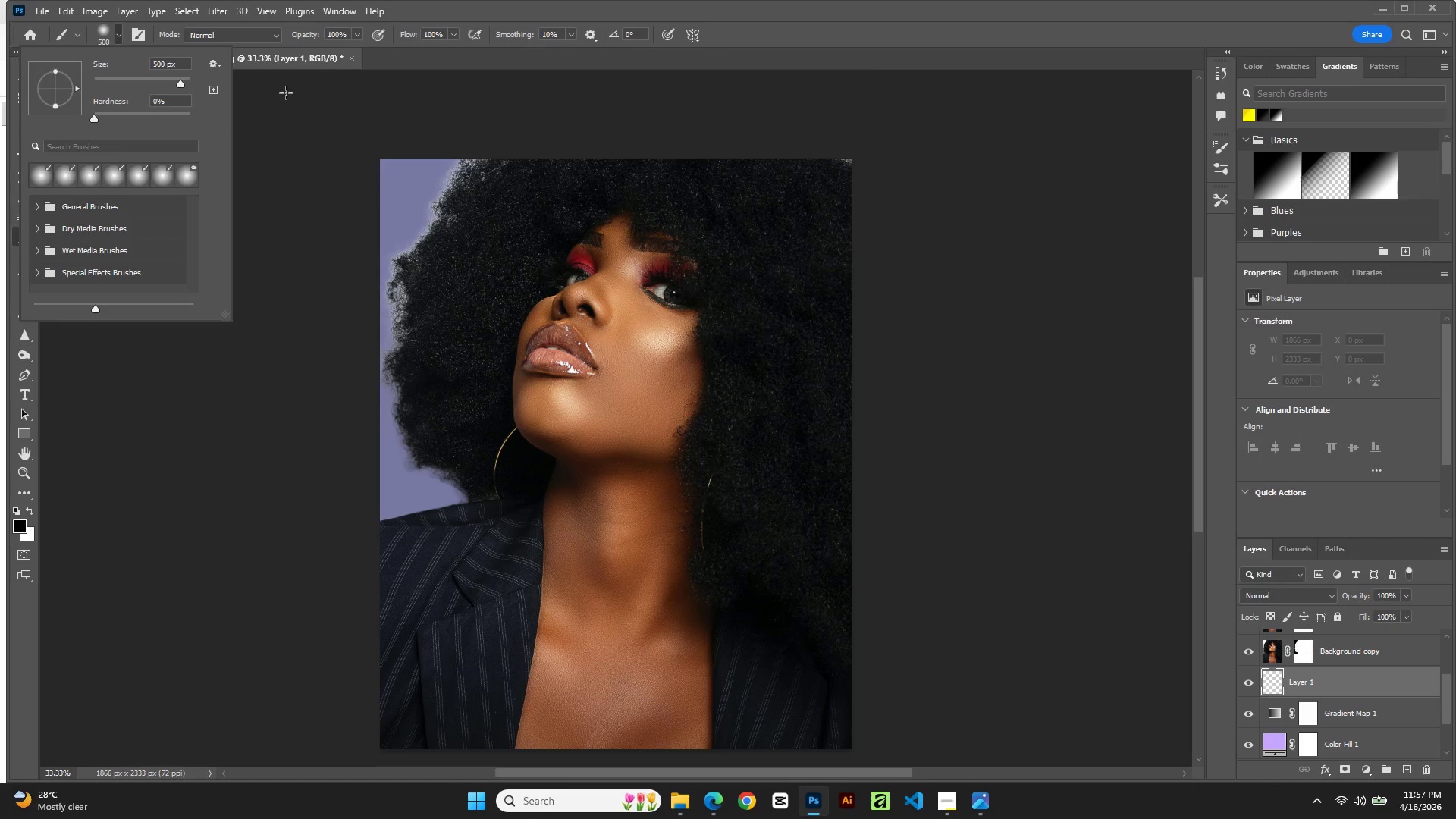 
left_click([305, 190])
 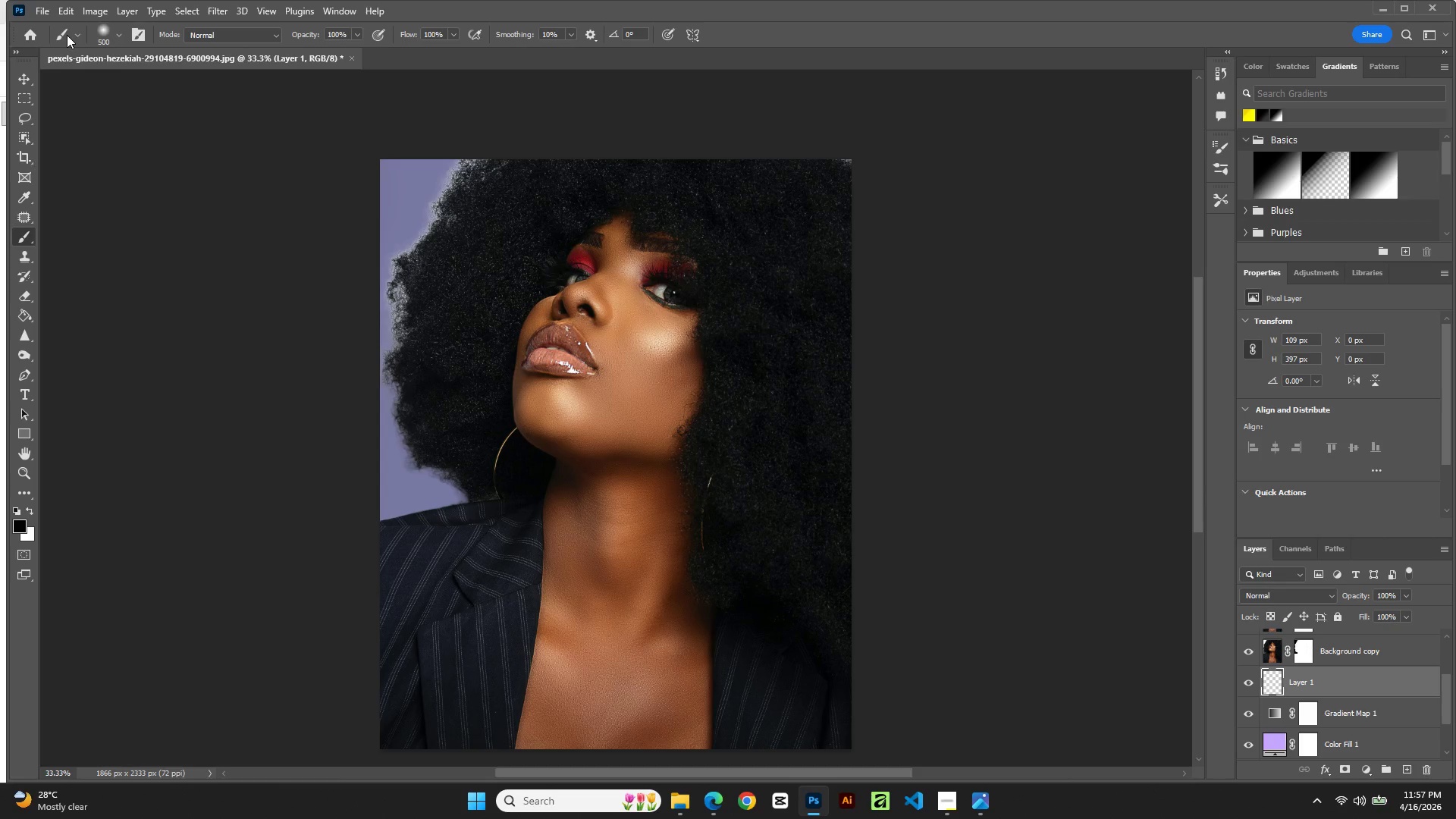 
left_click([114, 34])
 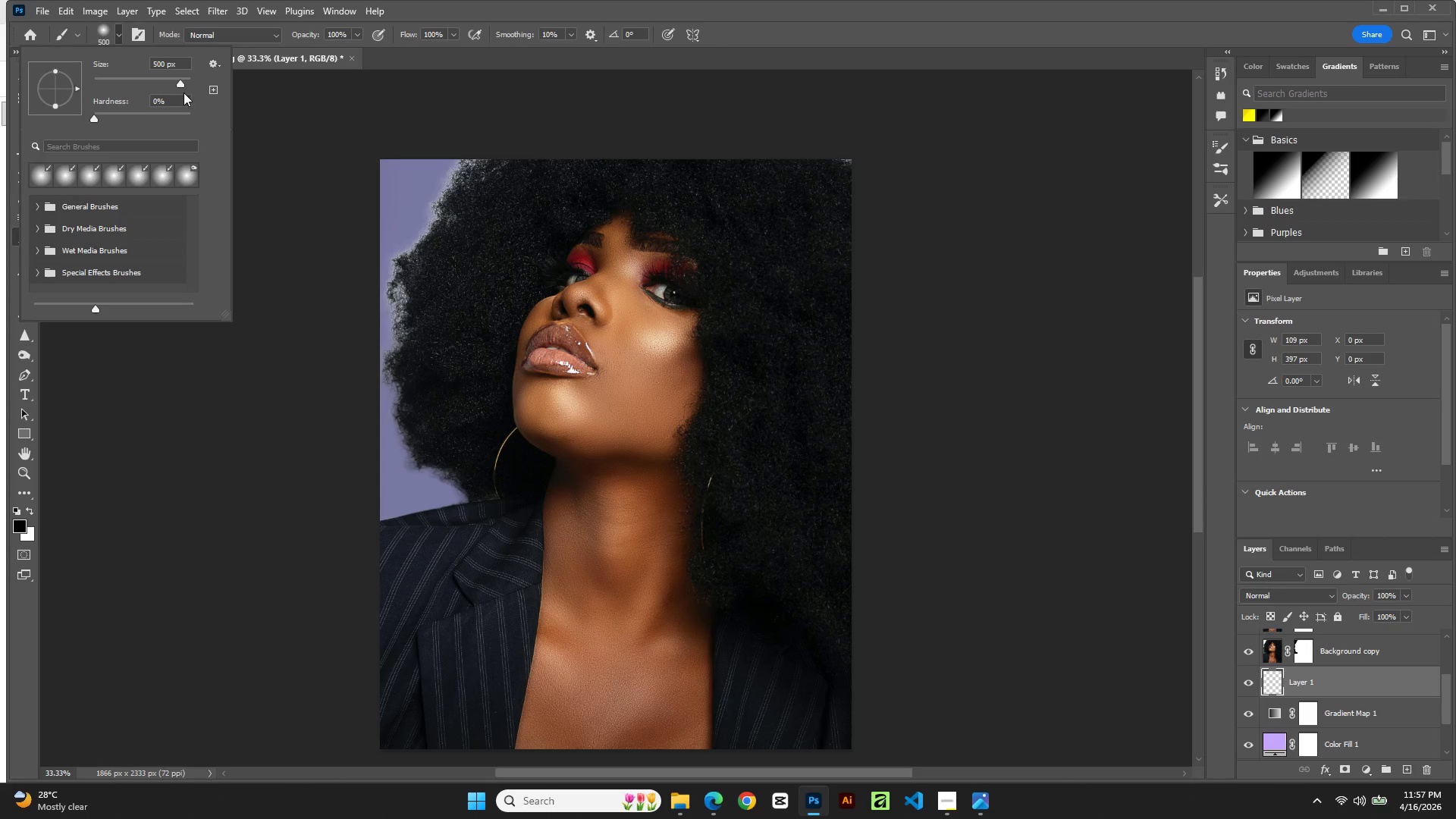 
left_click_drag(start_coordinate=[177, 80], to_coordinate=[110, 82])
 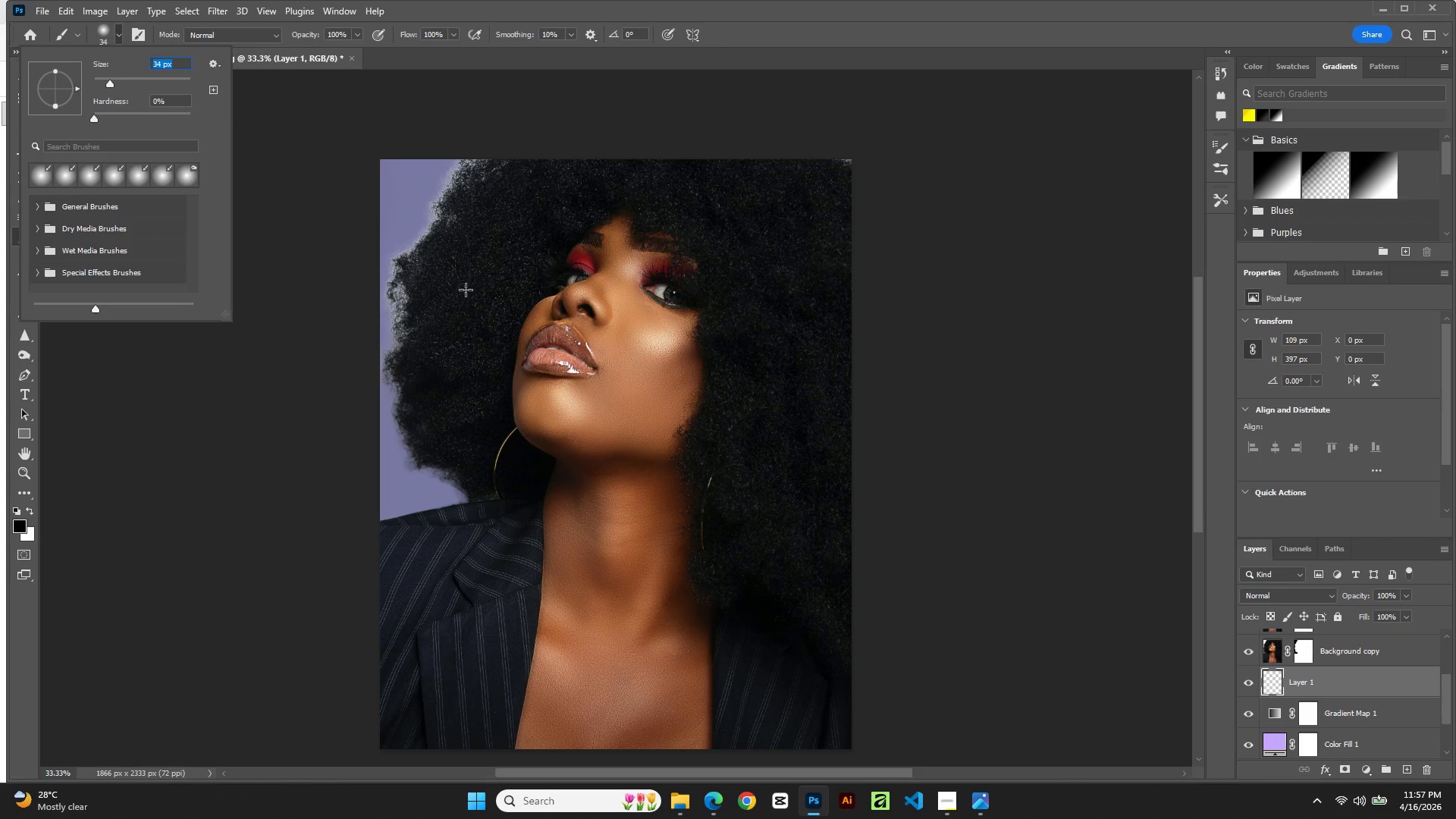 
key(B)
 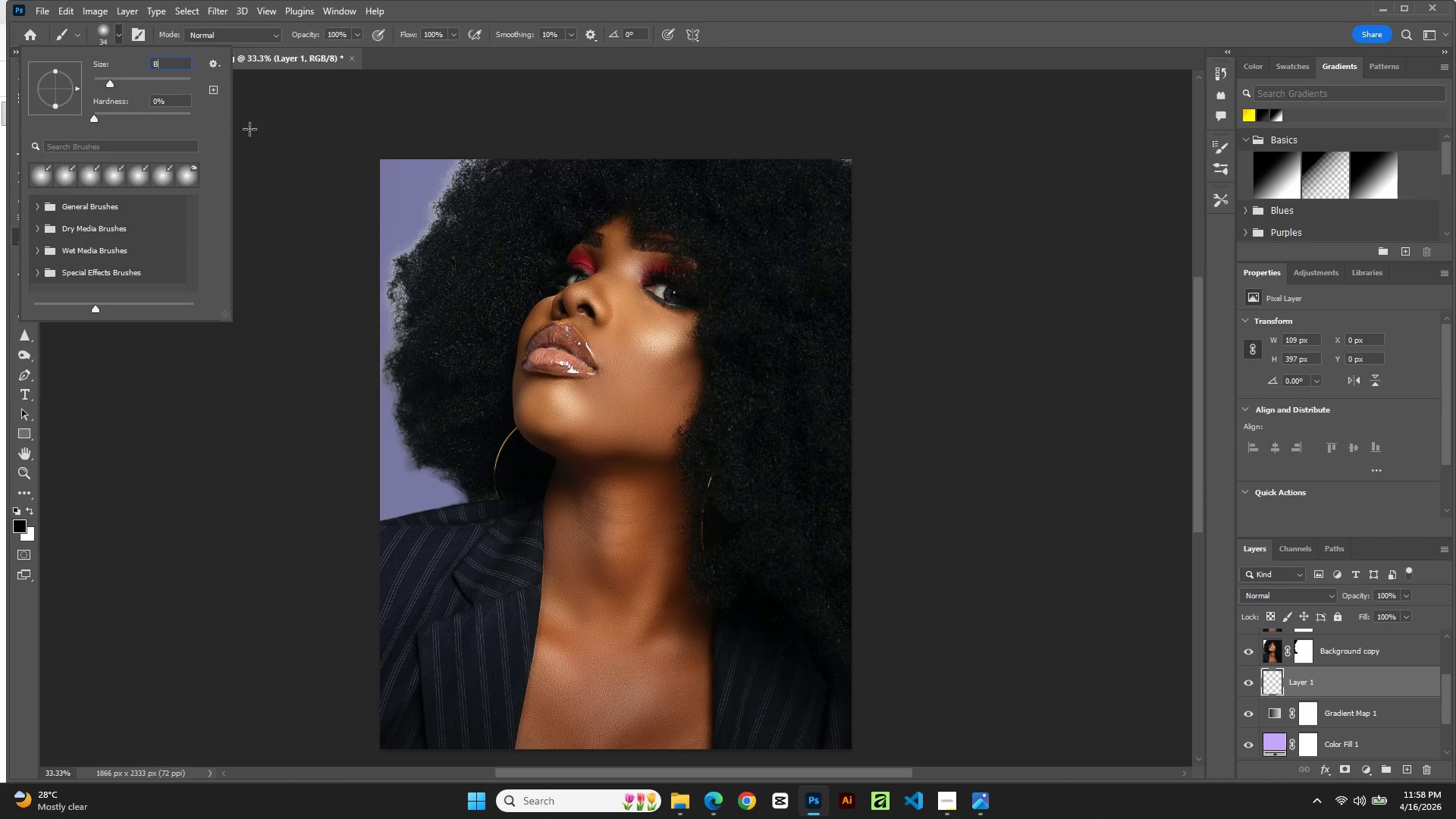 
left_click([253, 132])
 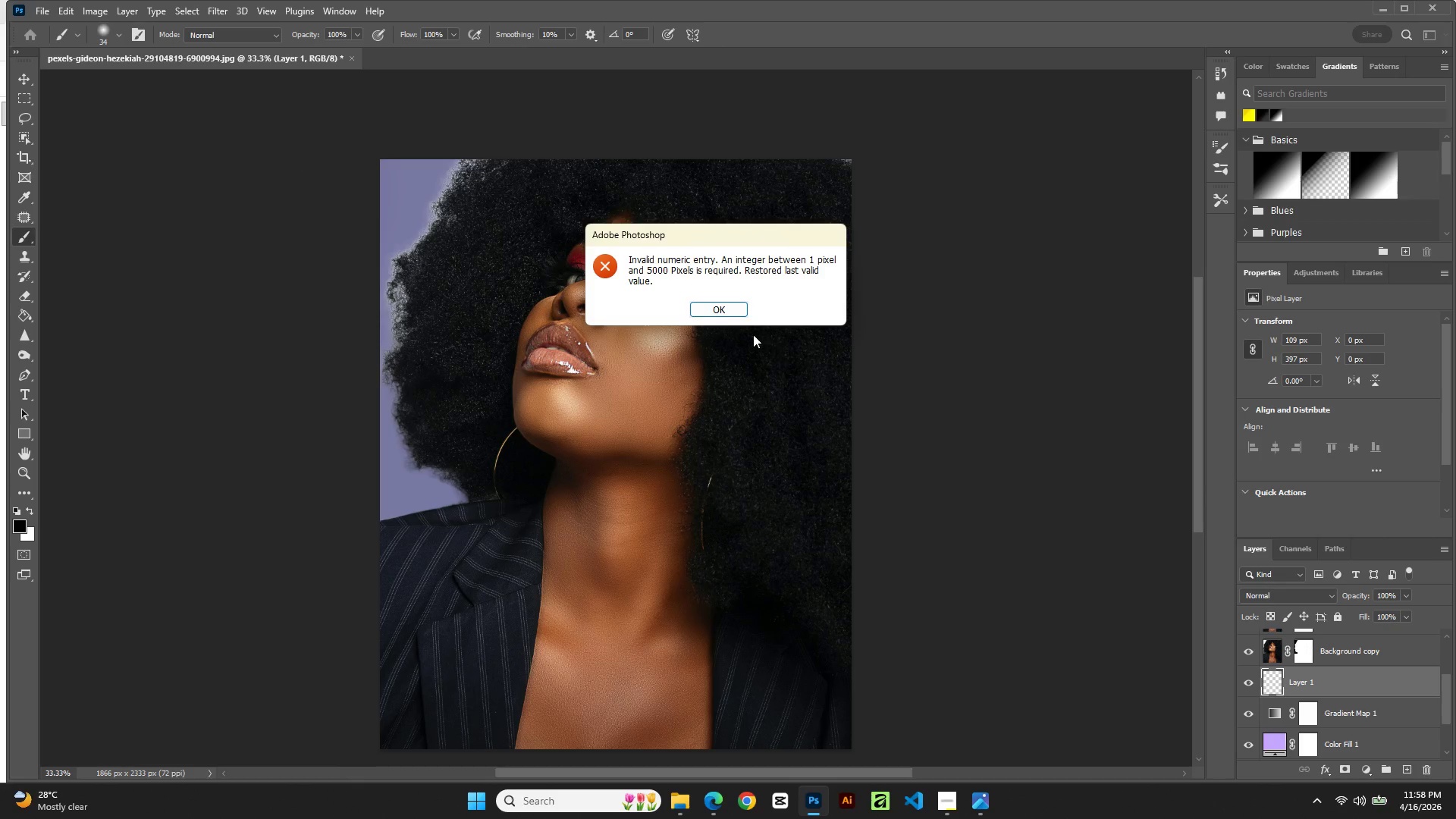 
left_click([731, 309])
 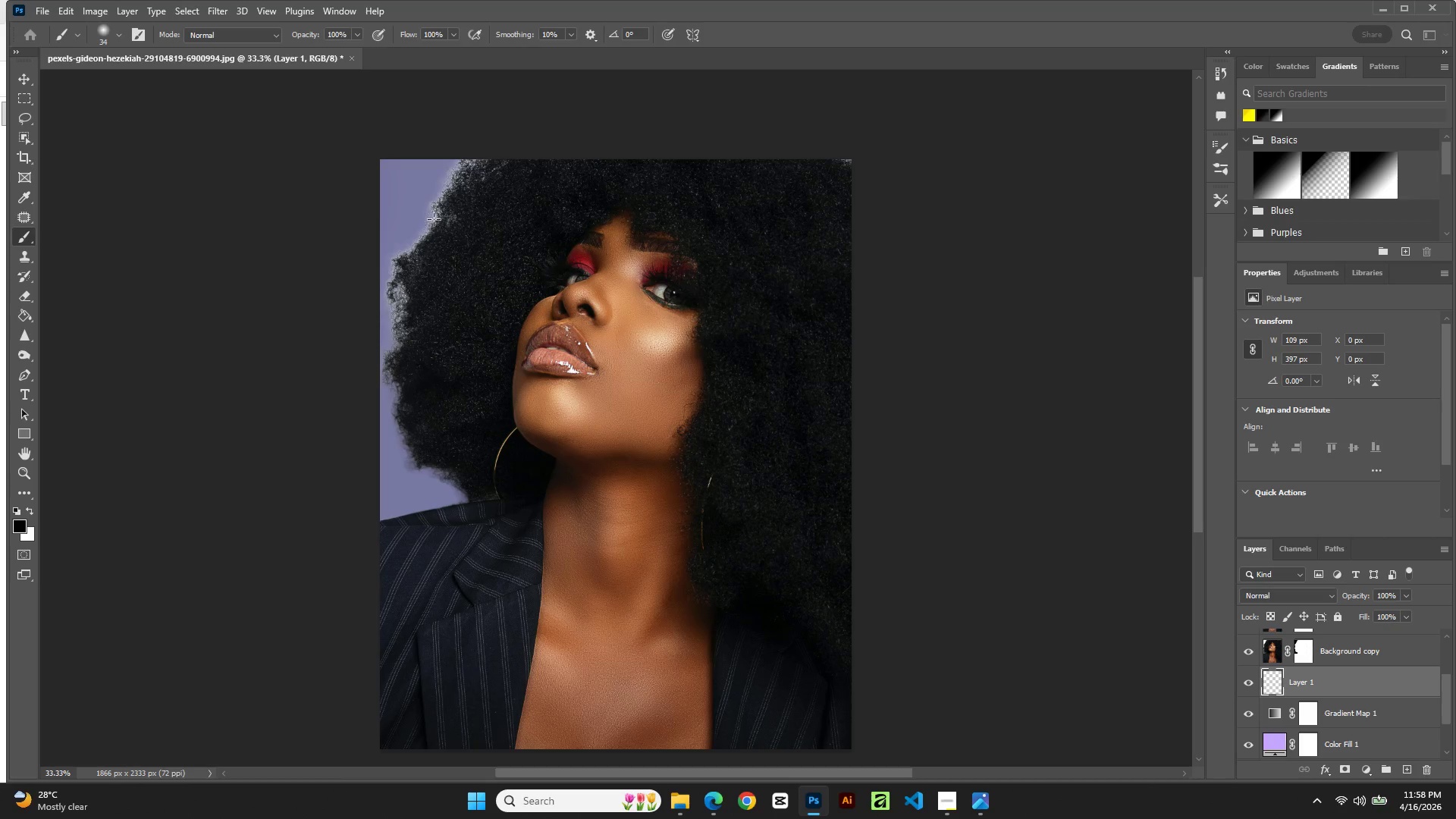 
key(CapsLock)
 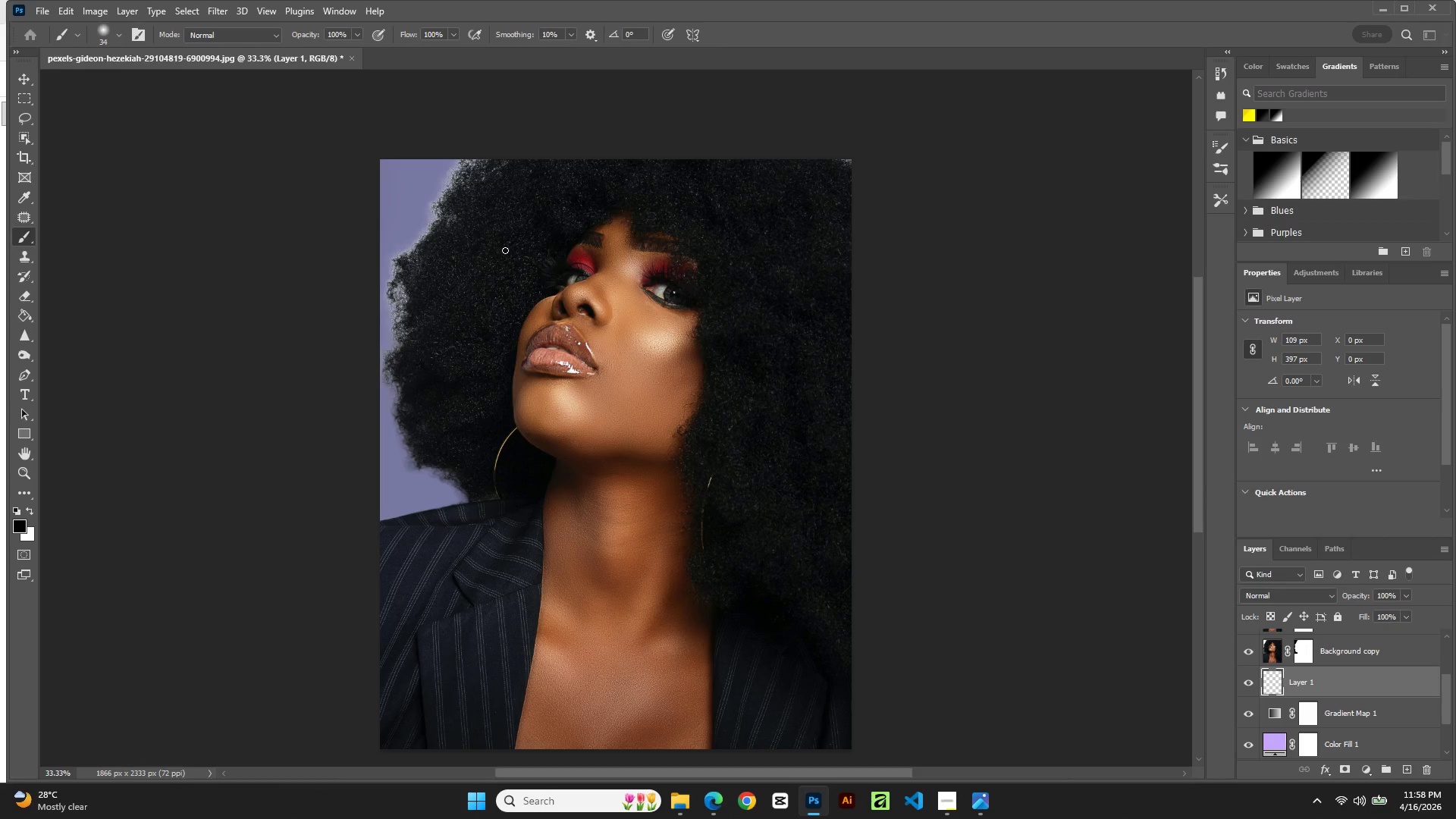 
key(BracketRight)
 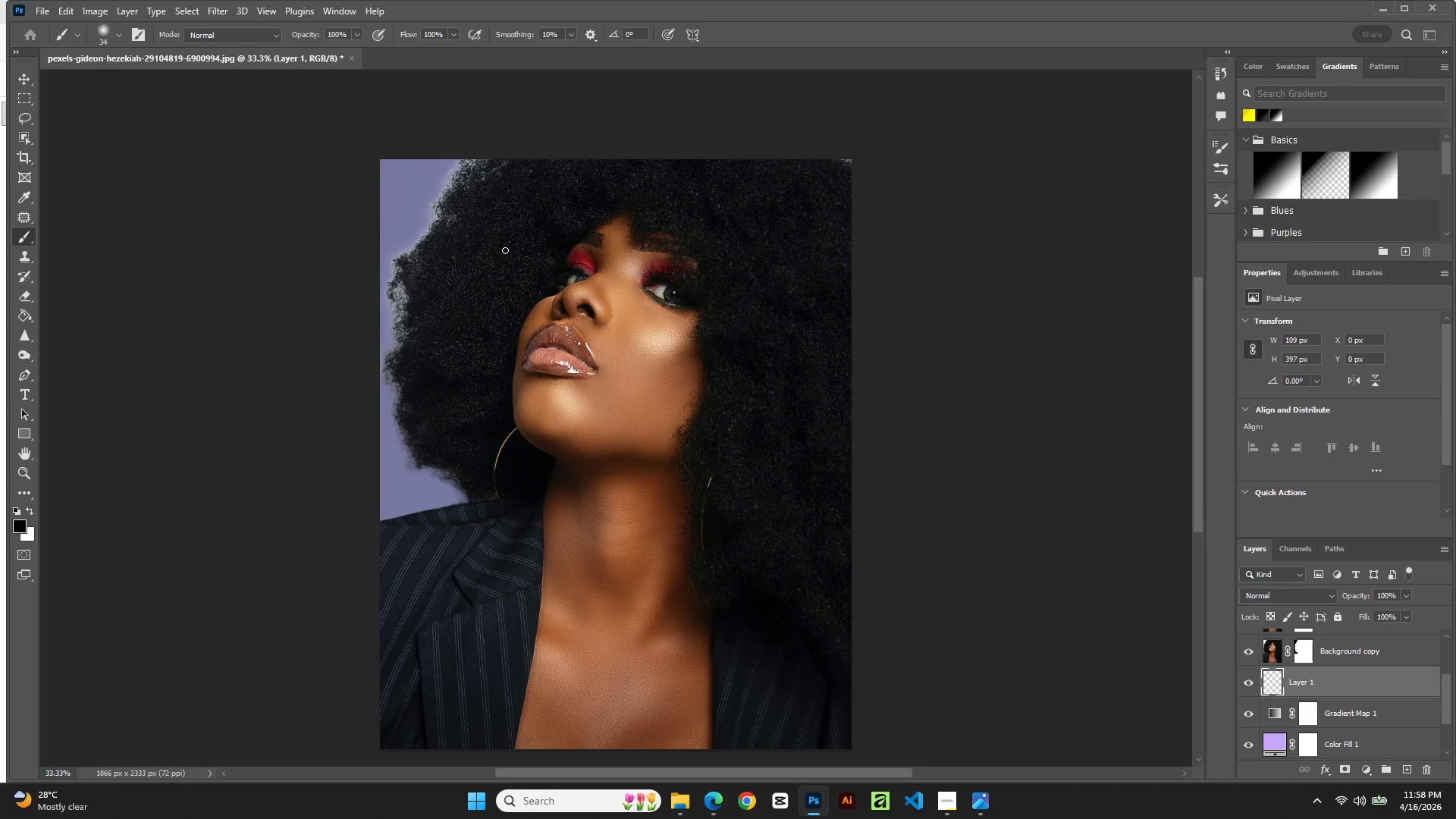 
key(BracketRight)
 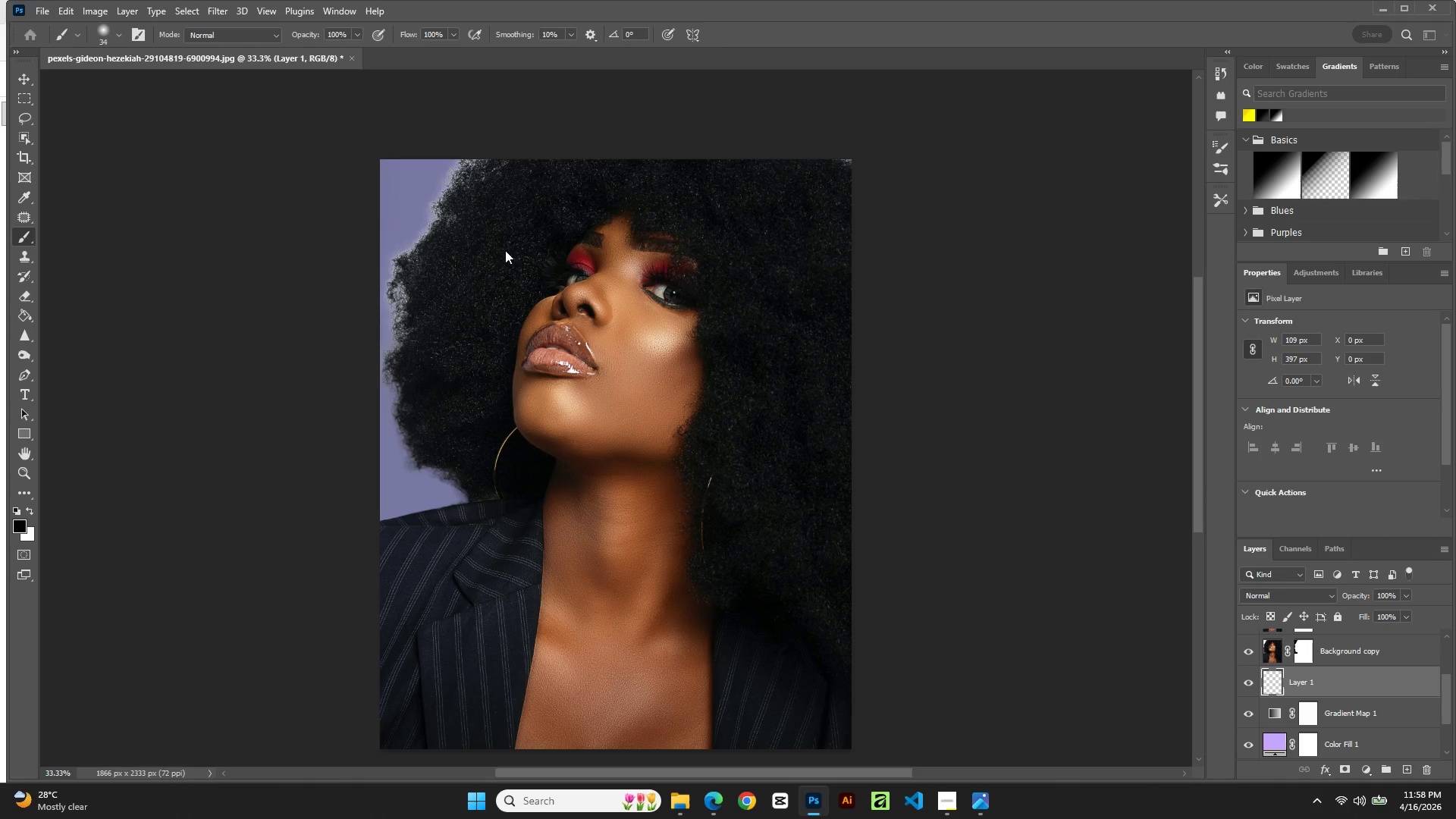 
key(BracketRight)
 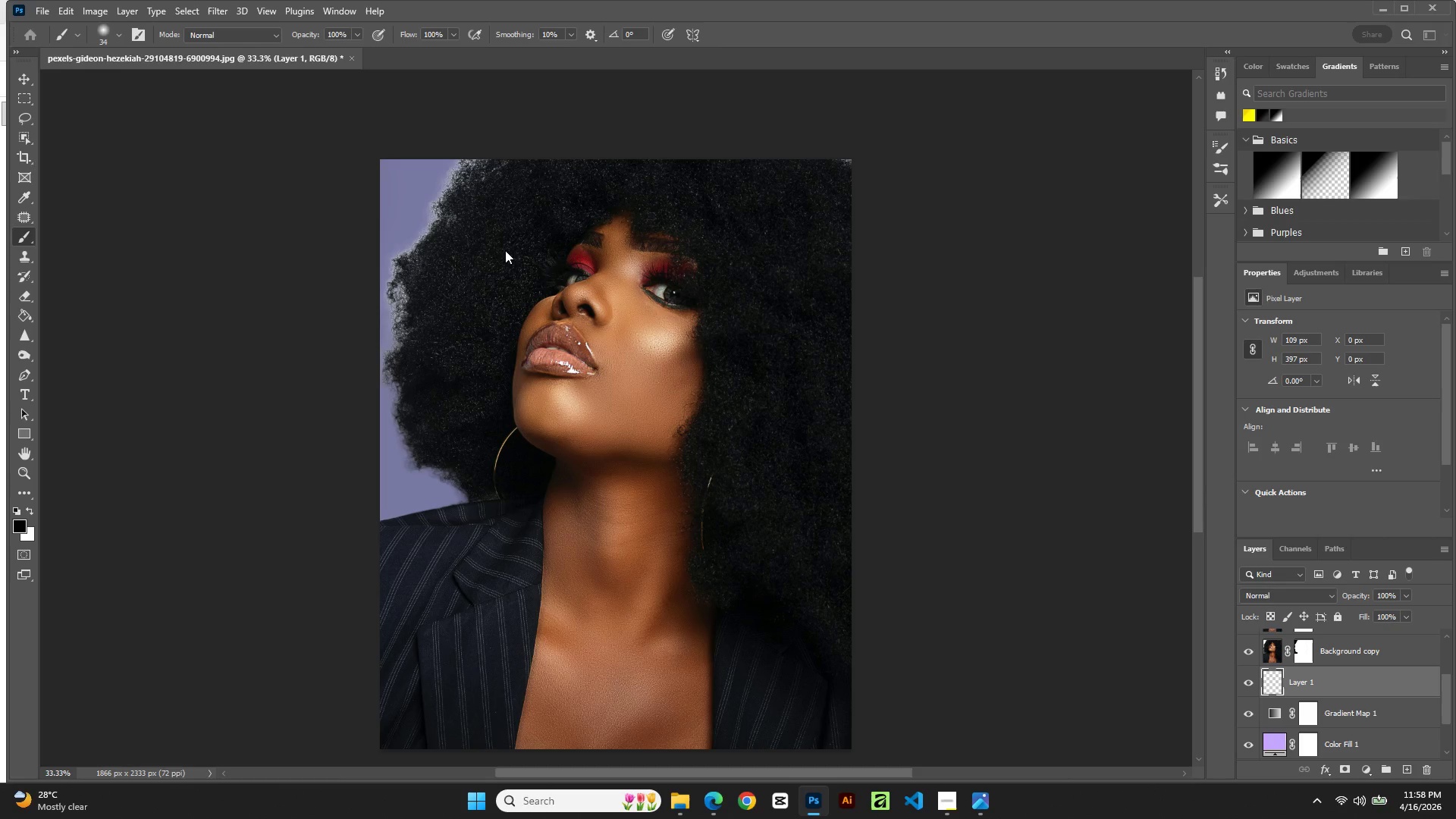 
hold_key(key=BracketRight, duration=0.73)
 